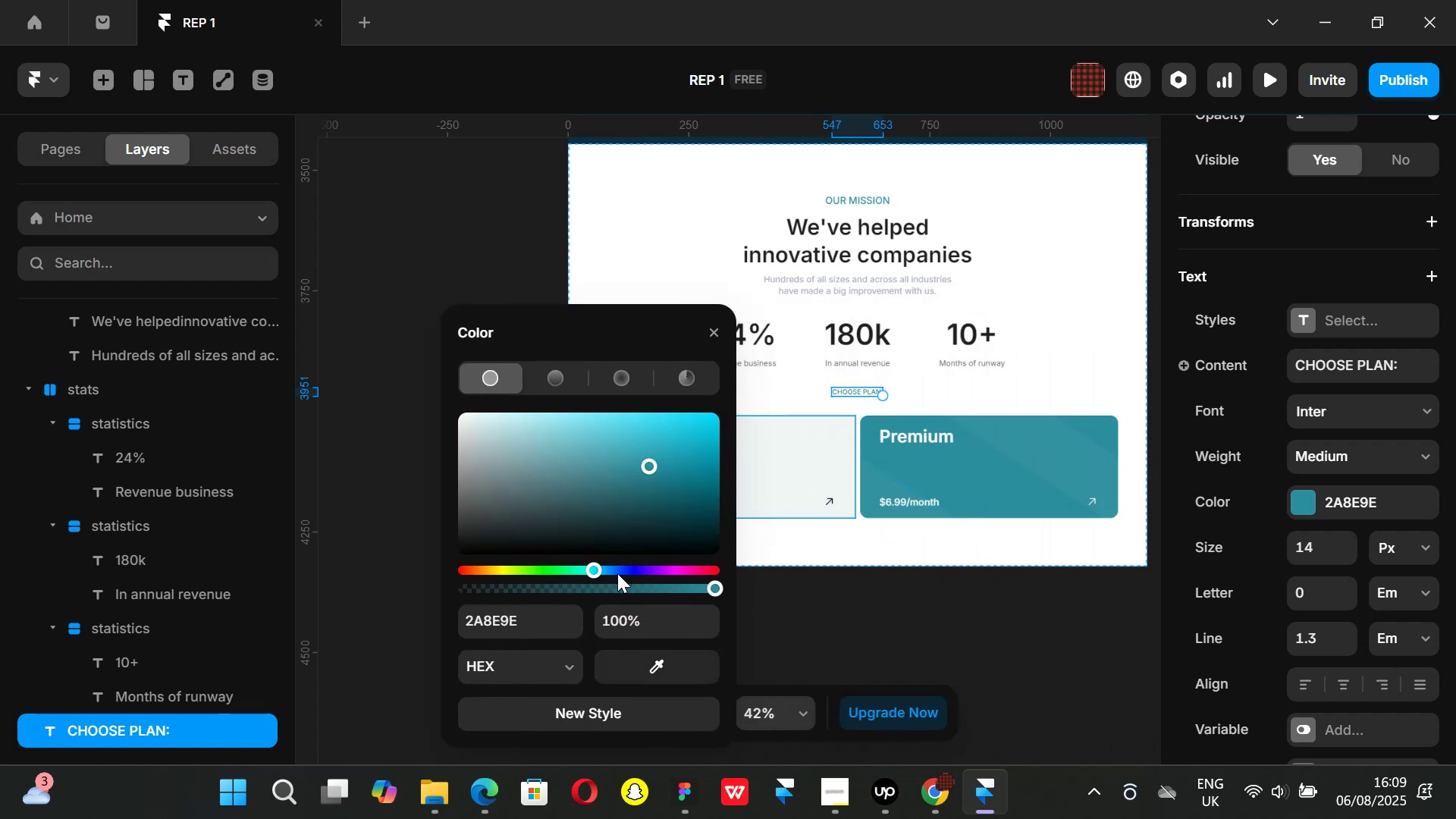 
left_click_drag(start_coordinate=[612, 588], to_coordinate=[741, 596])
 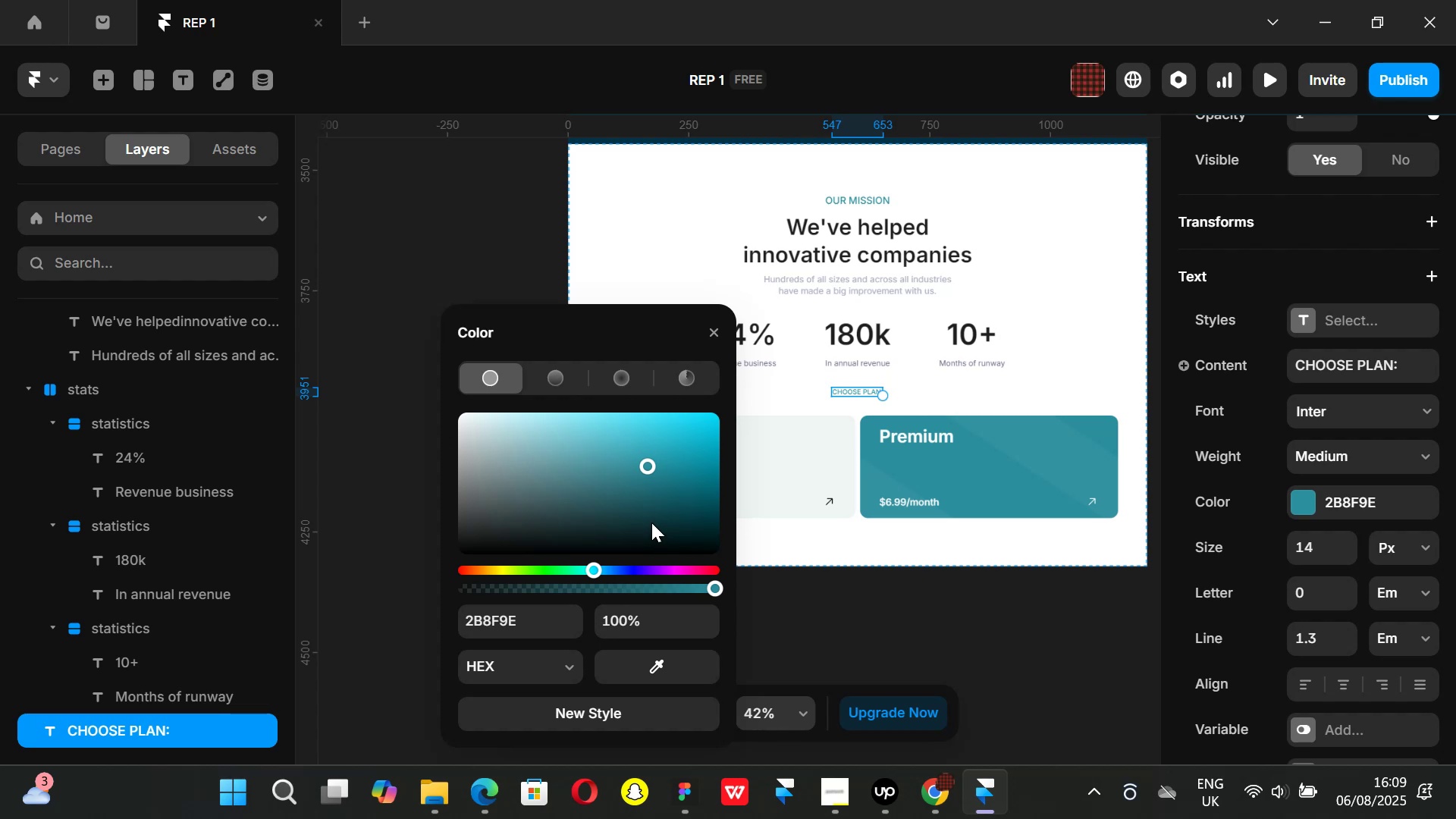 
left_click([651, 522])
 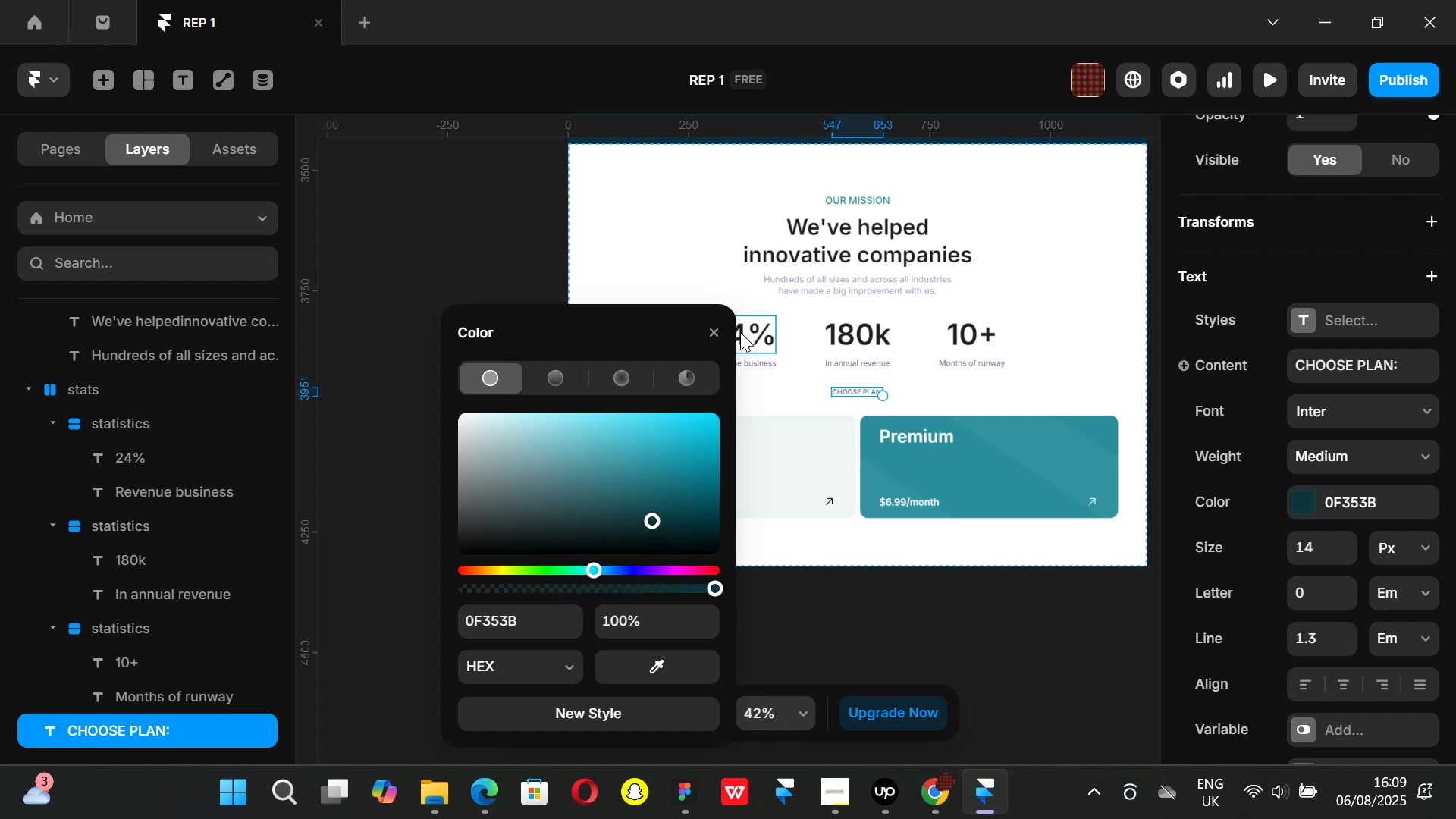 
left_click_drag(start_coordinate=[716, 330], to_coordinate=[716, 336])
 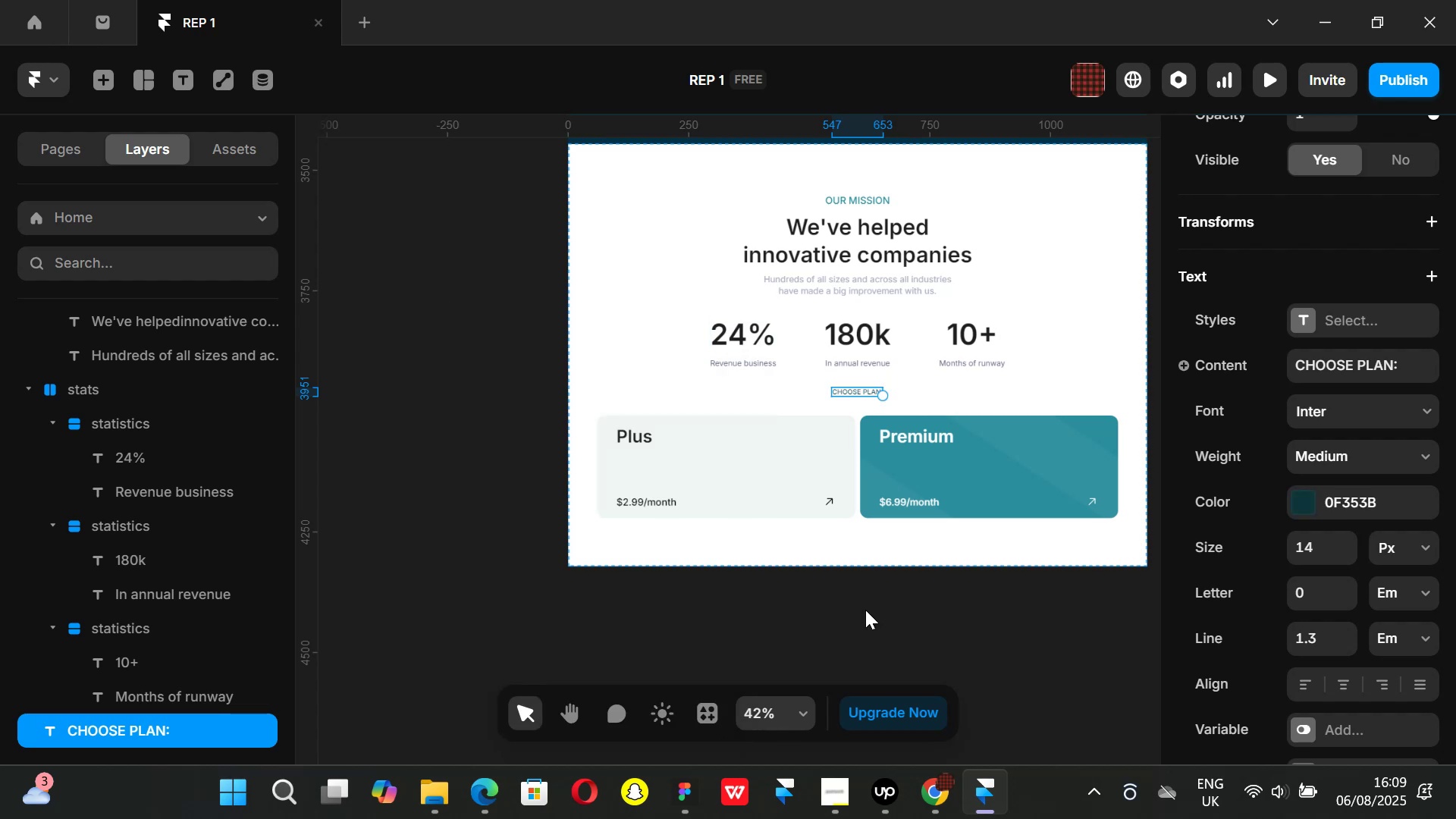 
left_click([865, 610])
 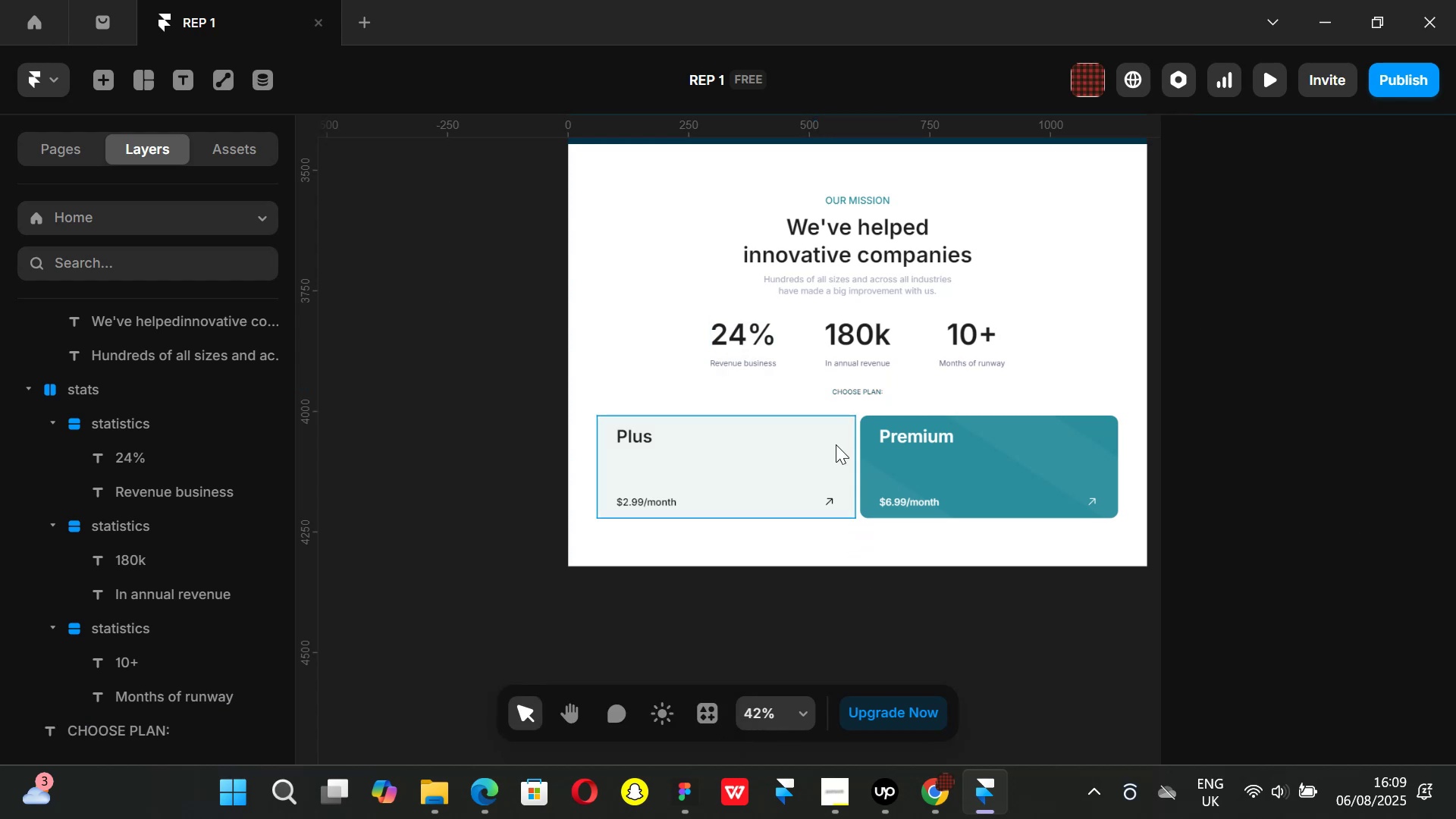 
key(Control+ControlLeft)
 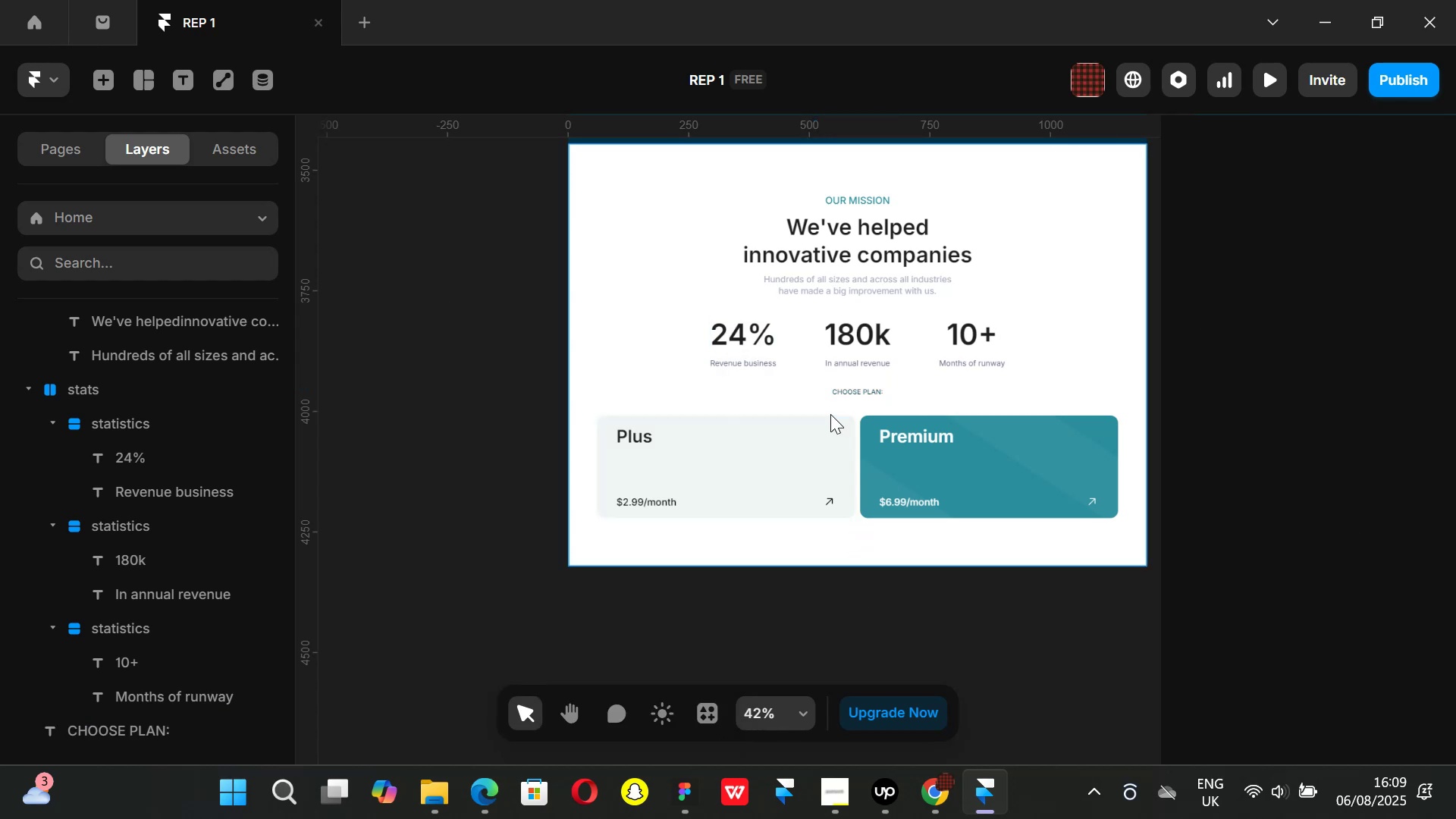 
scroll: coordinate [830, 414], scroll_direction: up, amount: 1.0
 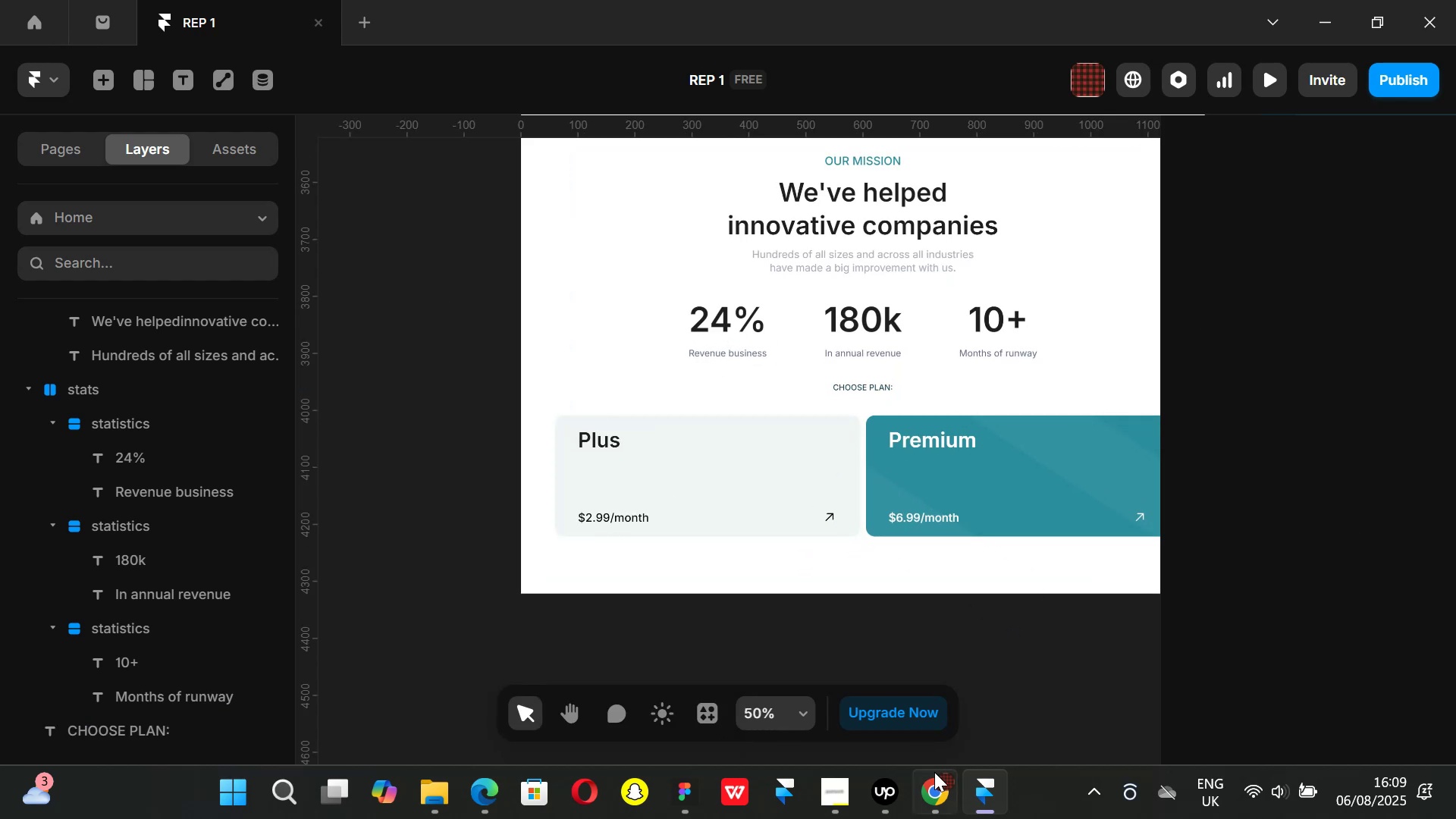 
left_click([935, 775])
 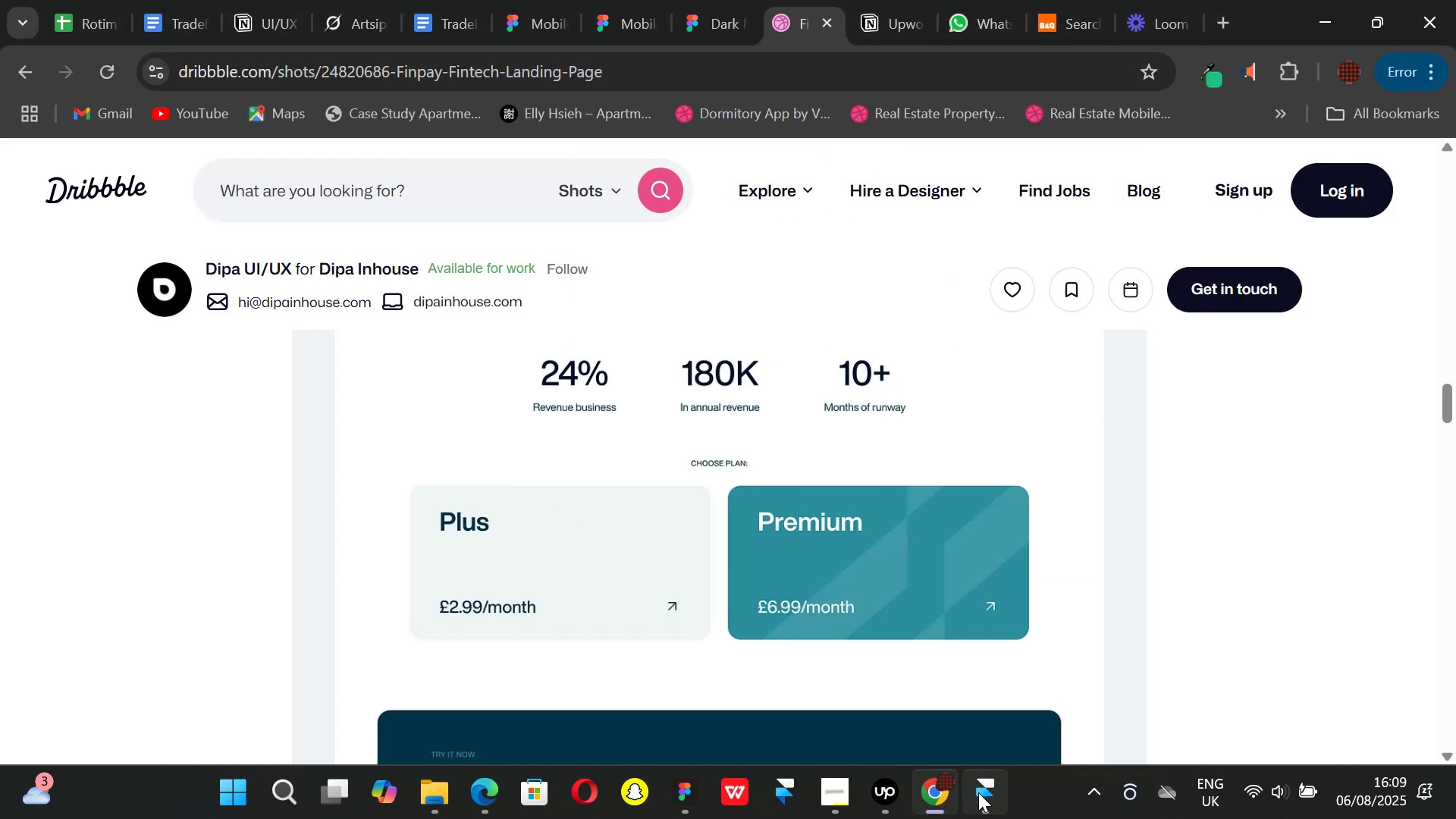 
left_click([978, 792])
 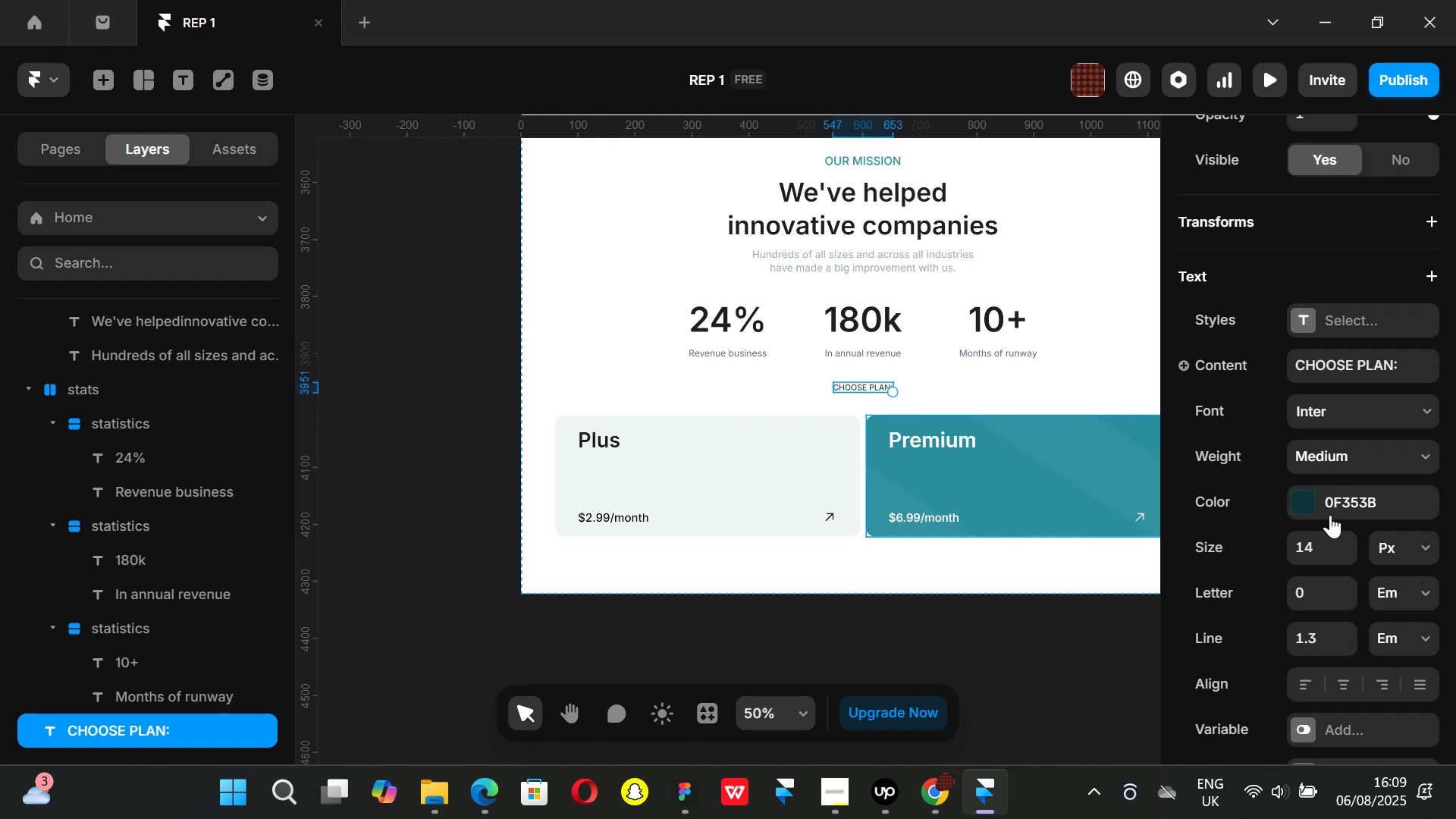 
left_click([1419, 452])
 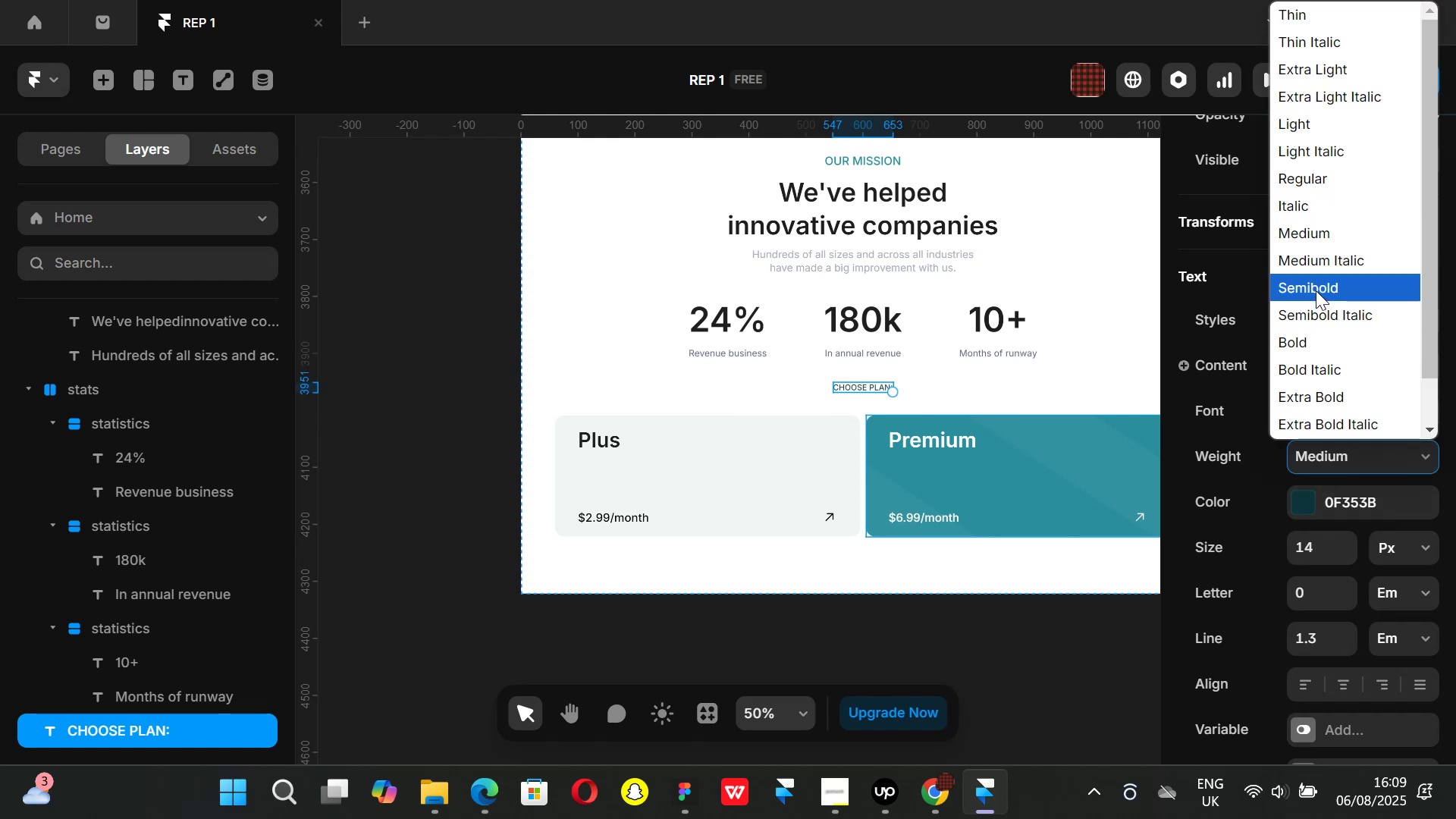 
left_click([1316, 290])
 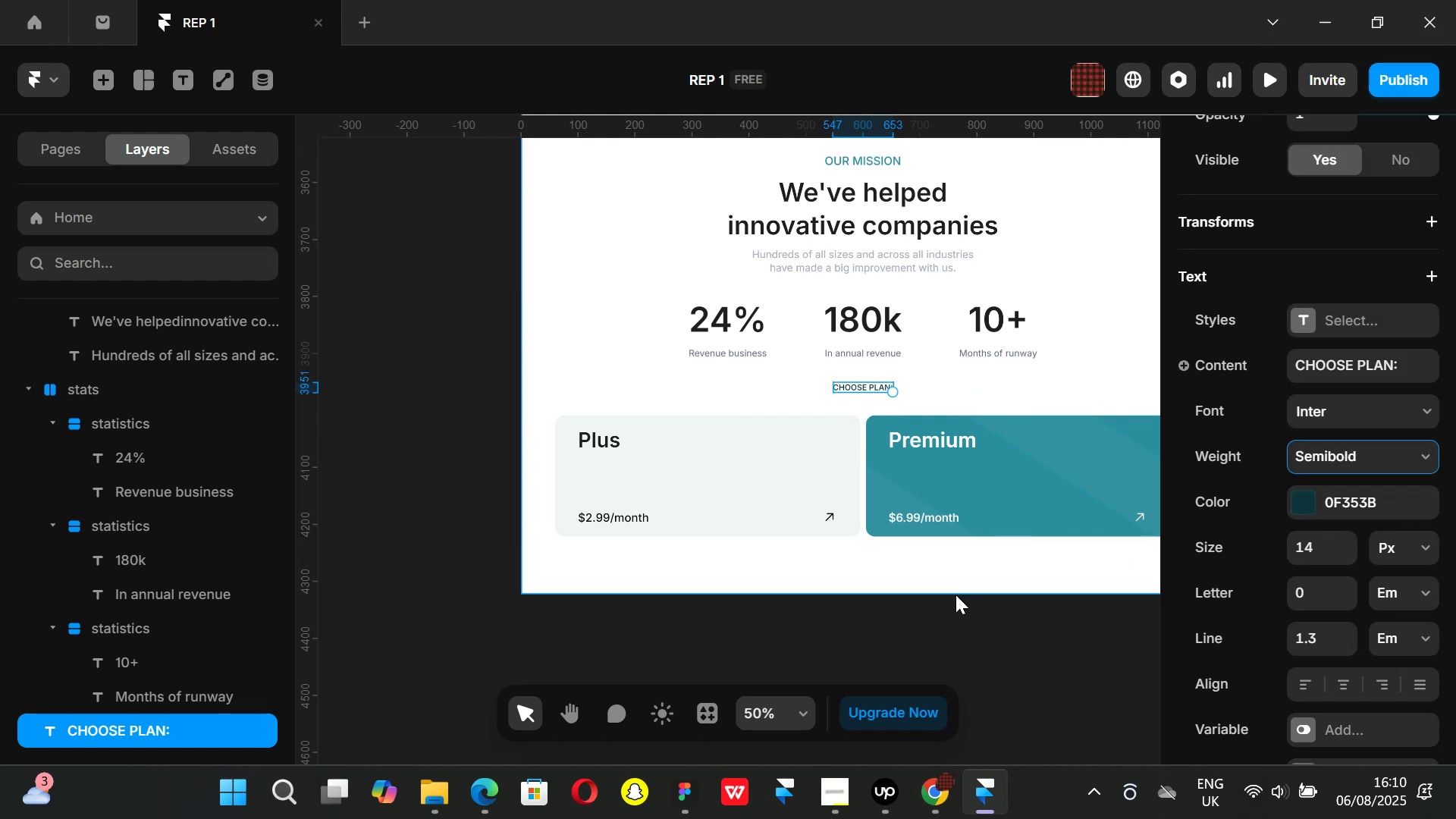 
left_click([940, 639])
 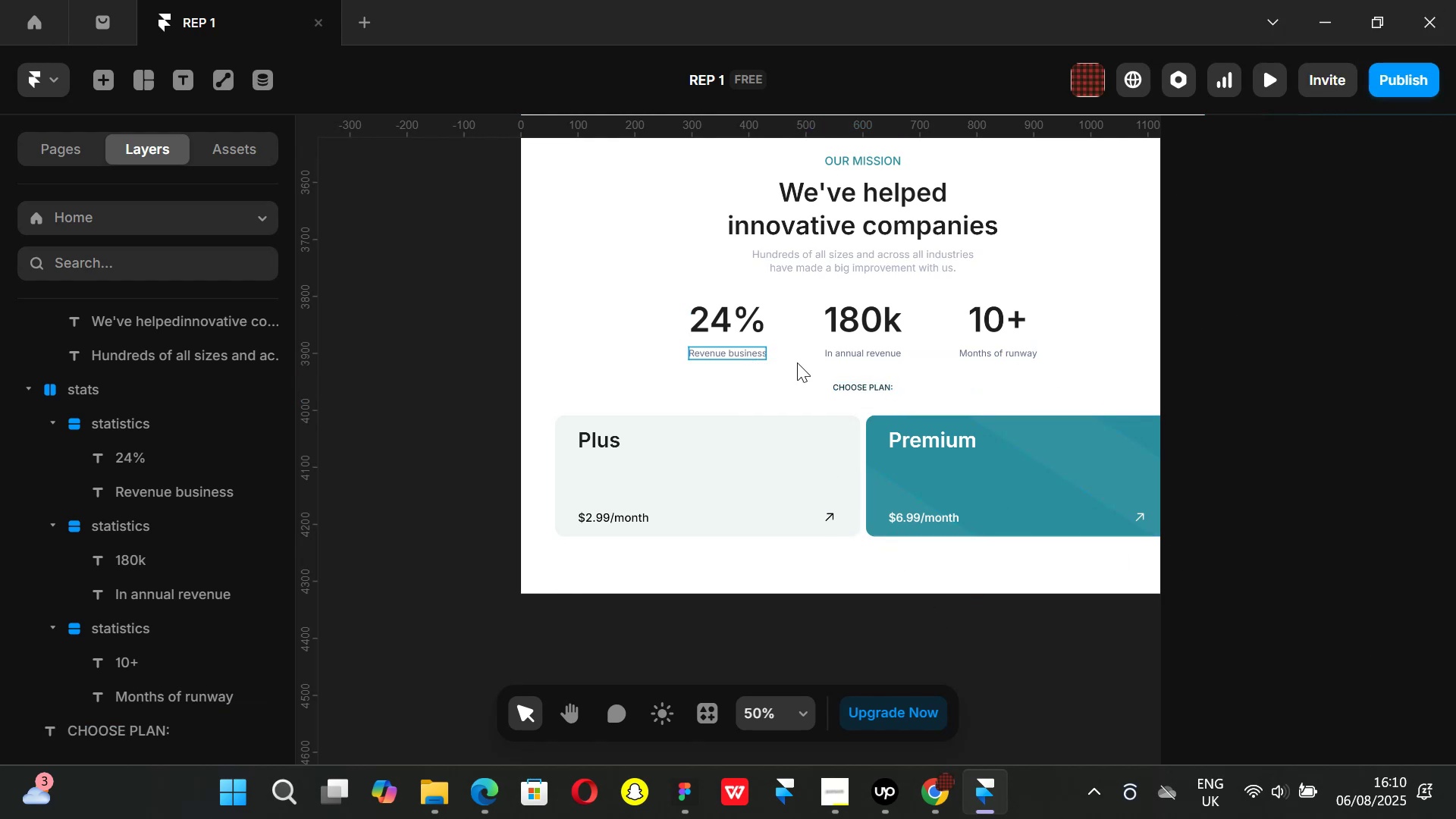 
left_click([859, 391])
 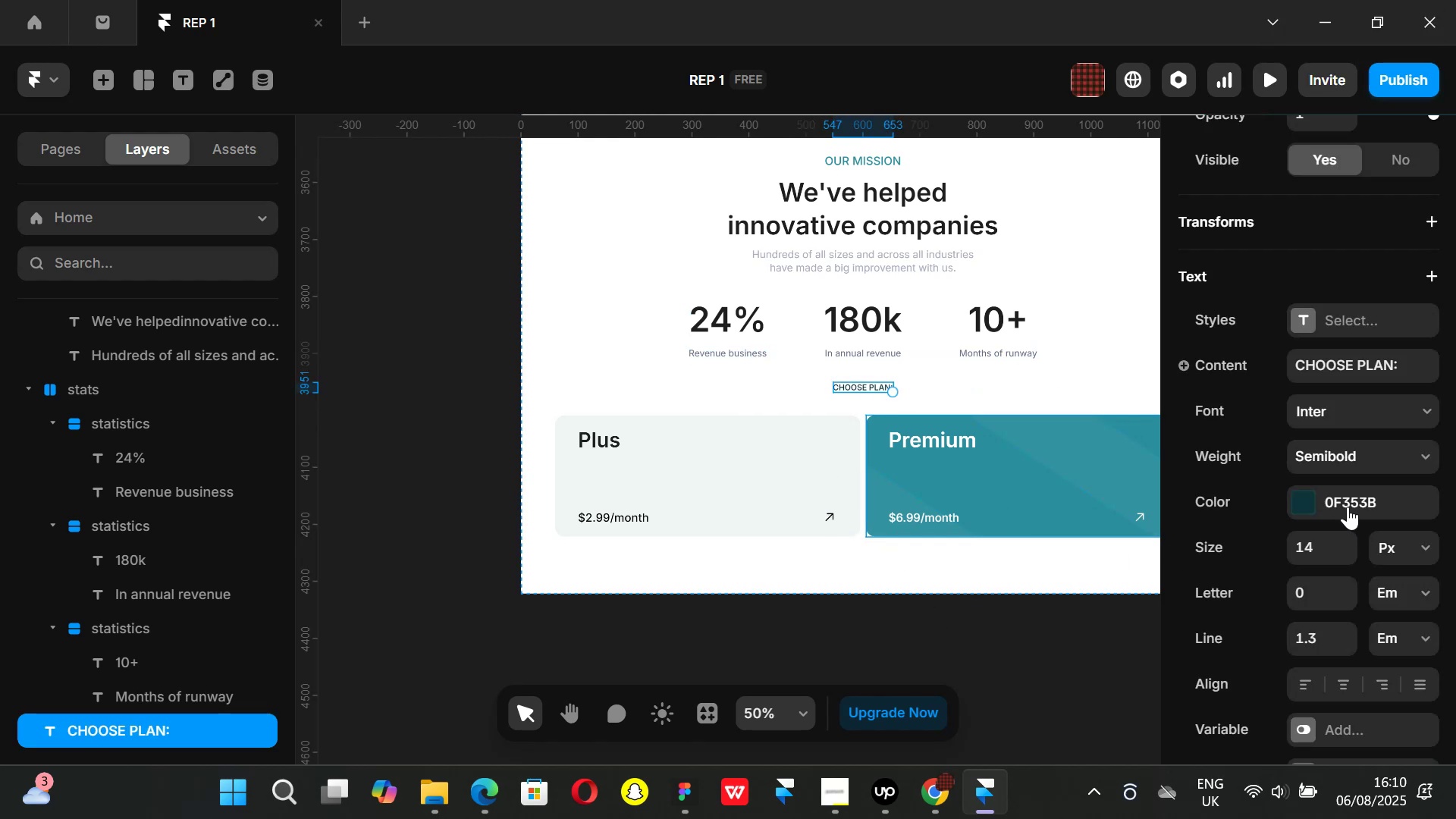 
left_click([1346, 497])
 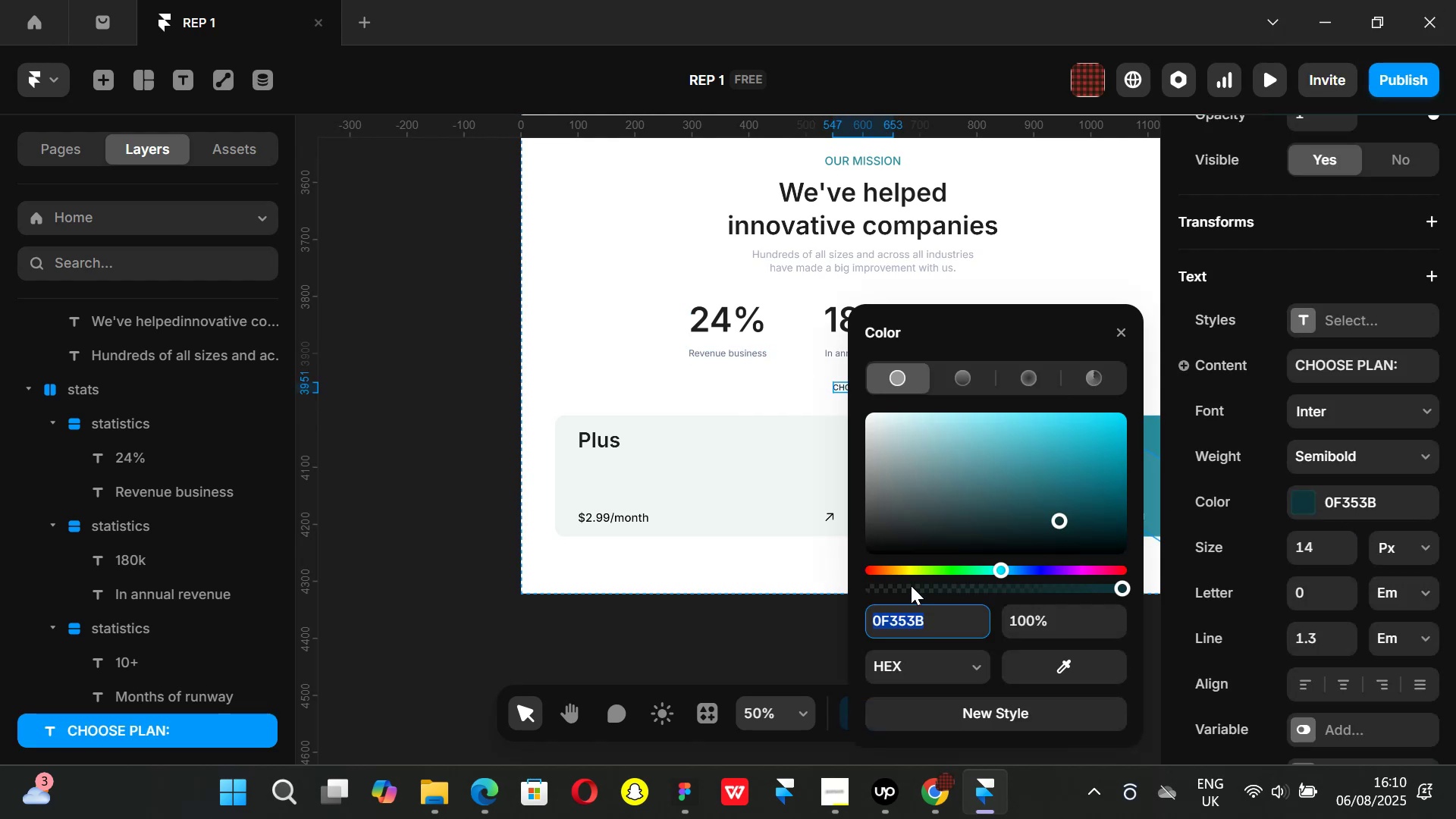 
key(Control+ControlLeft)
 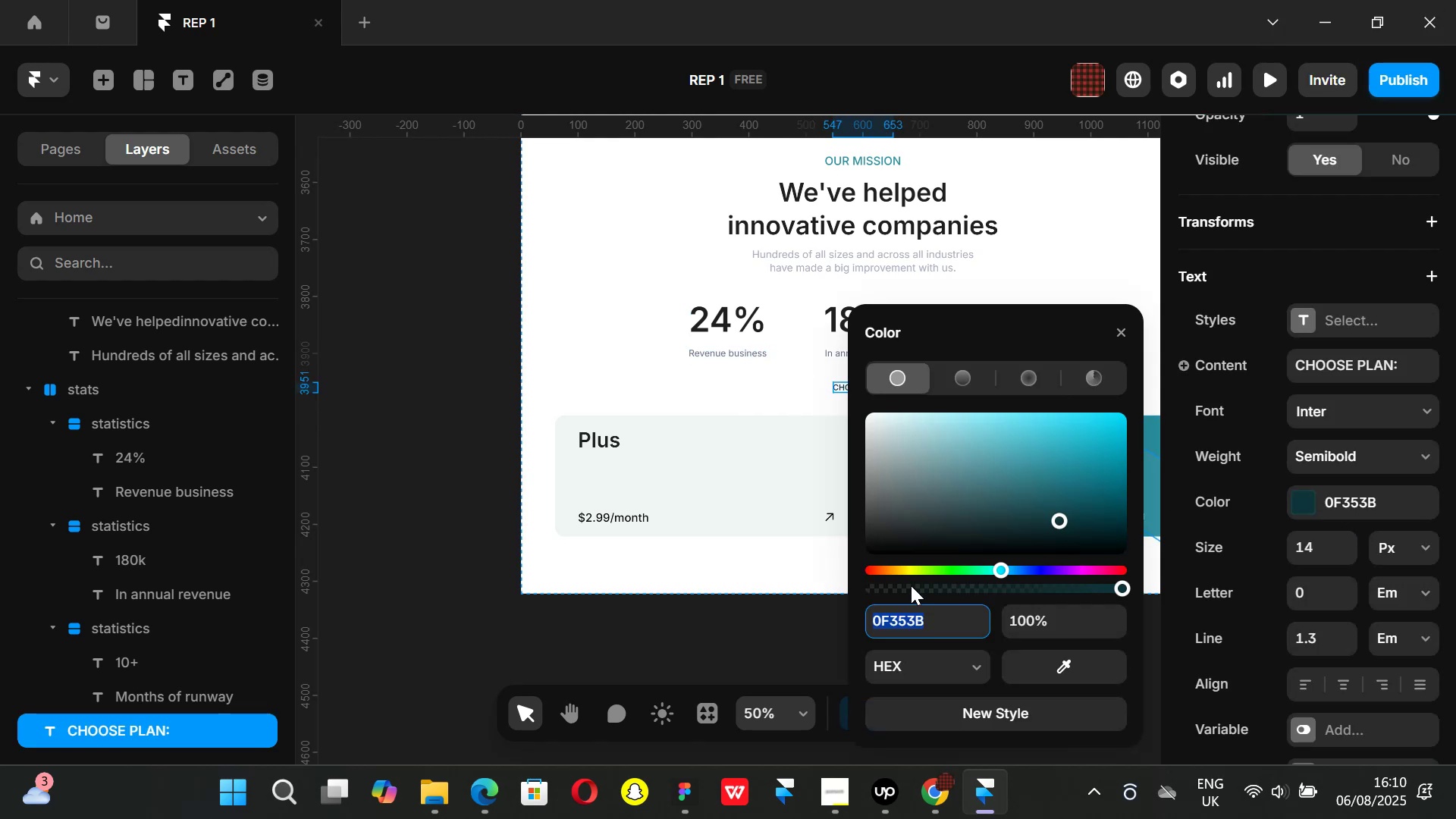 
key(Control+C)
 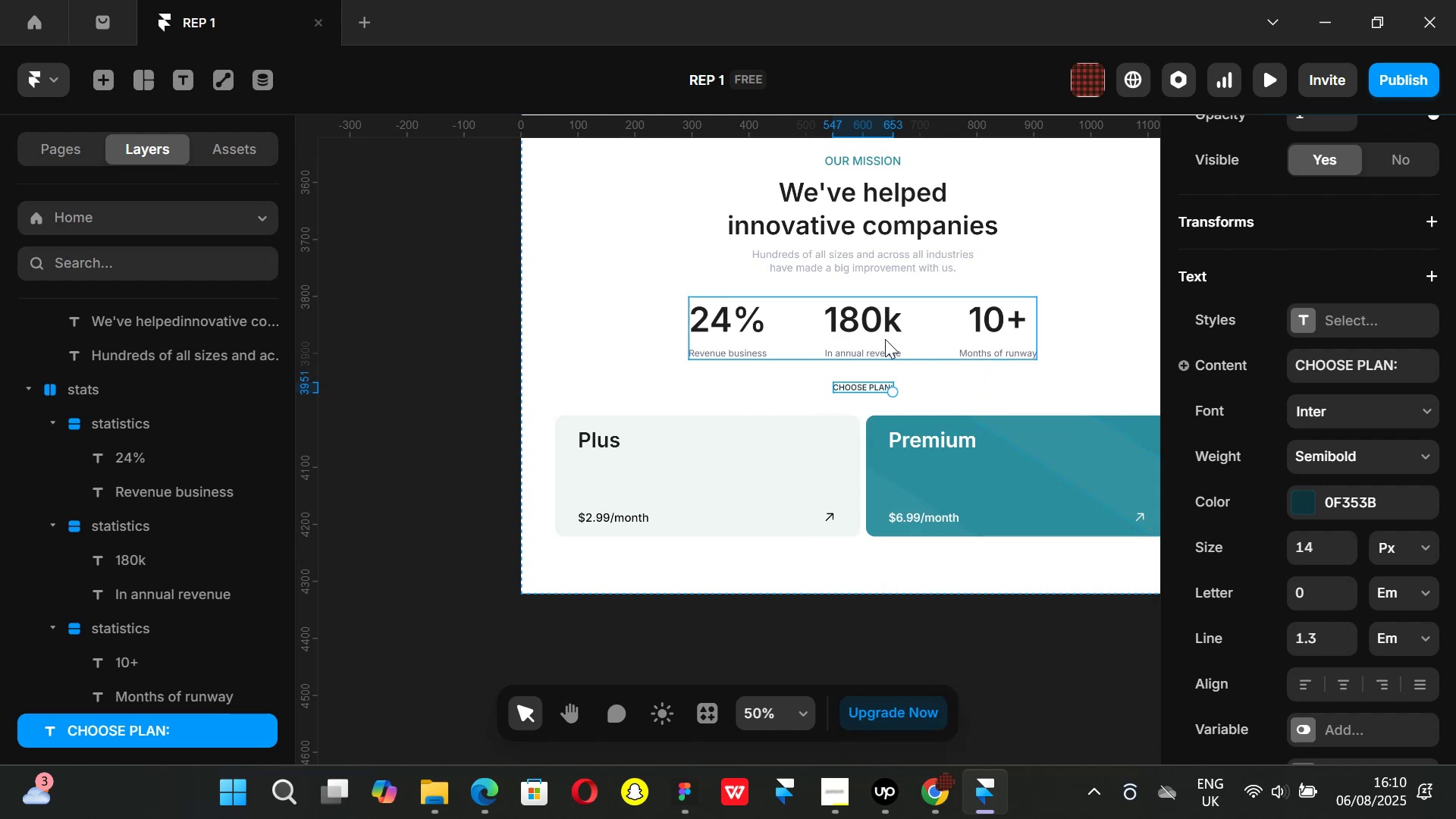 
left_click([739, 353])
 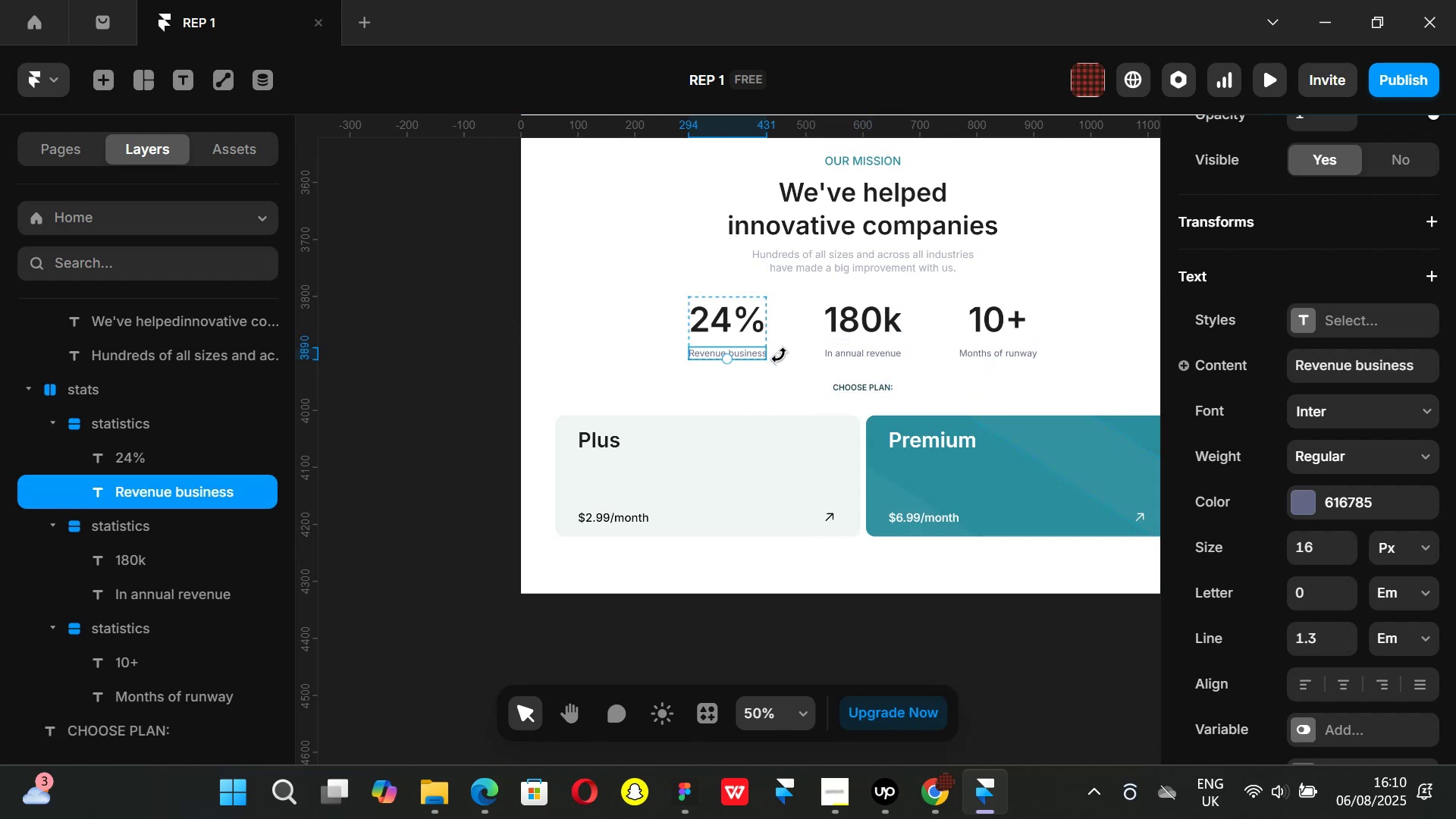 
hold_key(key=ShiftLeft, duration=1.49)
 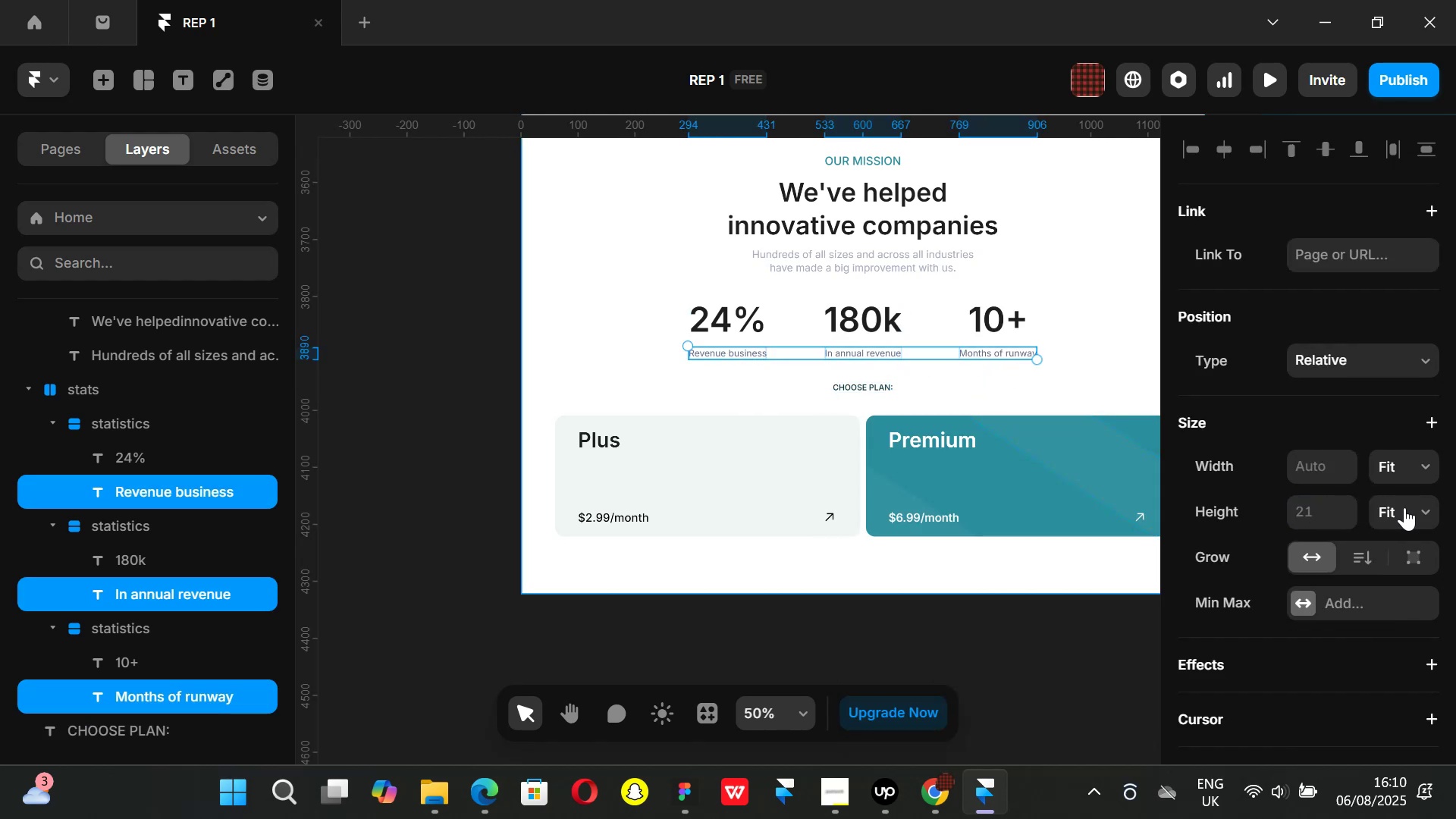 
scroll: coordinate [1345, 594], scroll_direction: down, amount: 4.0
 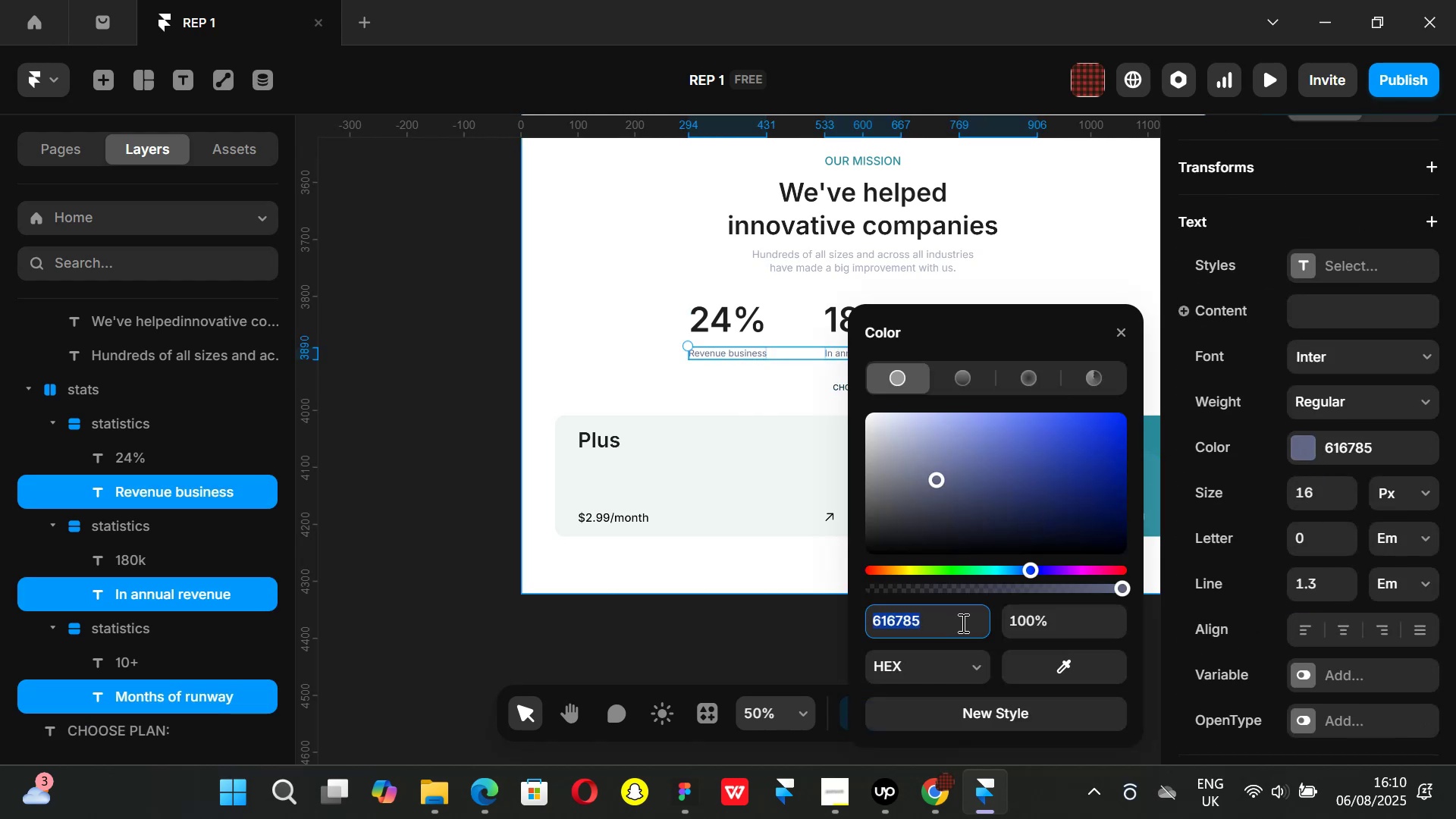 
key(Control+ControlLeft)
 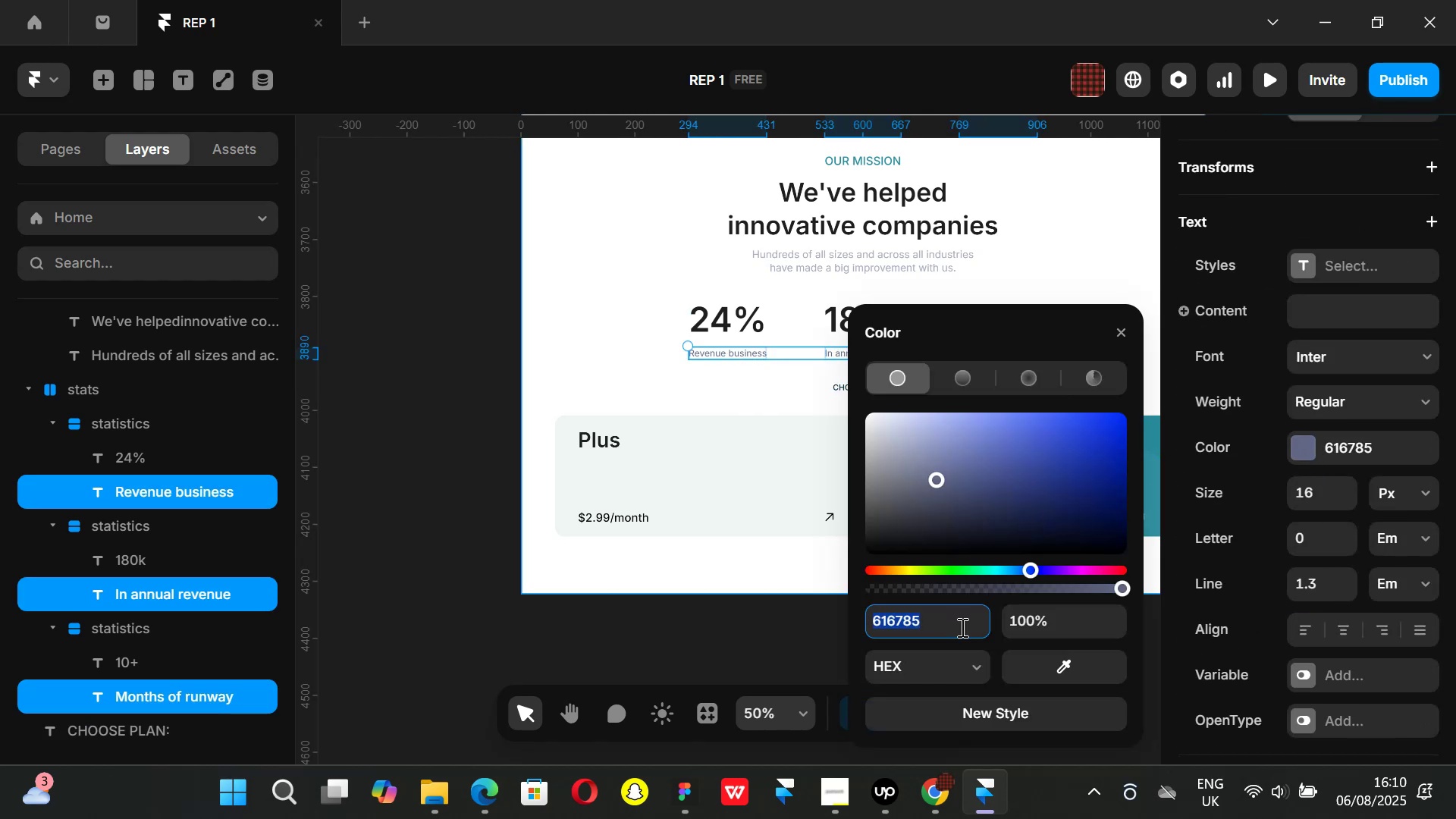 
key(Control+V)
 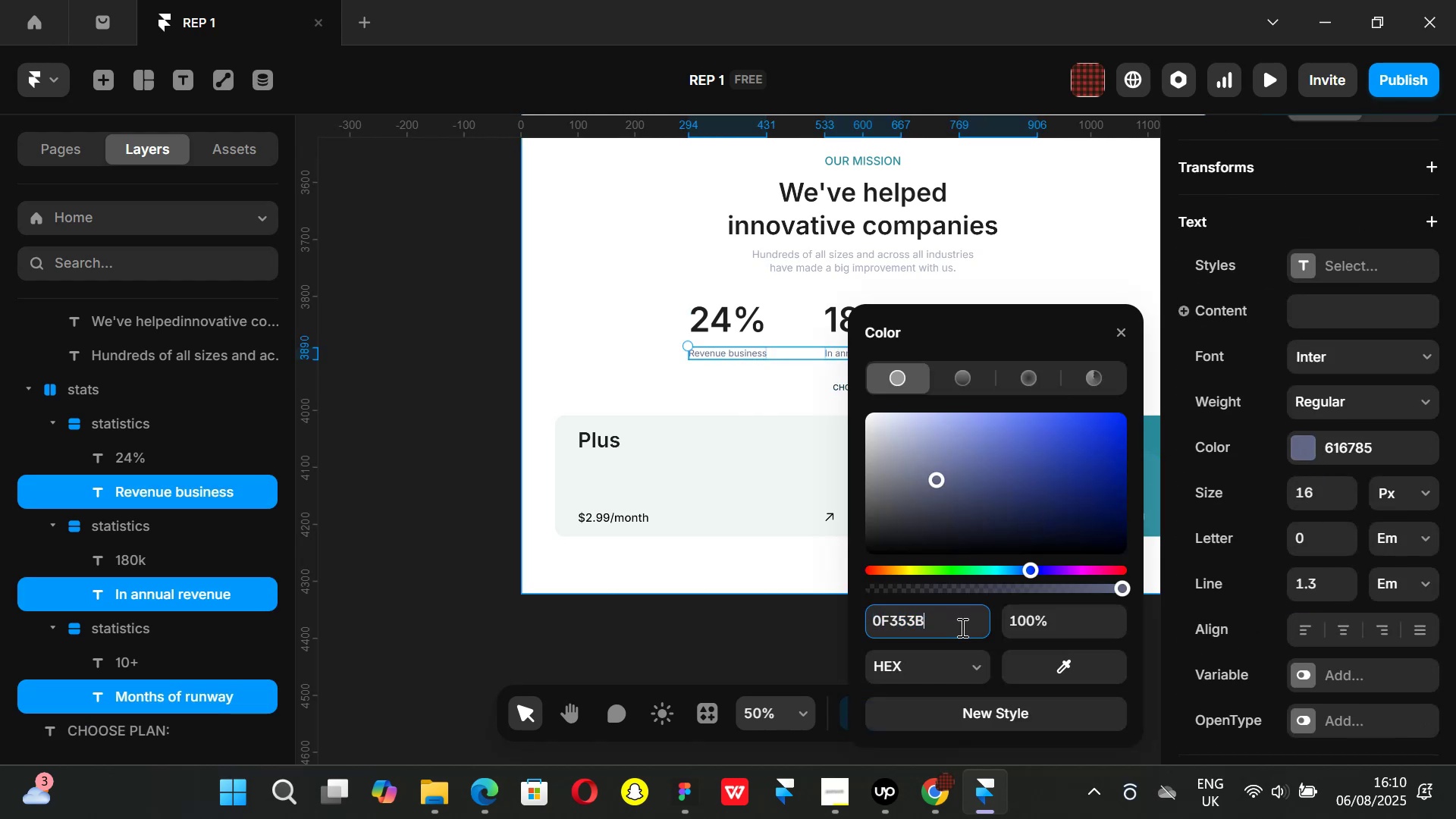 
key(Enter)
 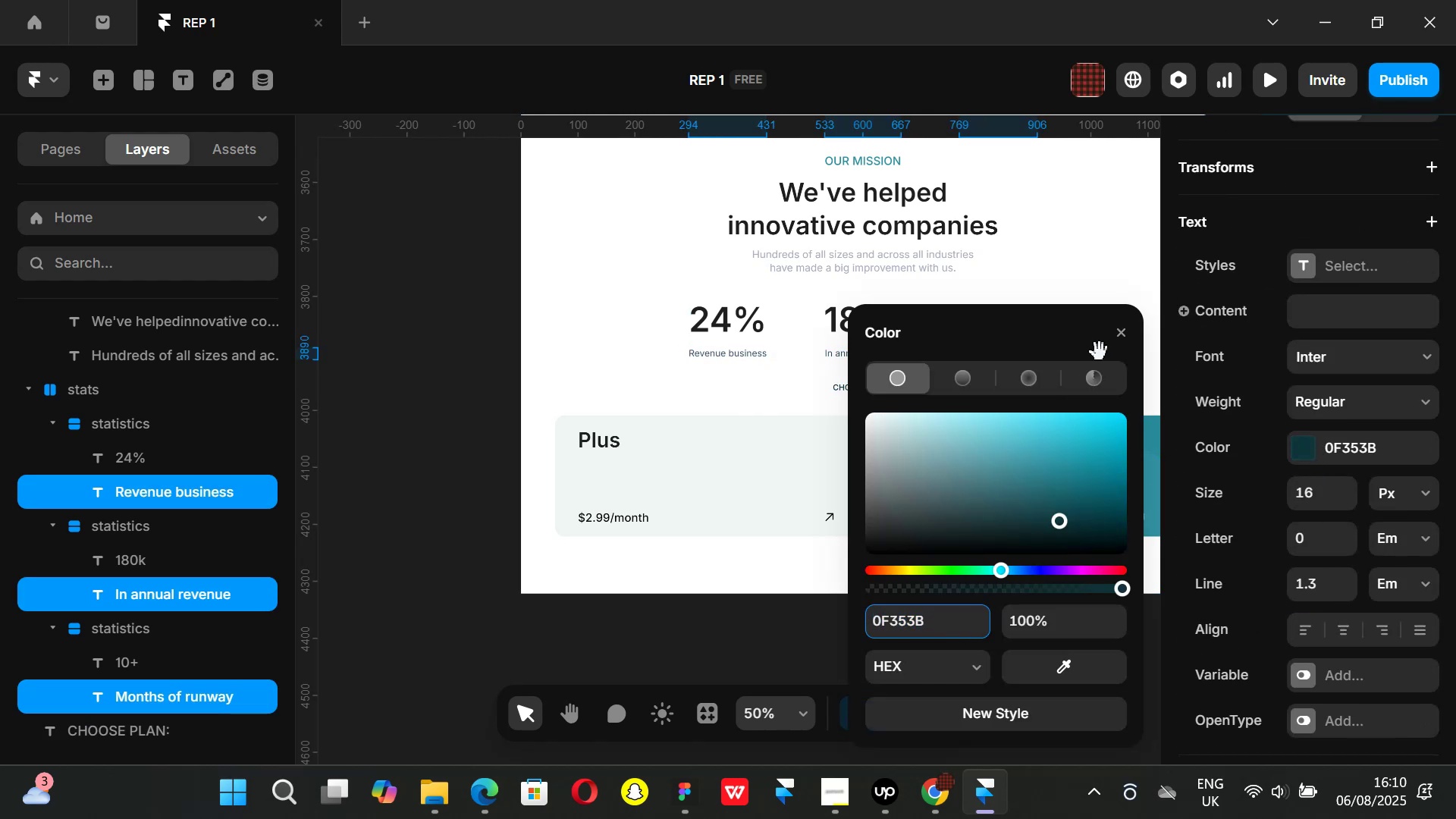 
left_click([1117, 332])
 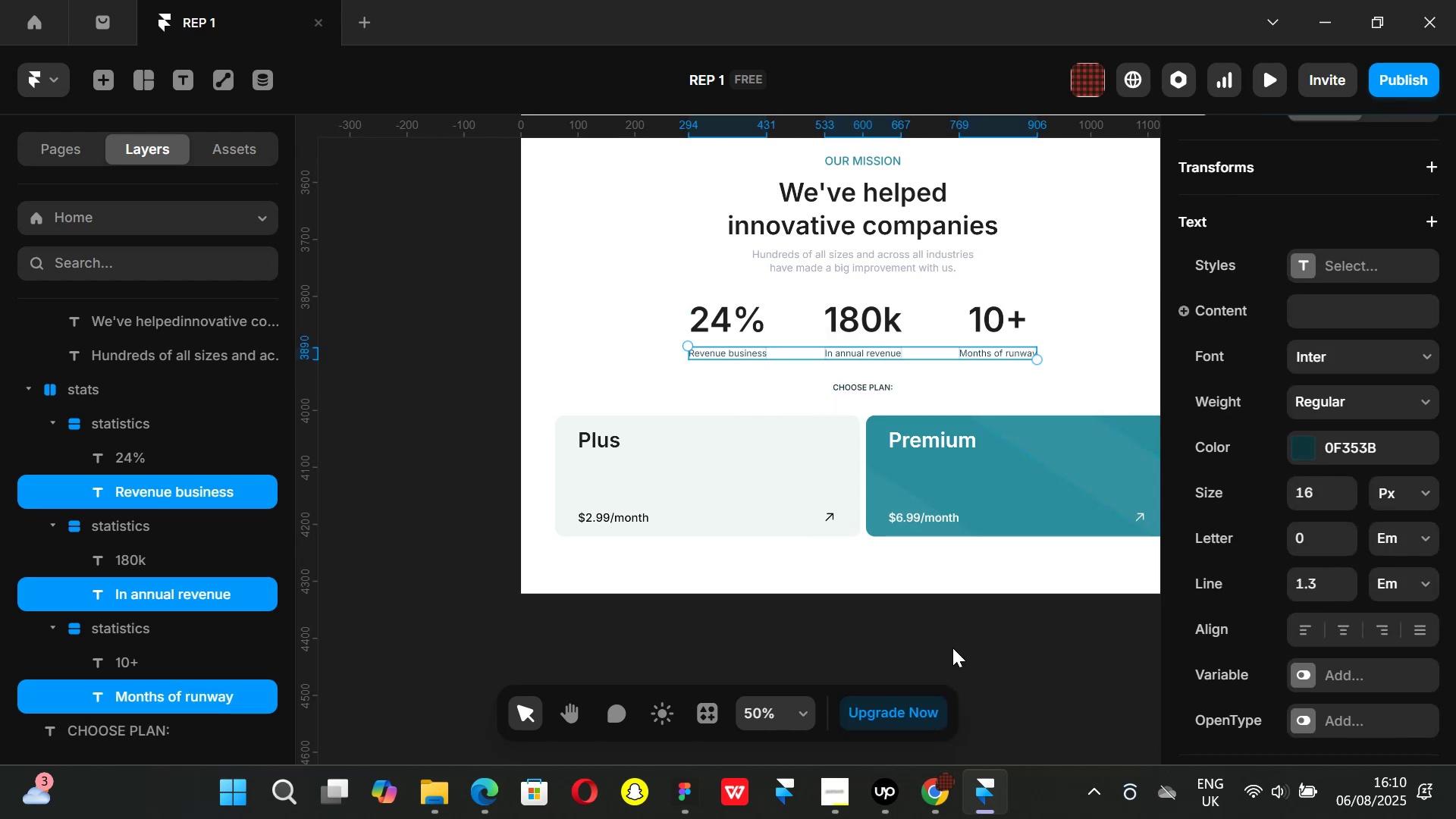 
left_click([952, 648])
 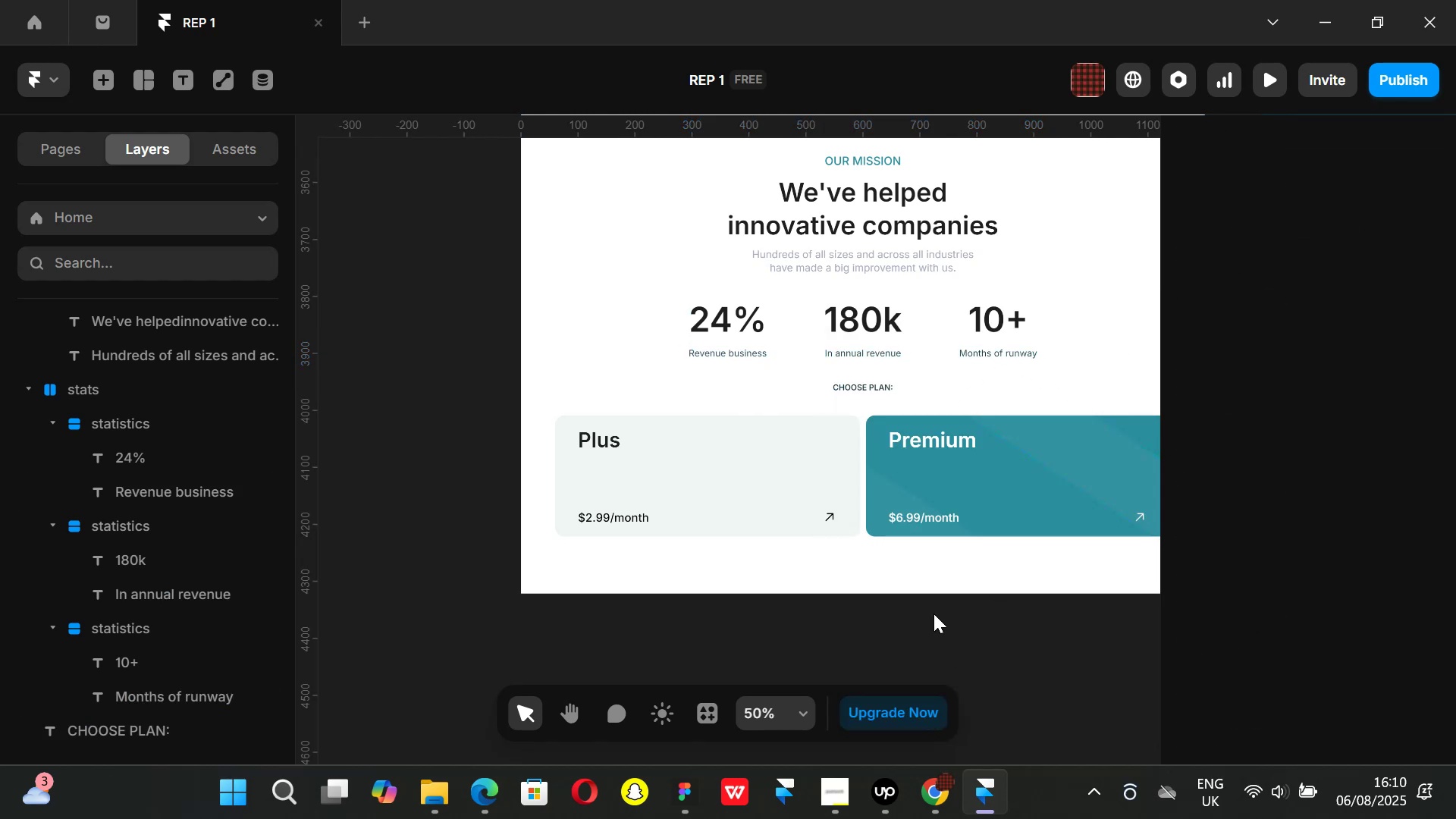 
hold_key(key=ControlLeft, duration=0.46)
scroll: coordinate [931, 608], scroll_direction: down, amount: 2.0
 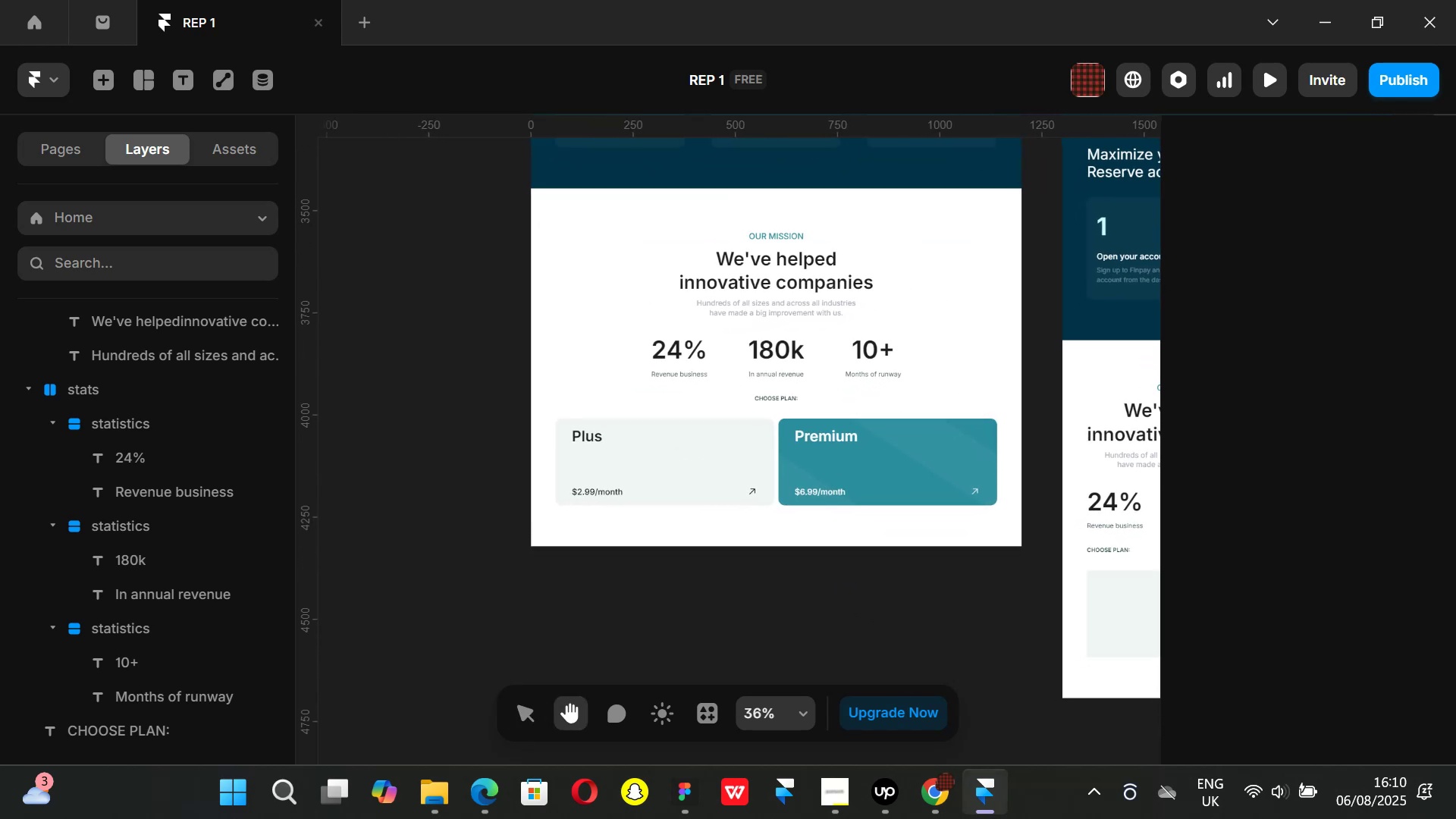 
left_click_drag(start_coordinate=[935, 791], to_coordinate=[935, 787])
 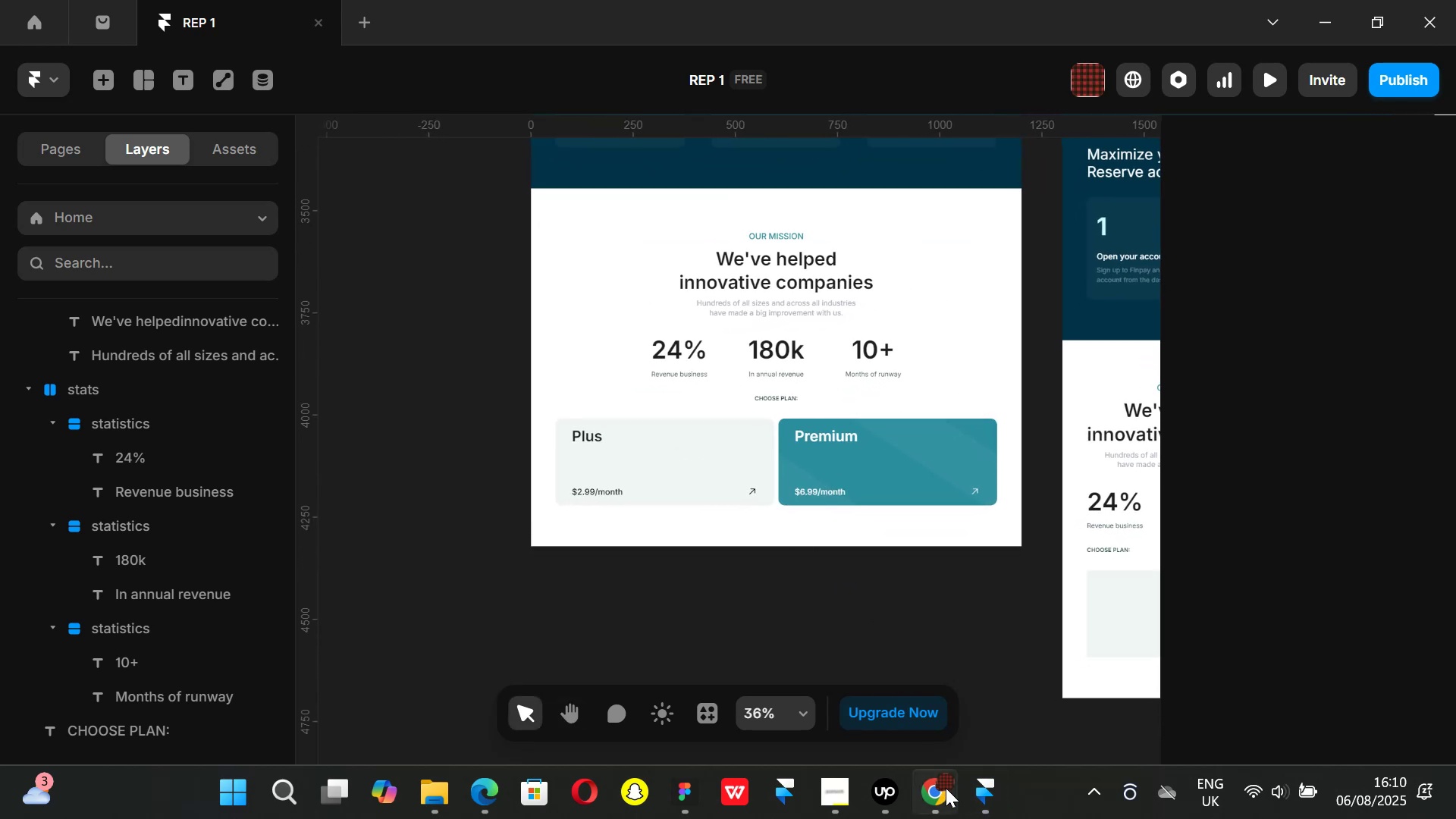 
left_click([947, 793])
 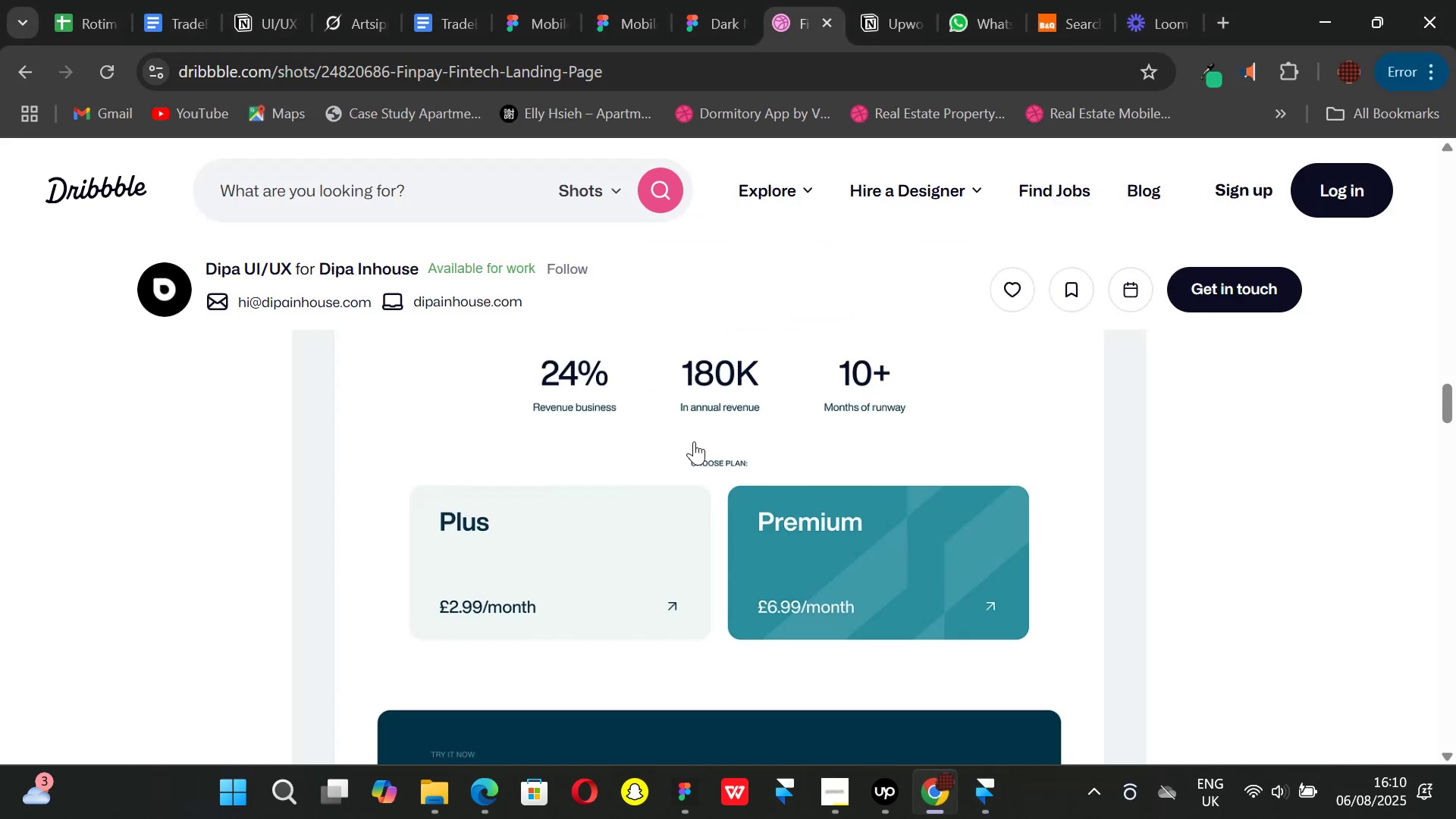 
scroll: coordinate [691, 428], scroll_direction: down, amount: 2.0
 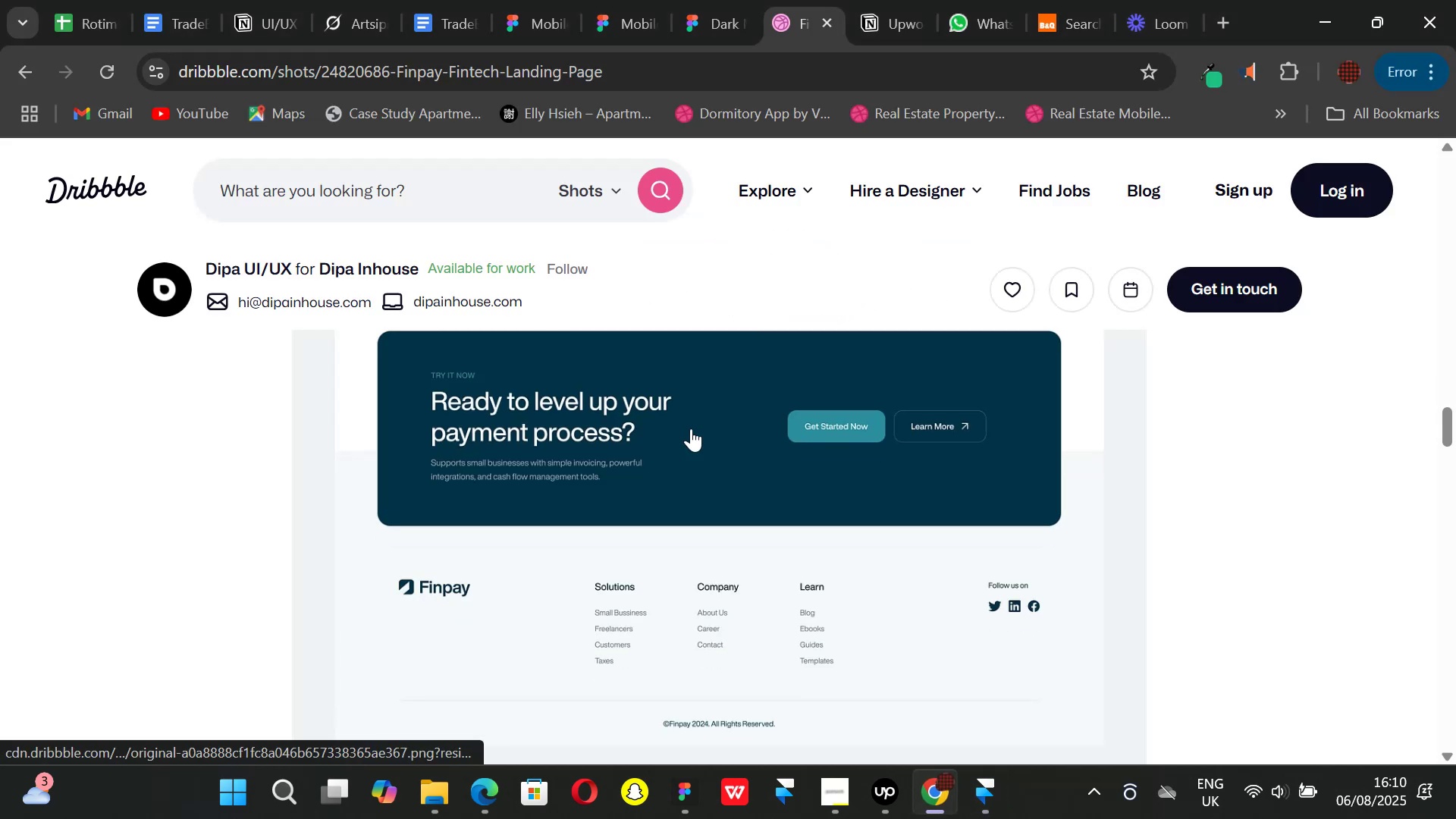 
scroll: coordinate [691, 428], scroll_direction: none, amount: 0.0
 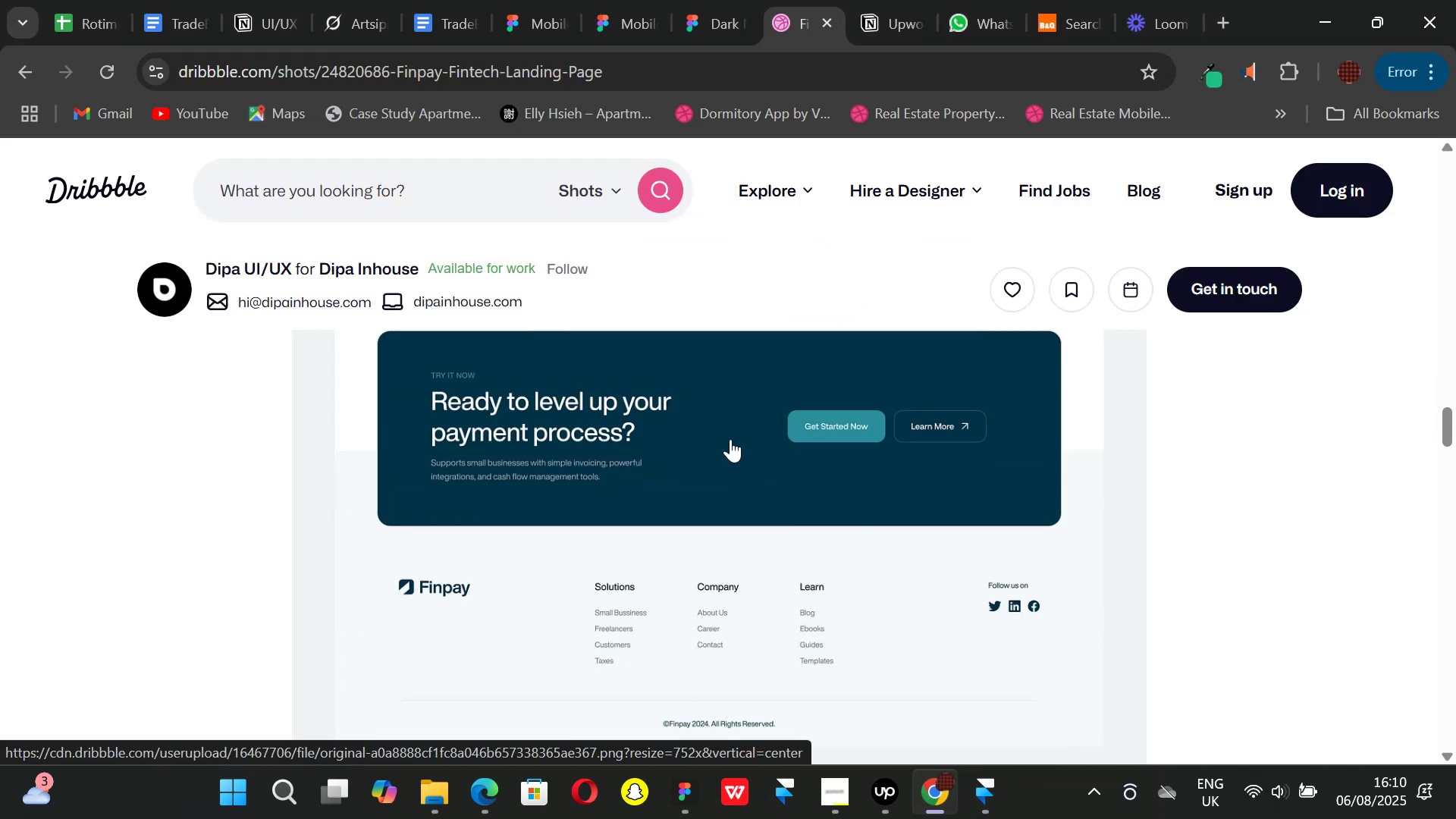 
scroll: coordinate [730, 439], scroll_direction: up, amount: 1.0
 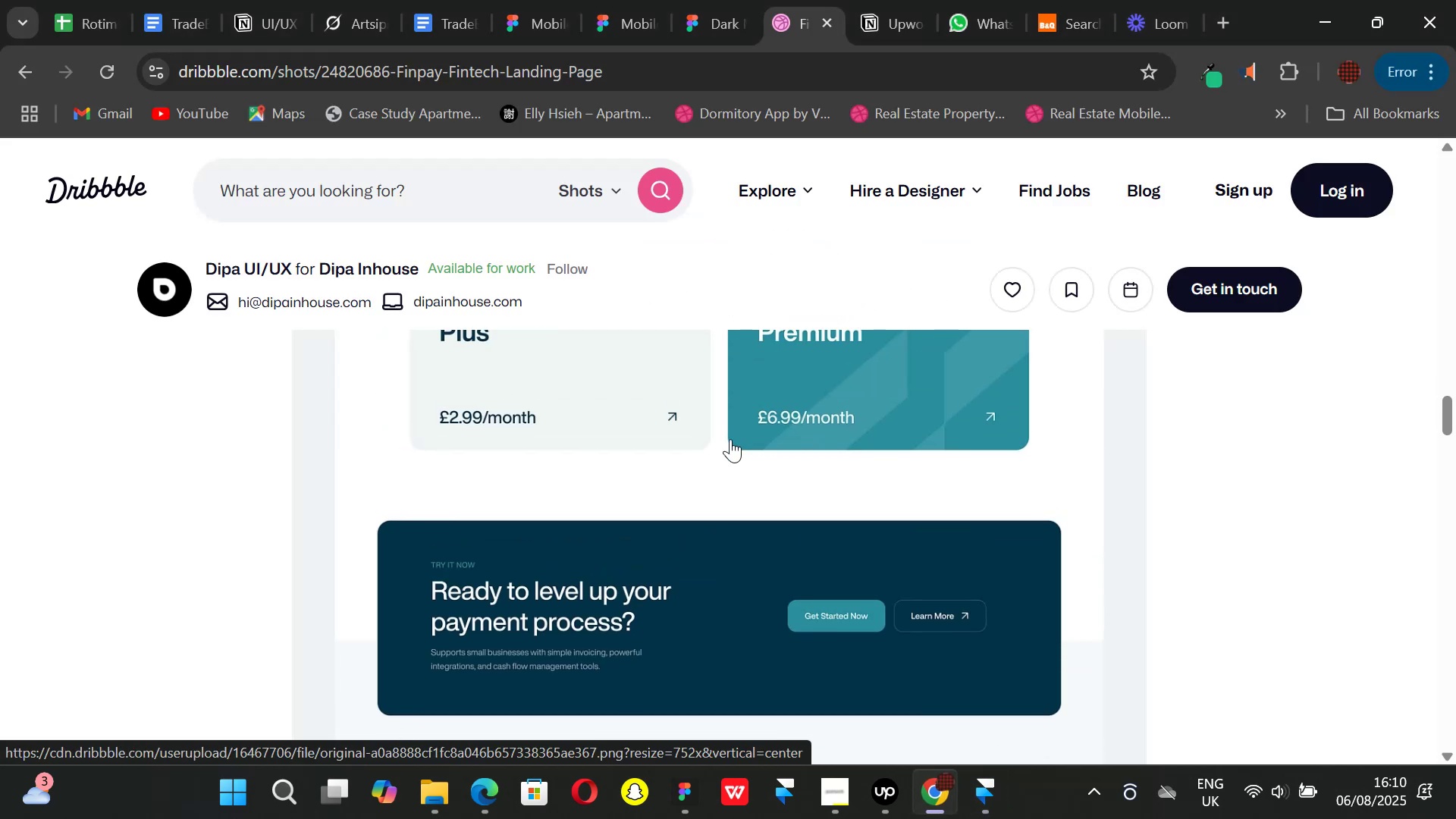 
scroll: coordinate [731, 439], scroll_direction: down, amount: 1.0
 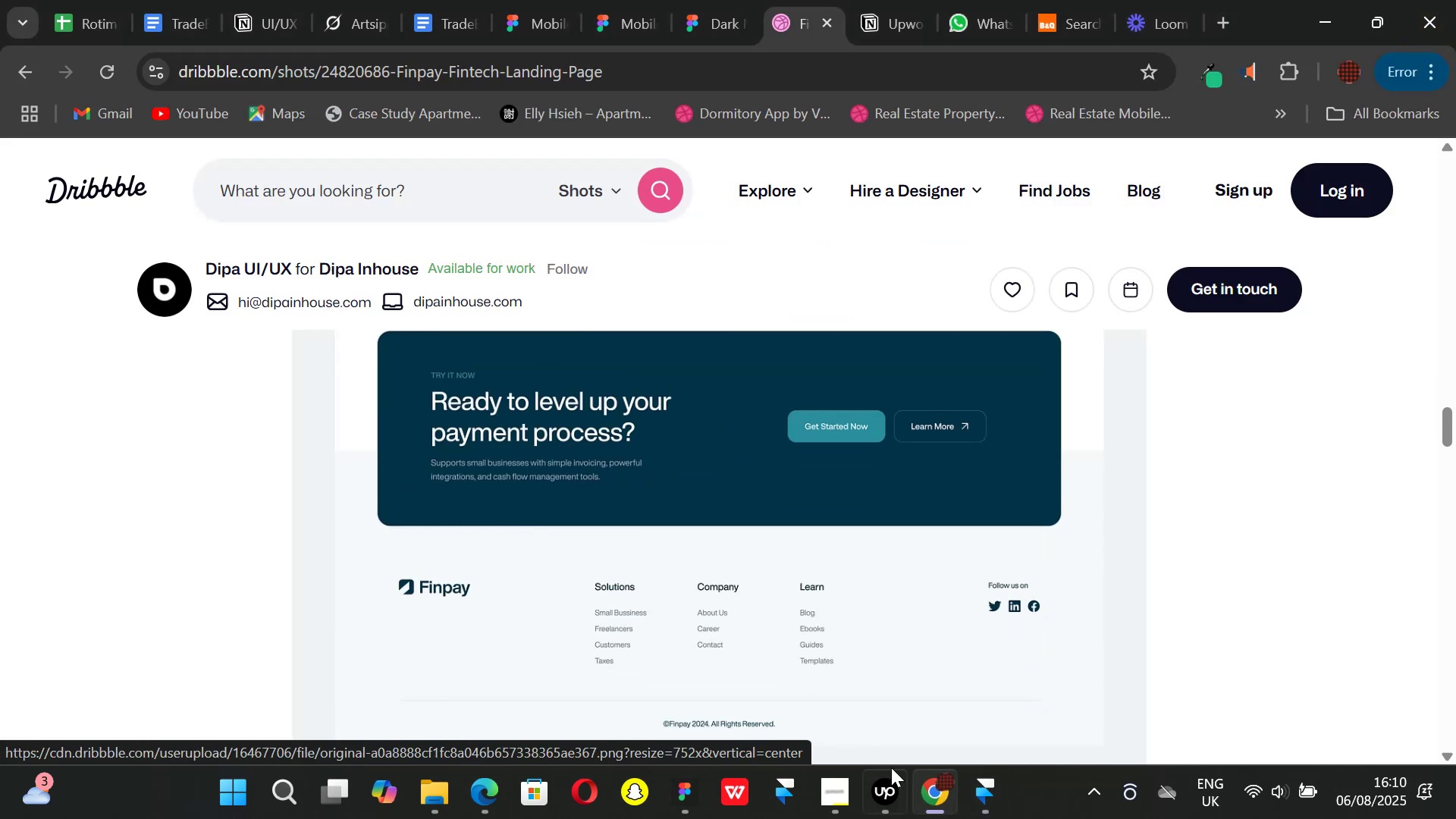 
left_click([974, 795])
 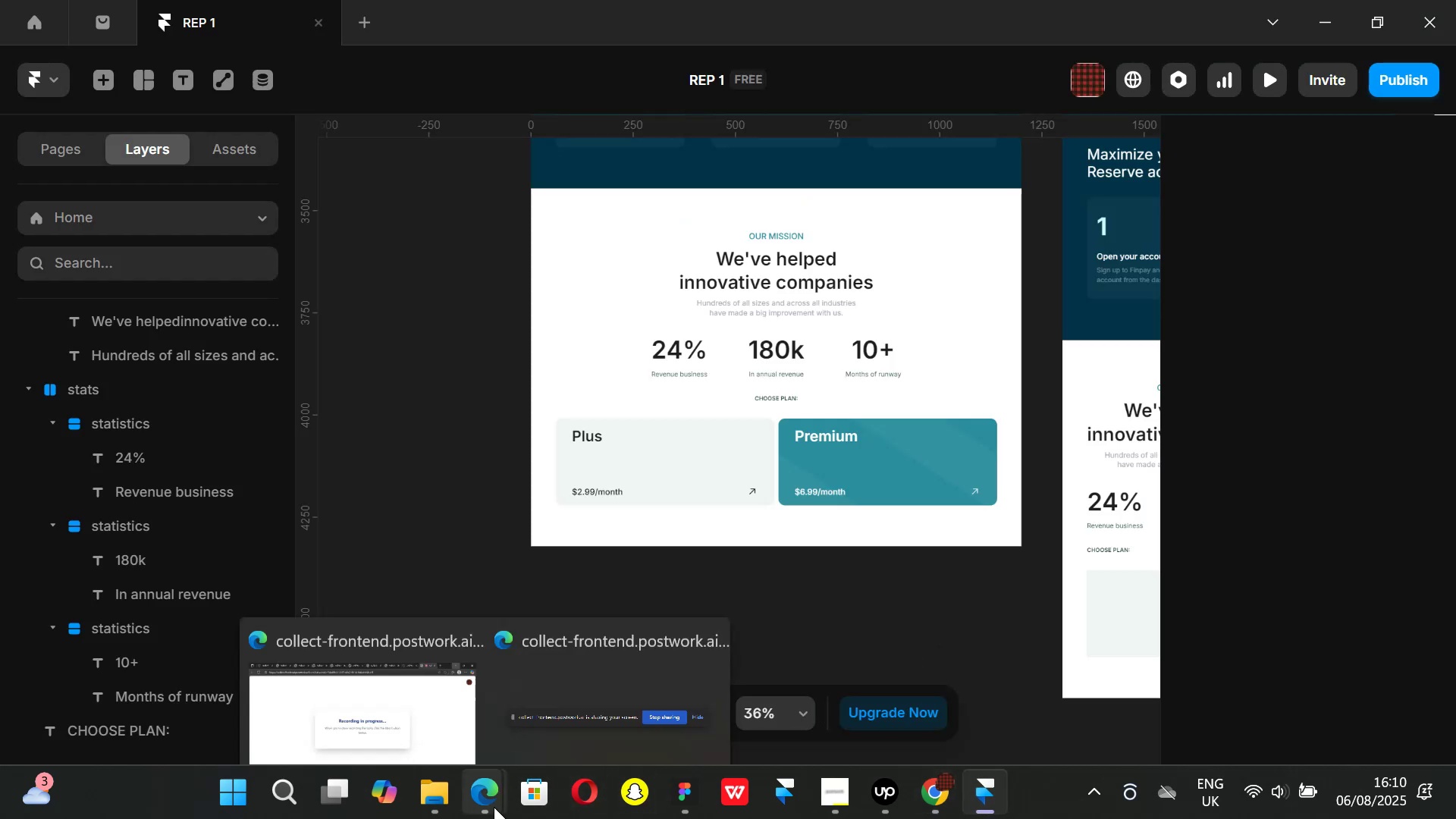 
left_click([322, 653])
 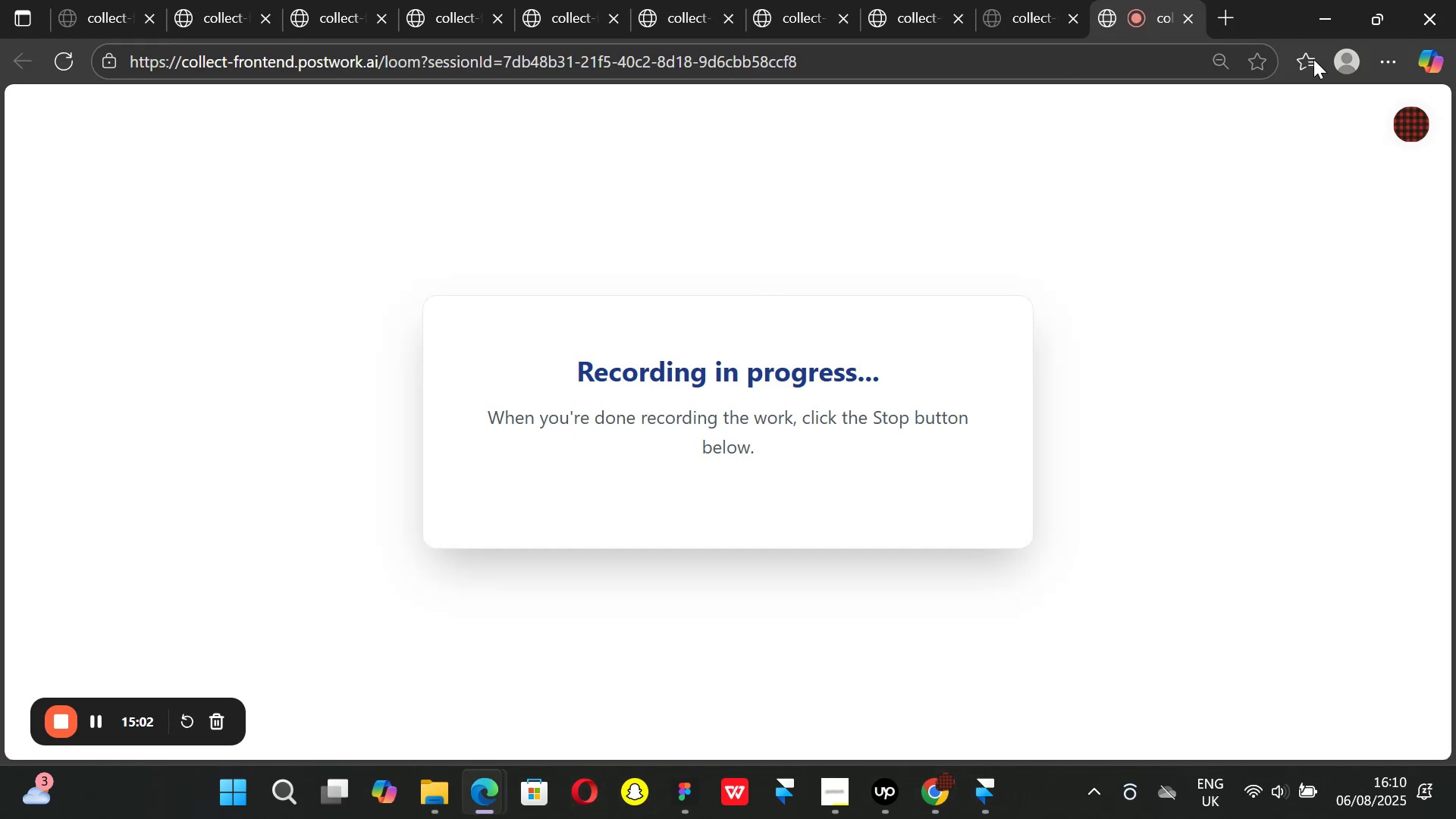 
left_click([1308, 30])
 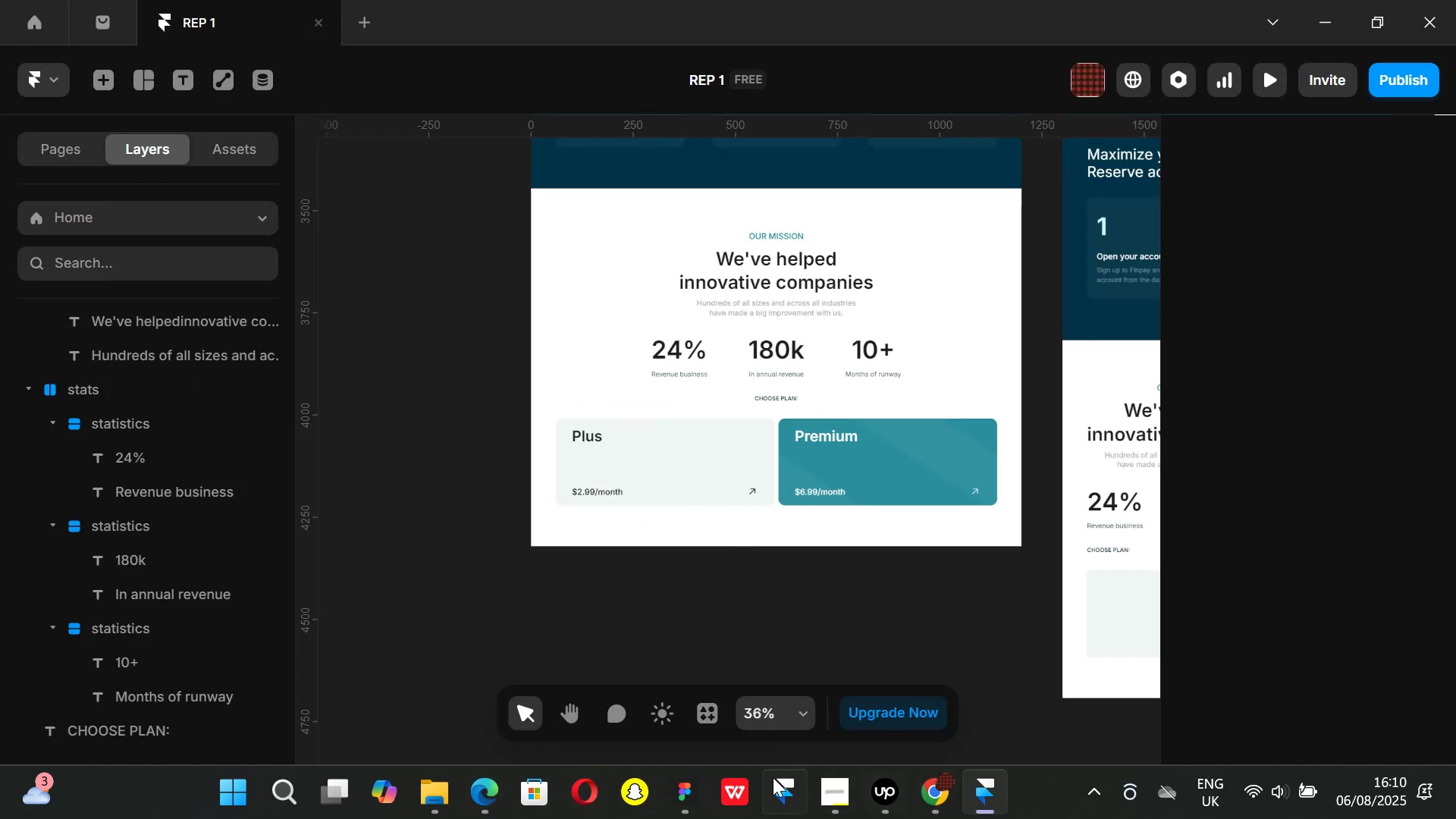 
left_click([825, 786])
 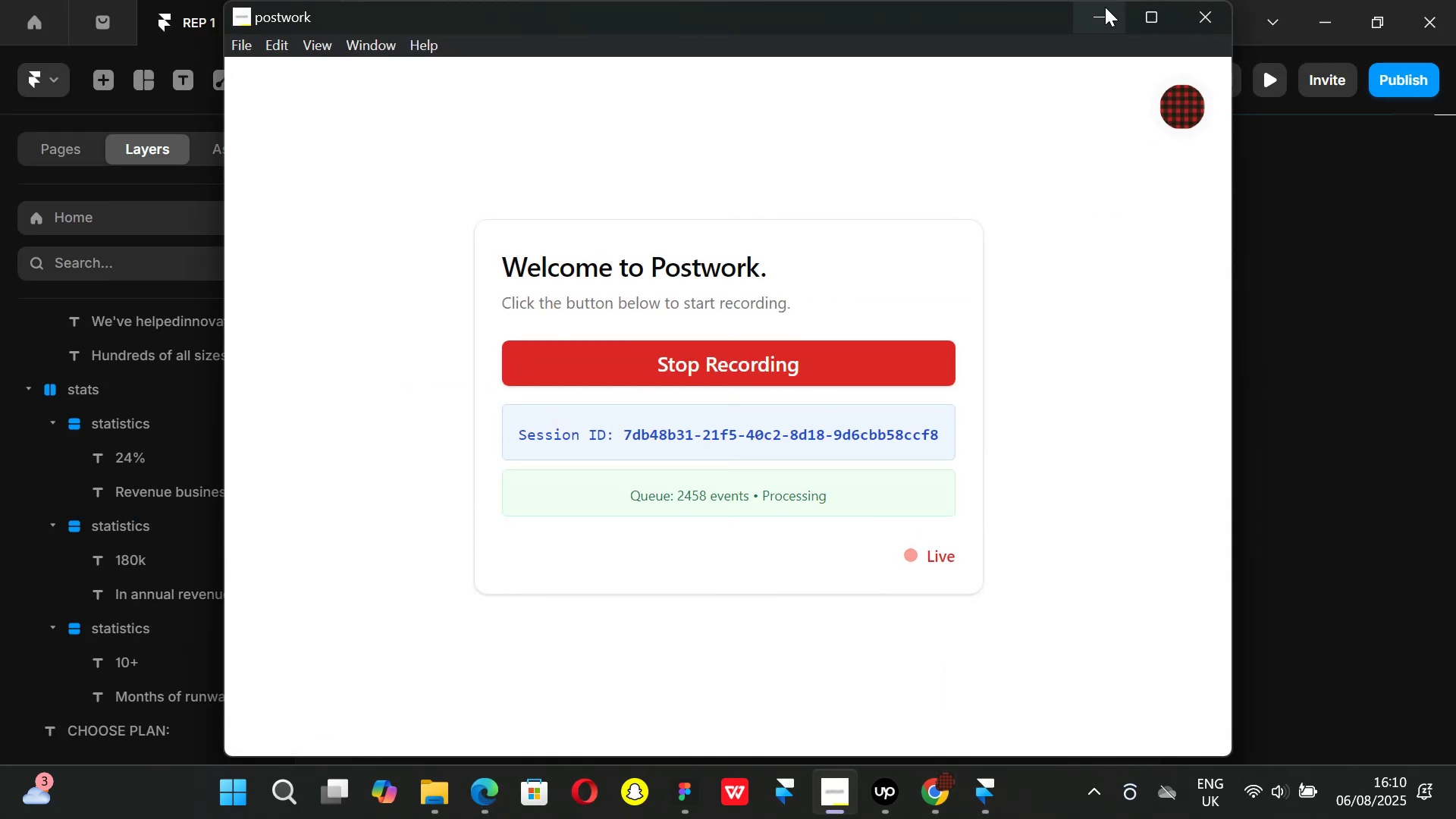 
left_click([1105, 7])
 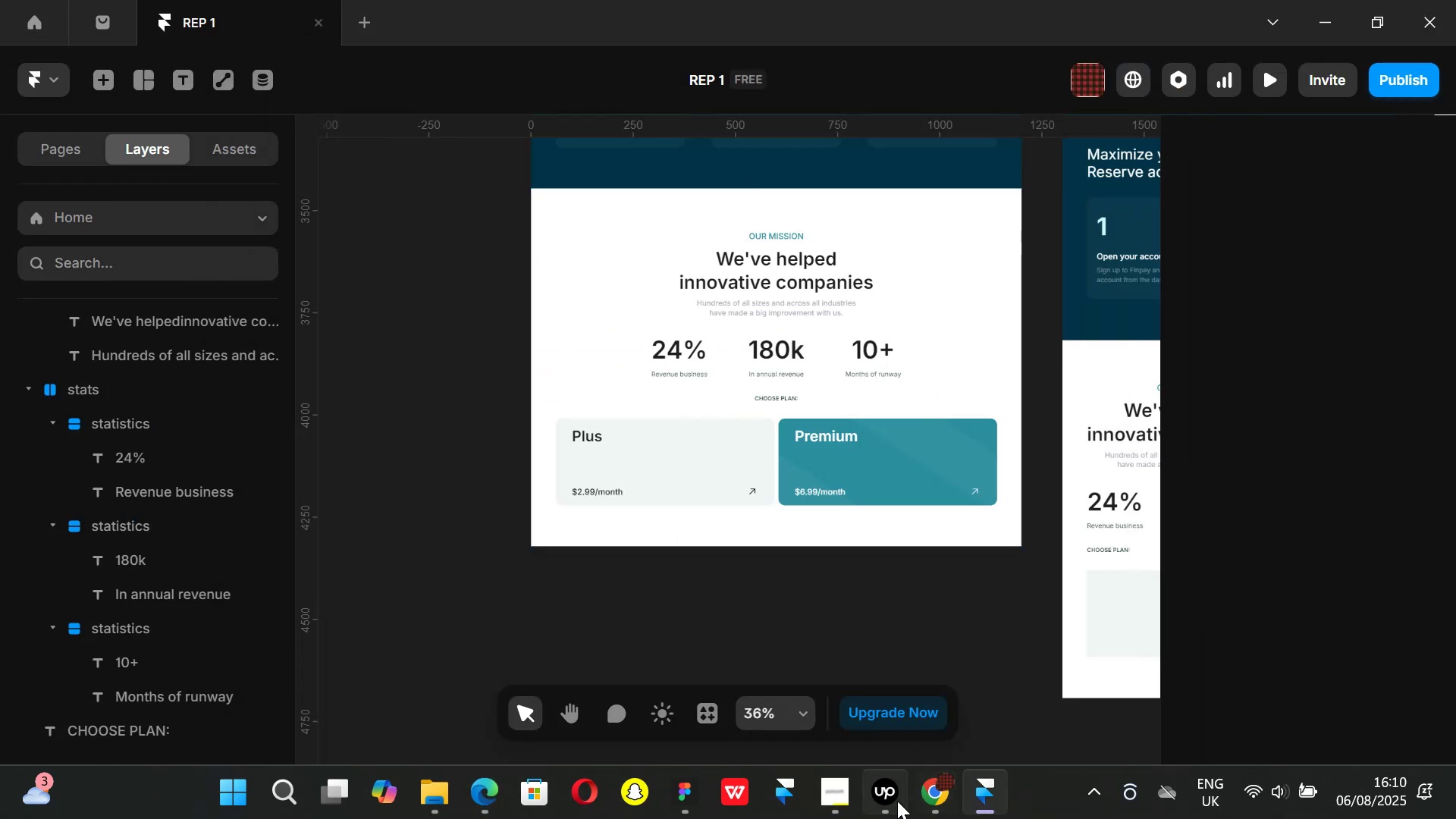 
left_click([896, 800])
 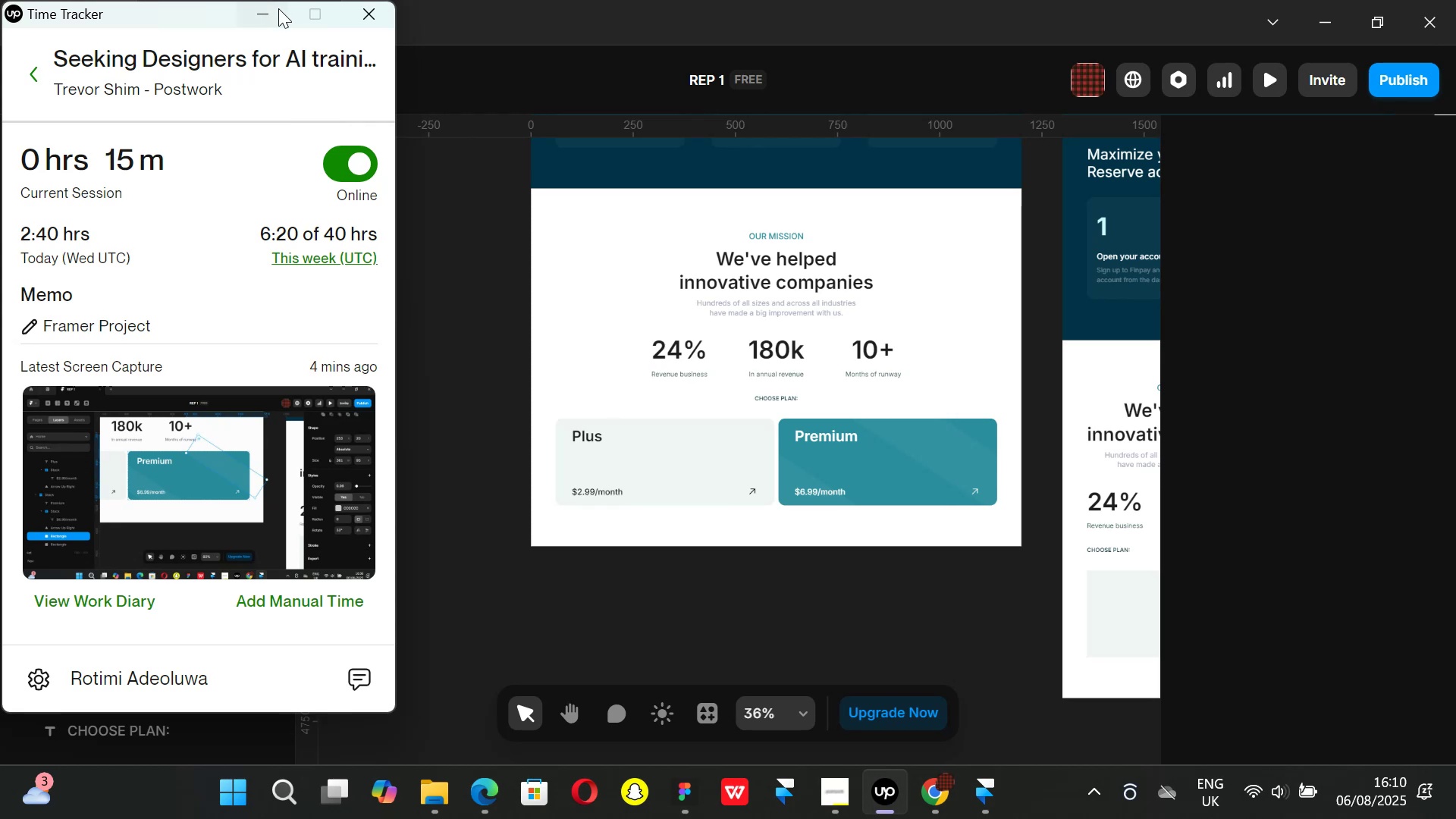 
wait(5.23)
 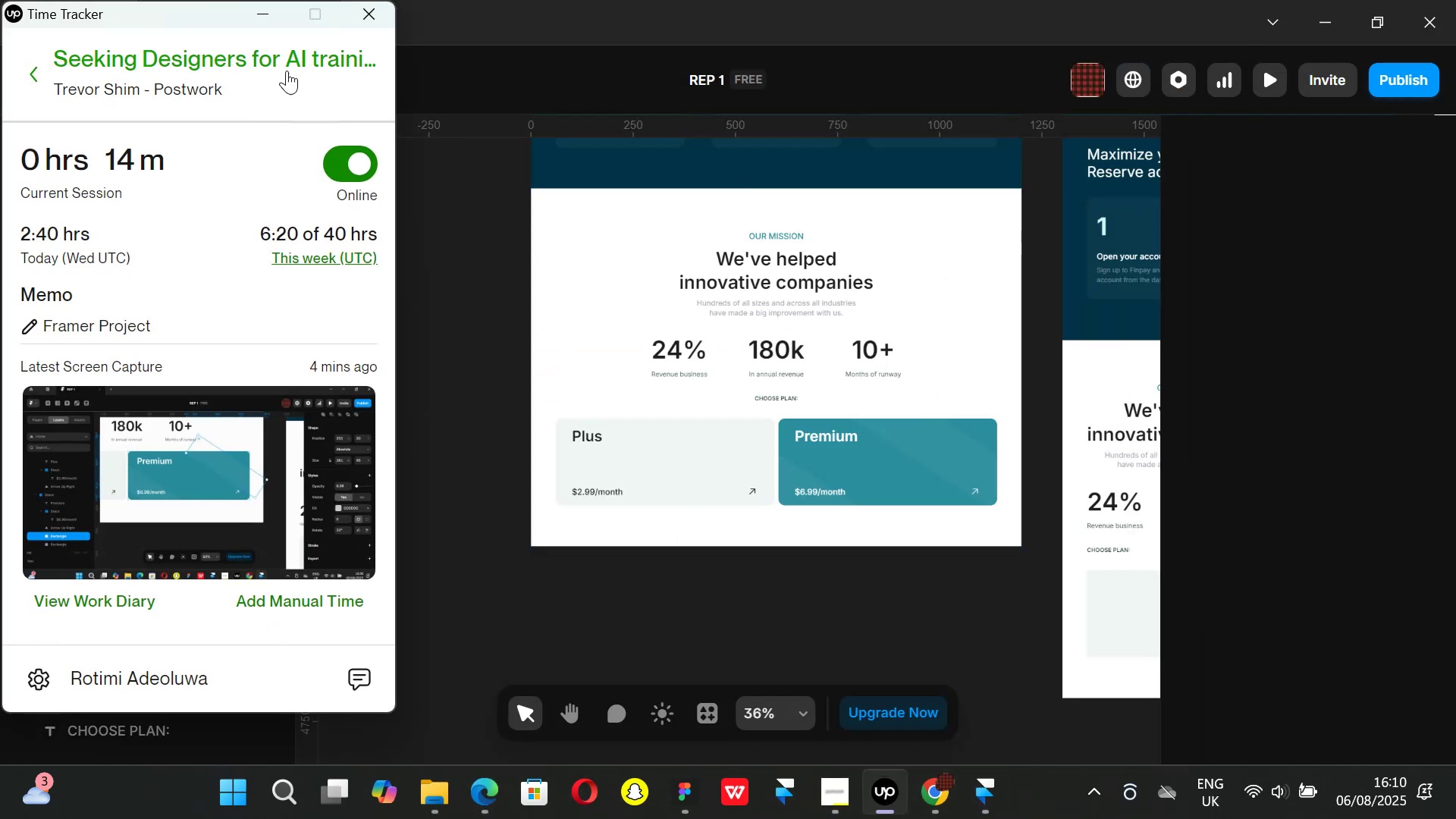 
left_click([249, 8])
 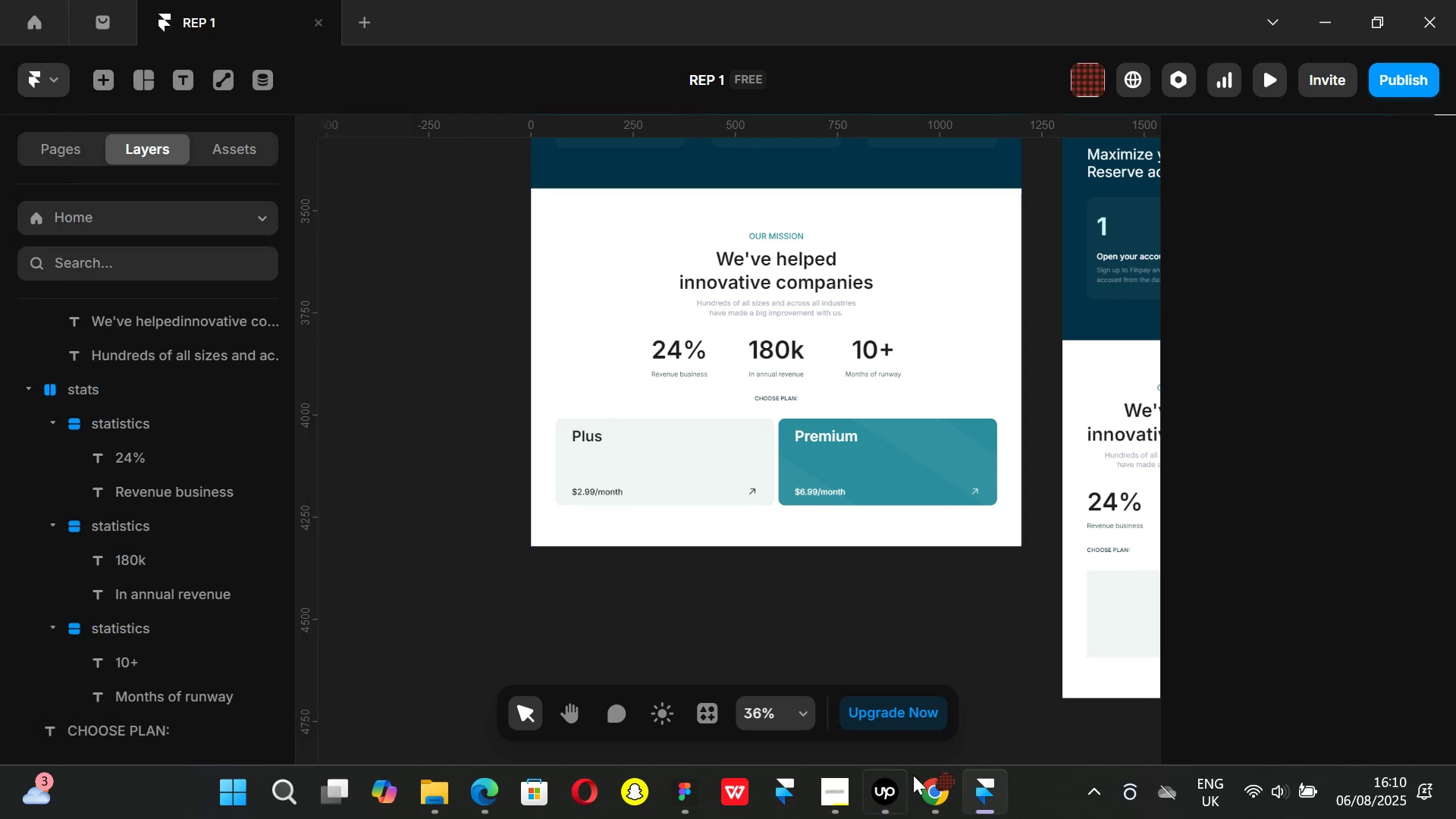 
left_click([946, 796])
 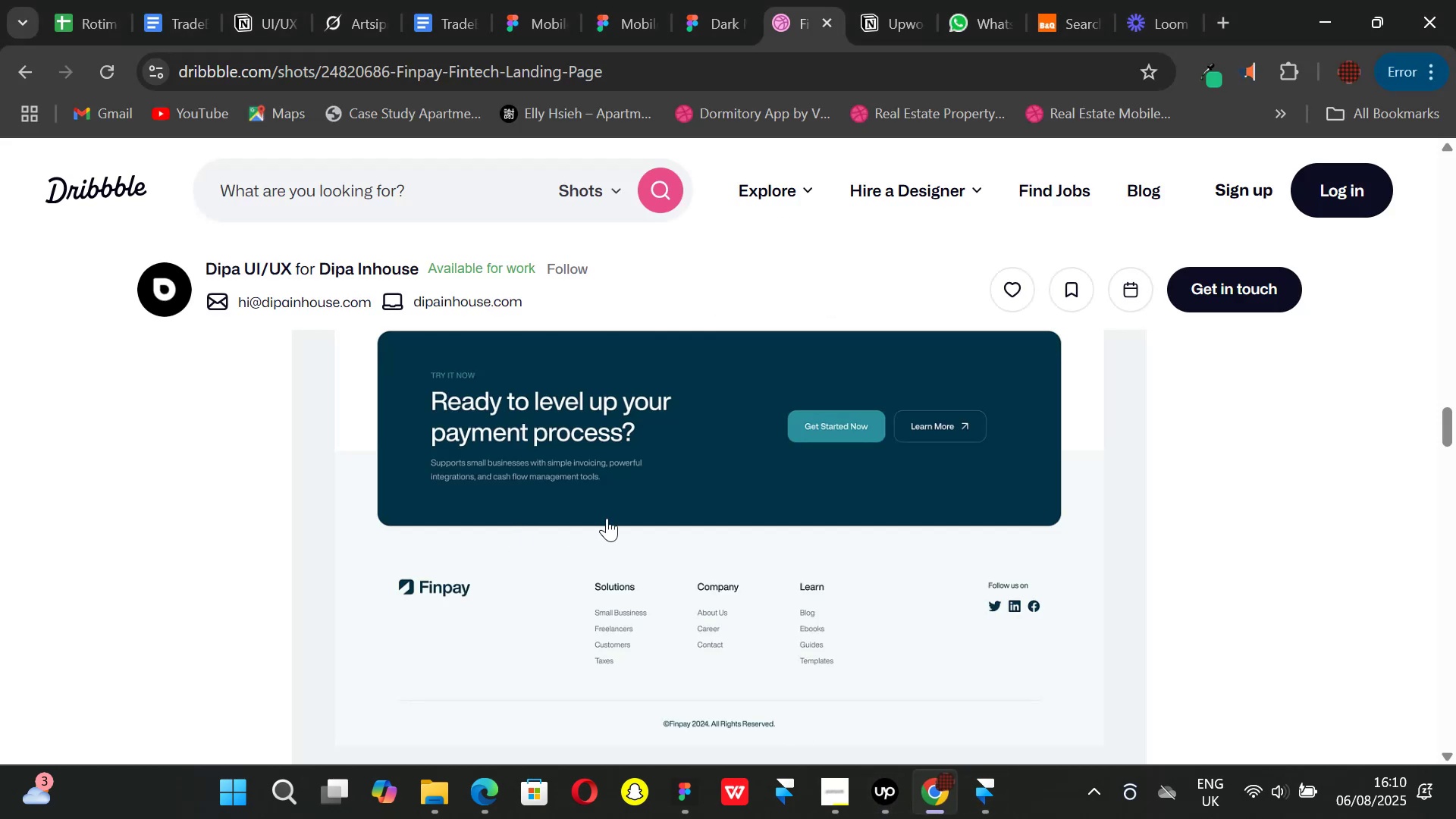 
scroll: coordinate [607, 518], scroll_direction: up, amount: 1.0
 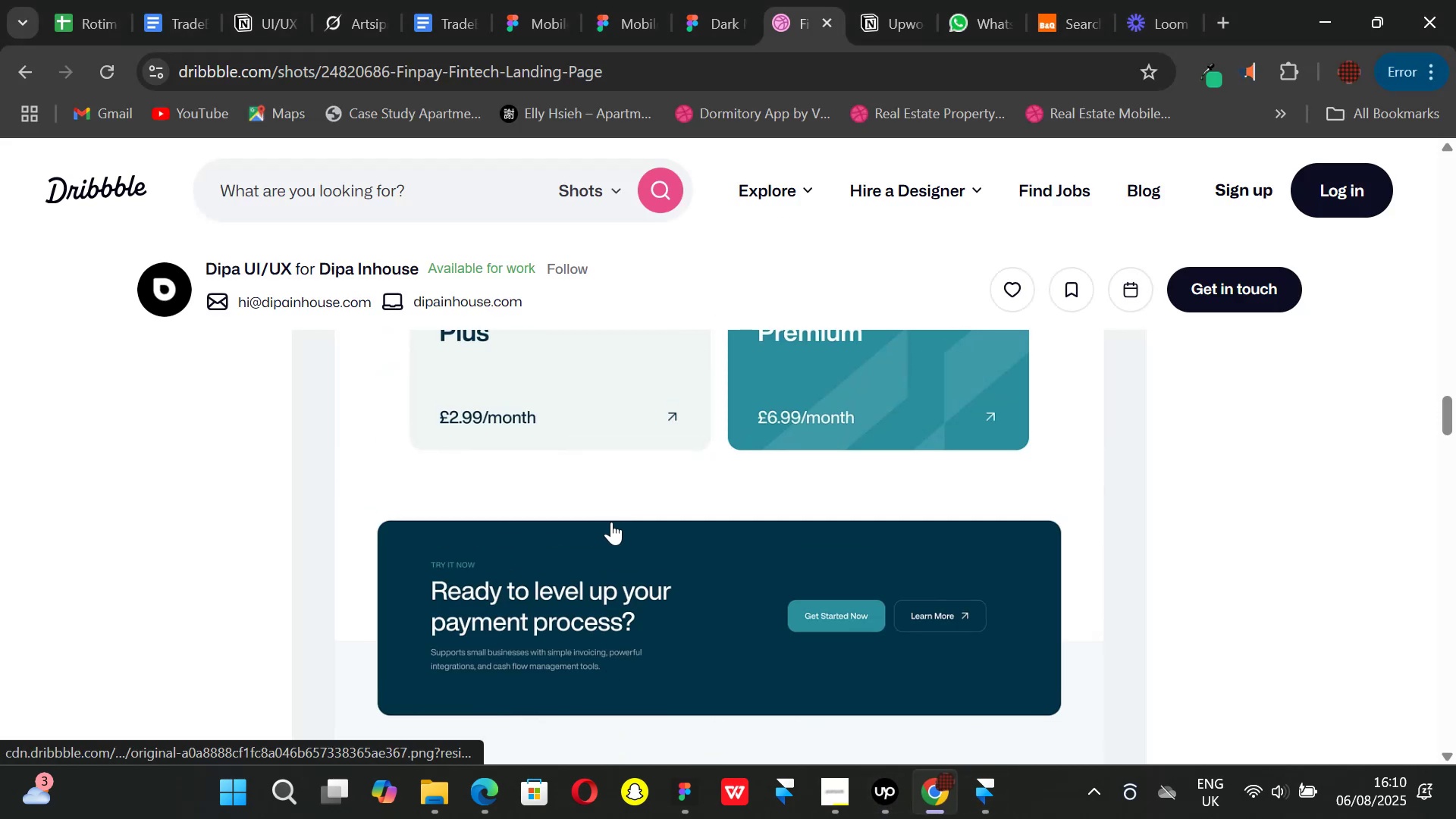 
scroll: coordinate [614, 526], scroll_direction: down, amount: 1.0
 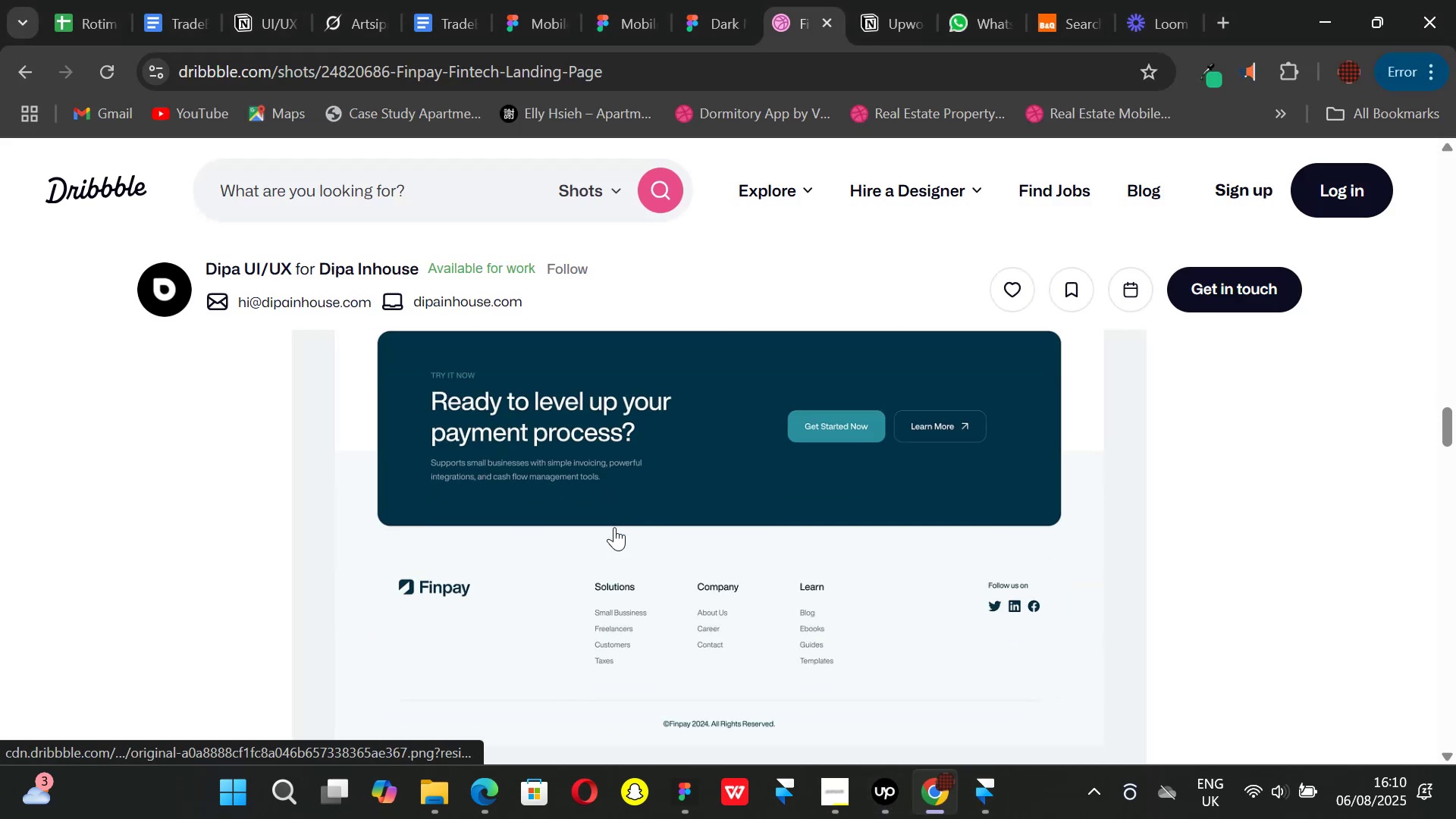 
scroll: coordinate [621, 533], scroll_direction: up, amount: 1.0
 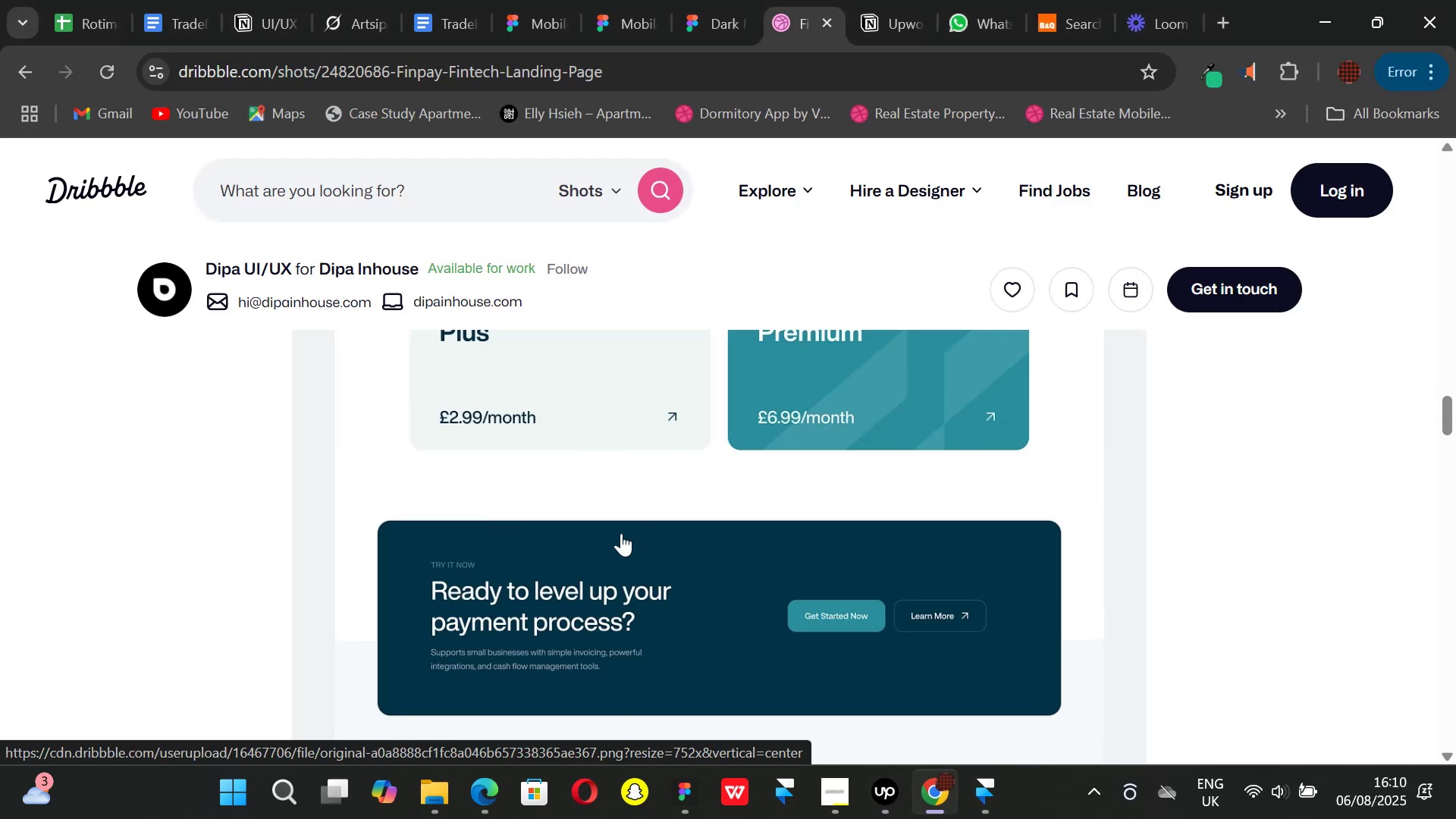 
scroll: coordinate [621, 533], scroll_direction: down, amount: 1.0
 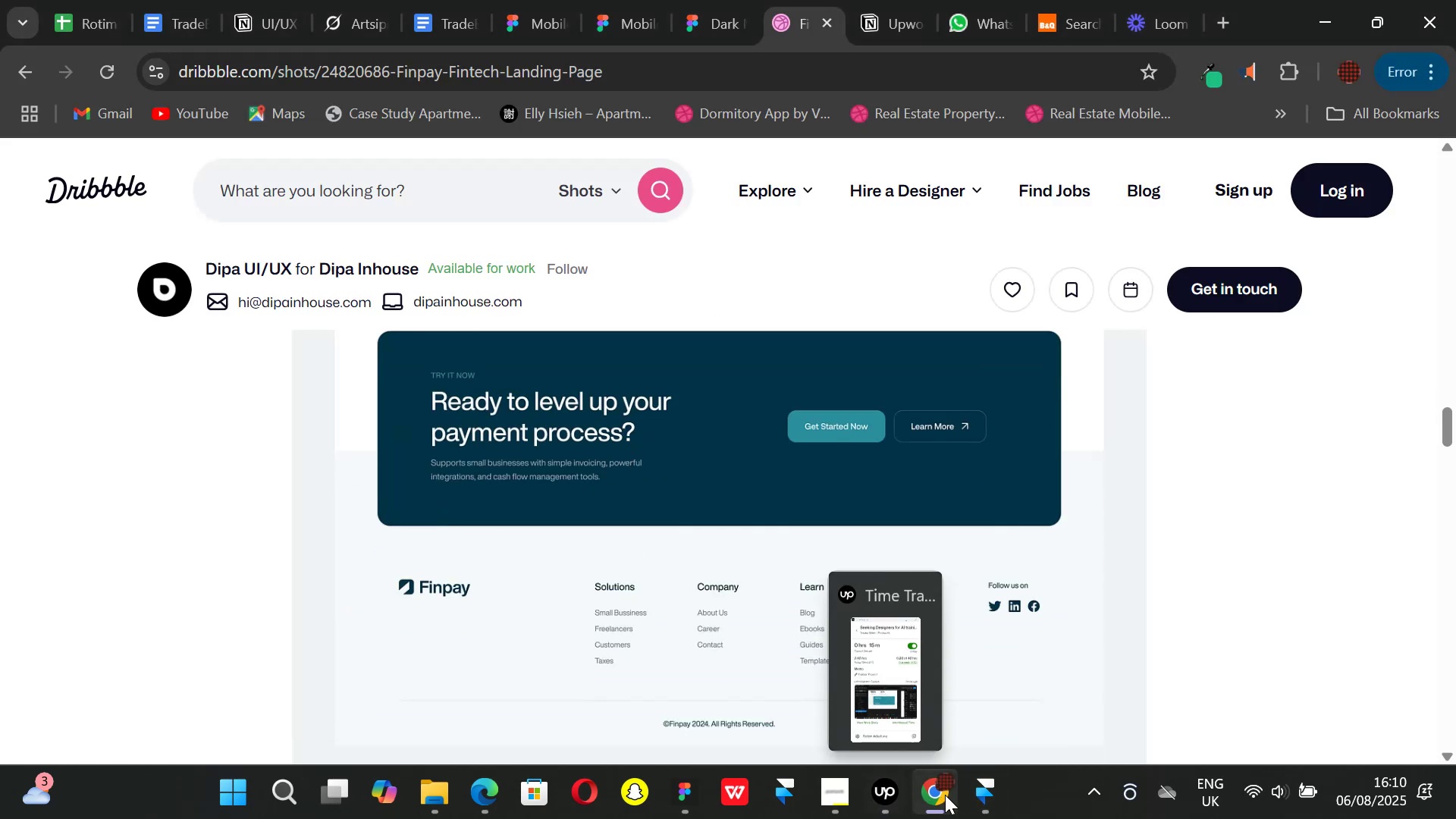 
left_click([983, 801])
 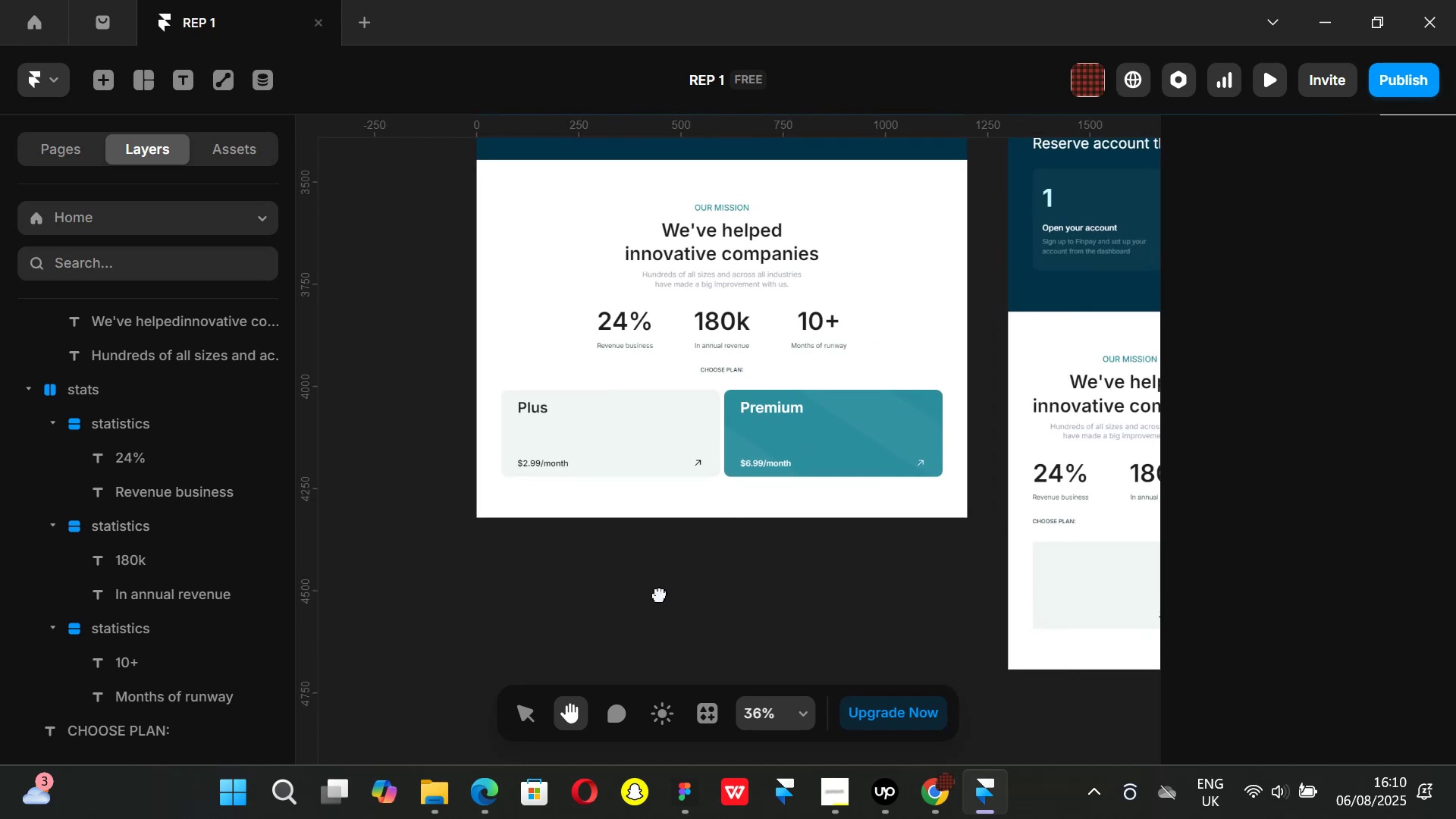 
hold_key(key=ControlLeft, duration=1.03)
scroll: coordinate [704, 558], scroll_direction: down, amount: 2.0
 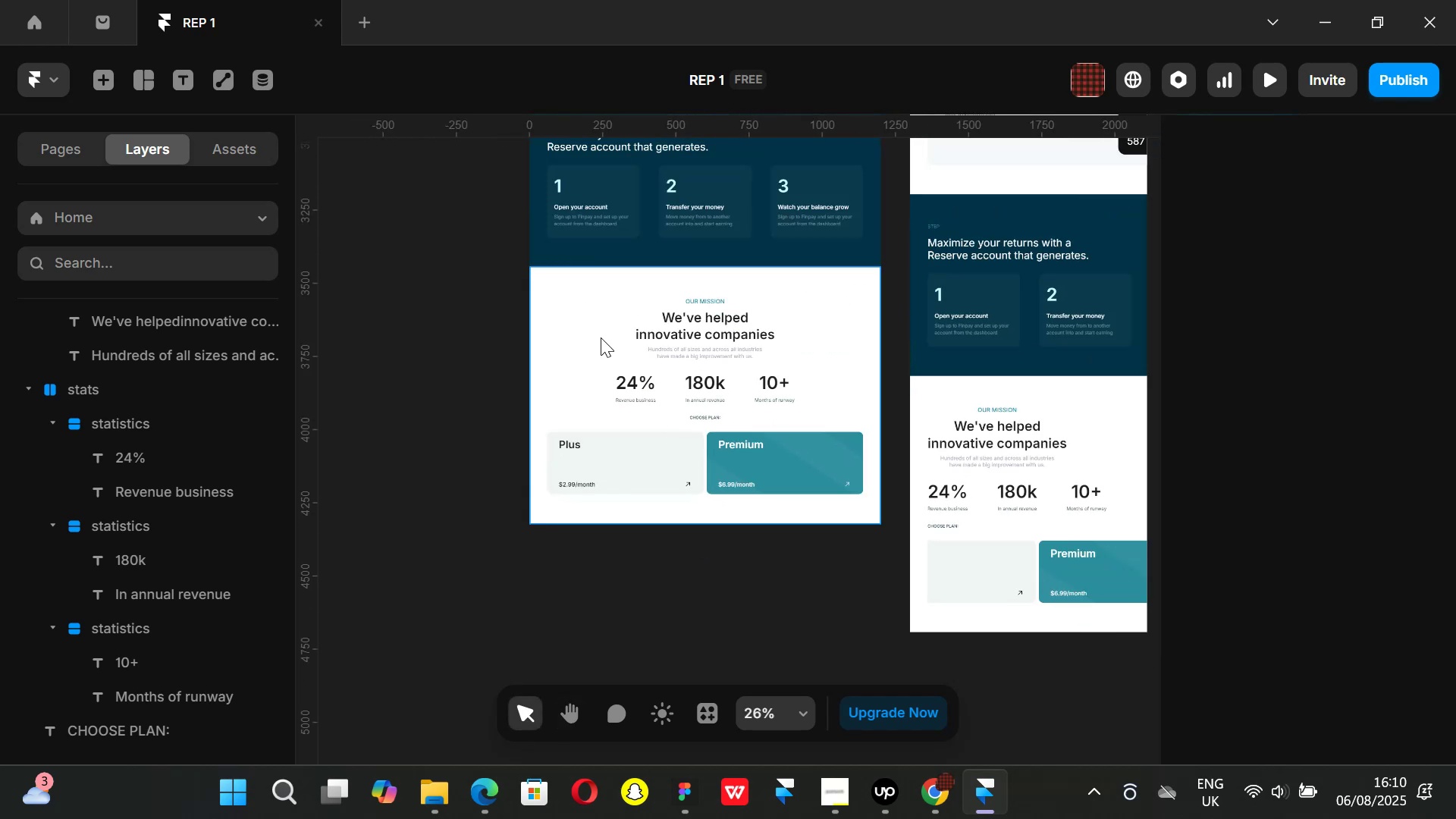 
left_click([601, 337])
 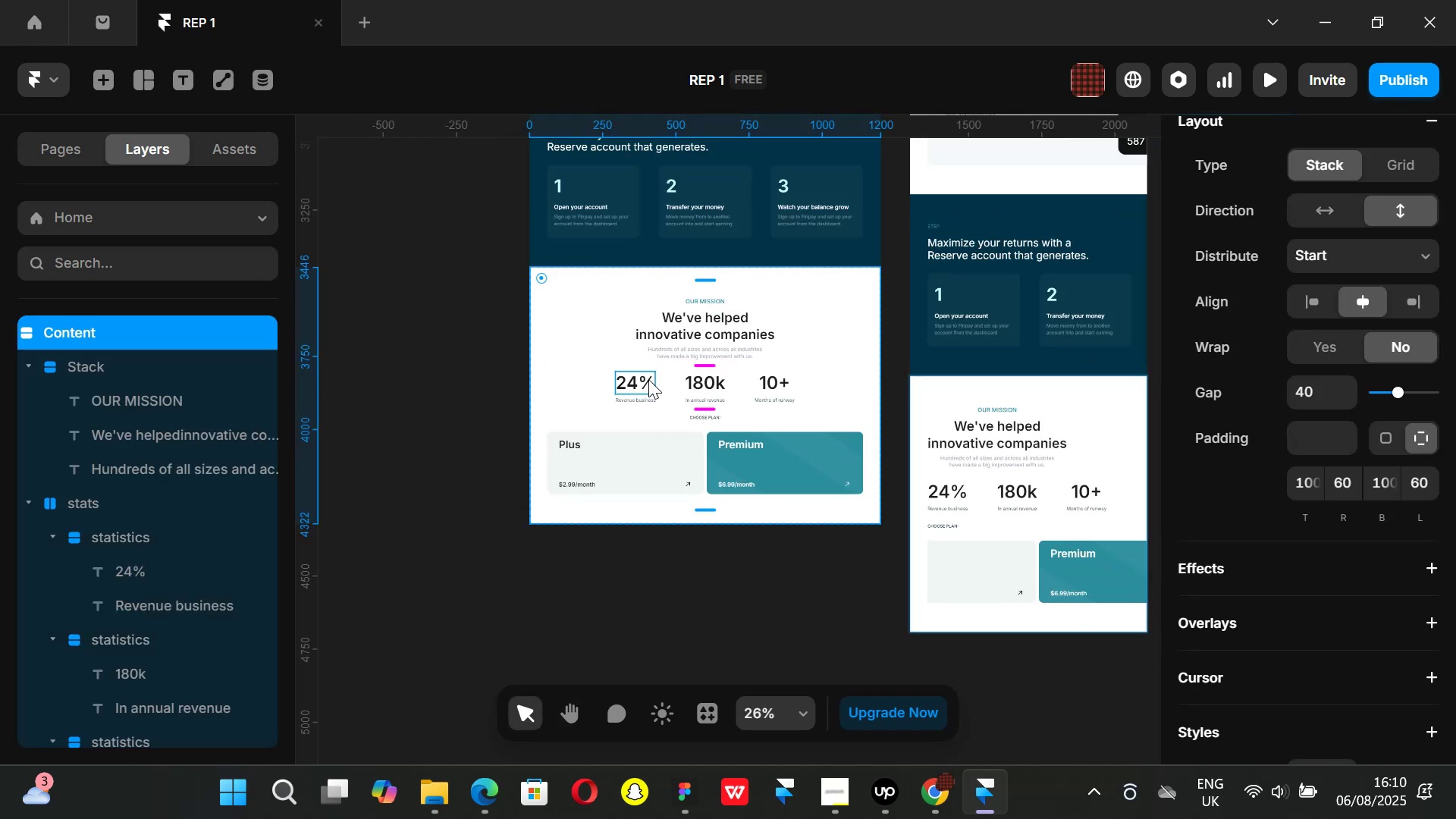 
key(F)
 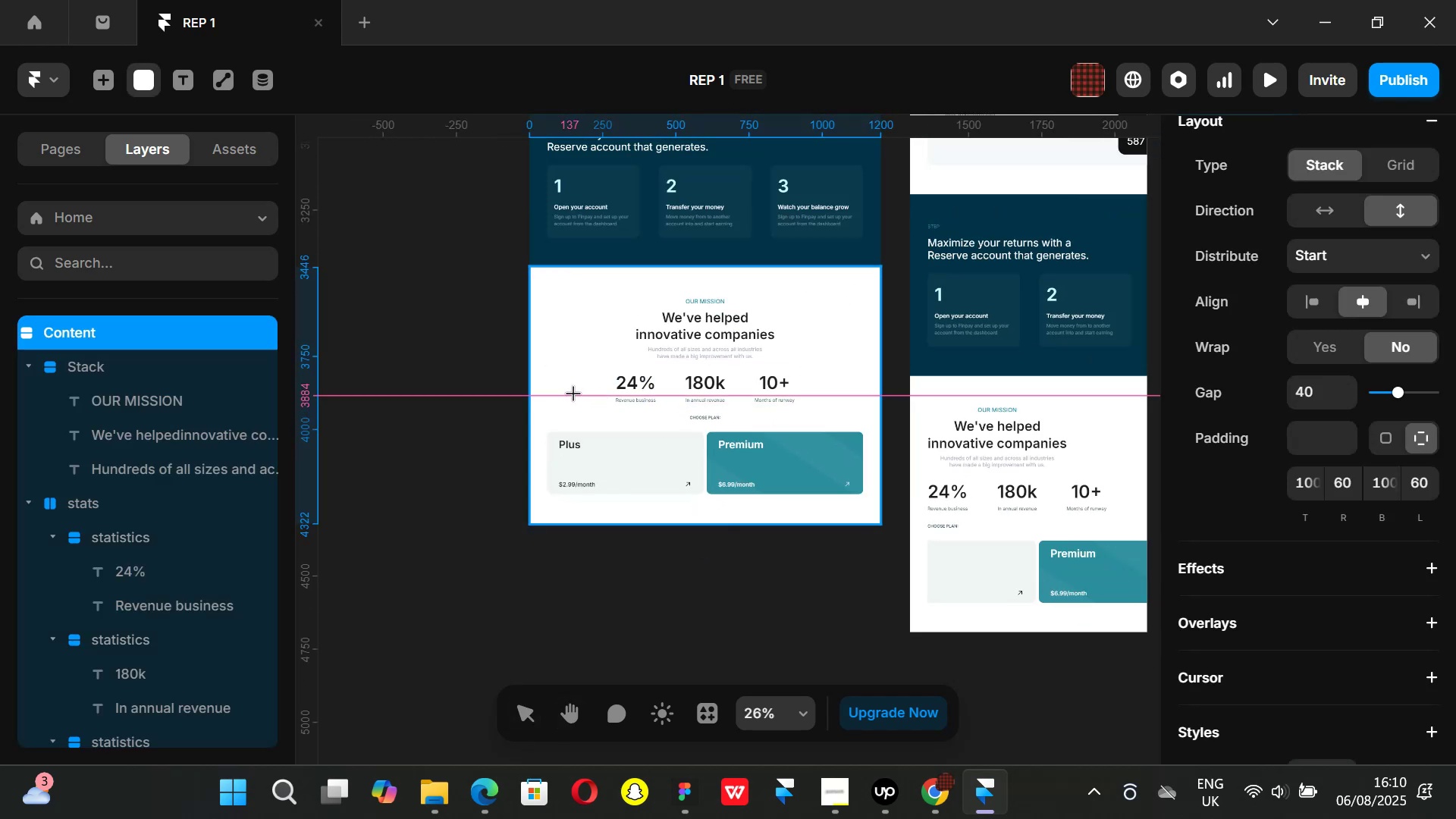 
left_click_drag(start_coordinate=[564, 378], to_coordinate=[861, 460])
 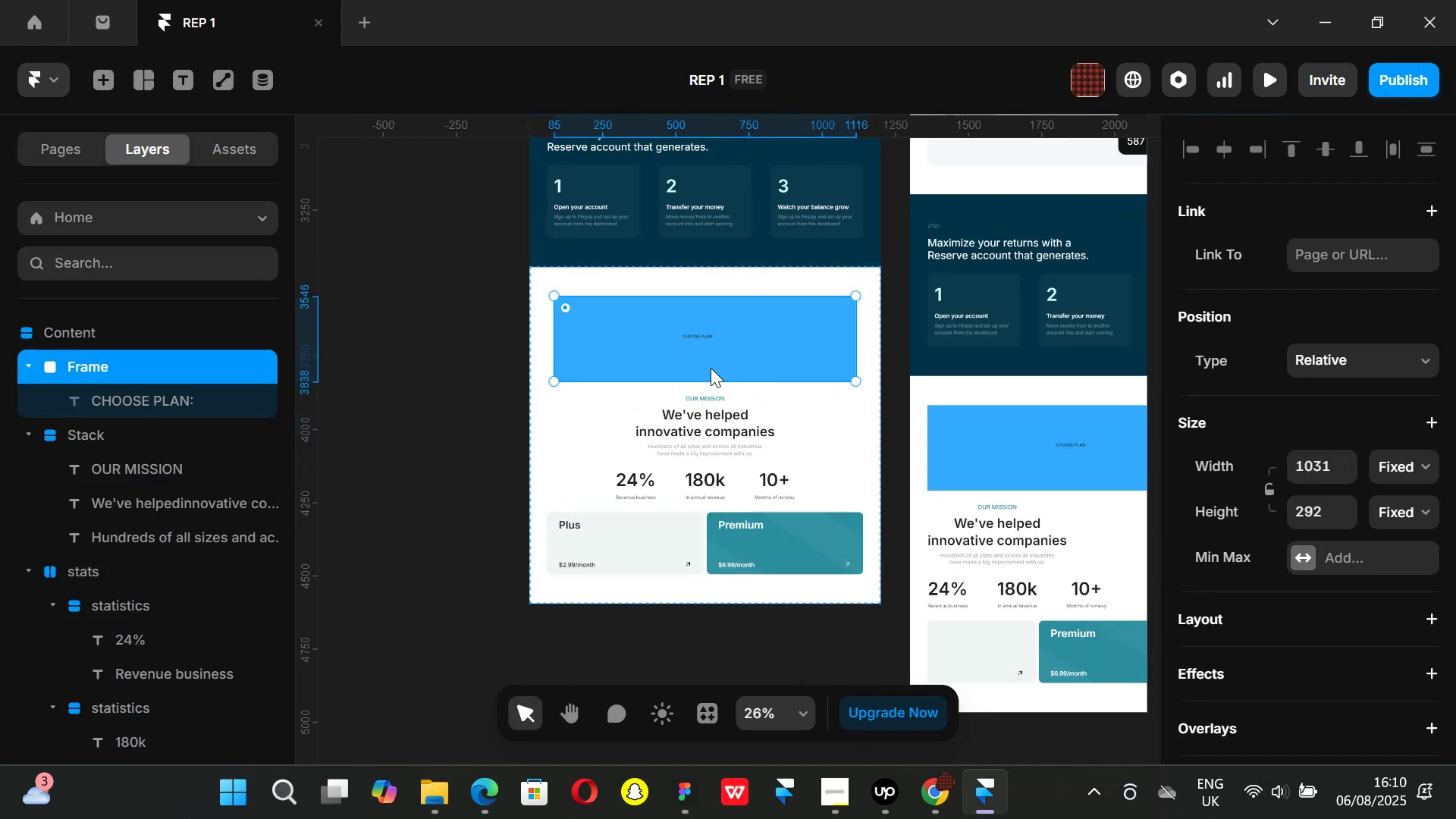 
key(ArrowDown)
 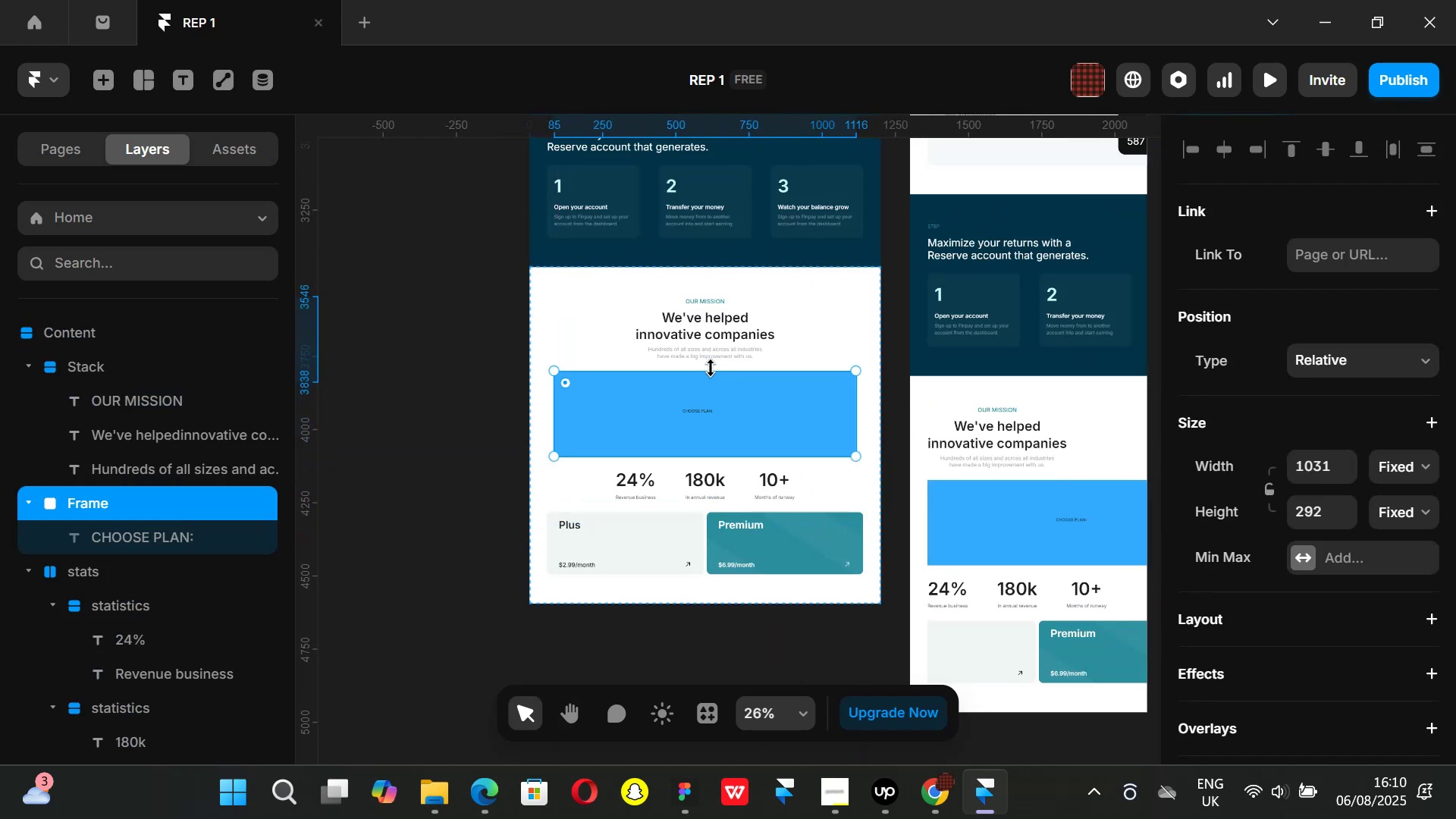 
key(ArrowDown)
 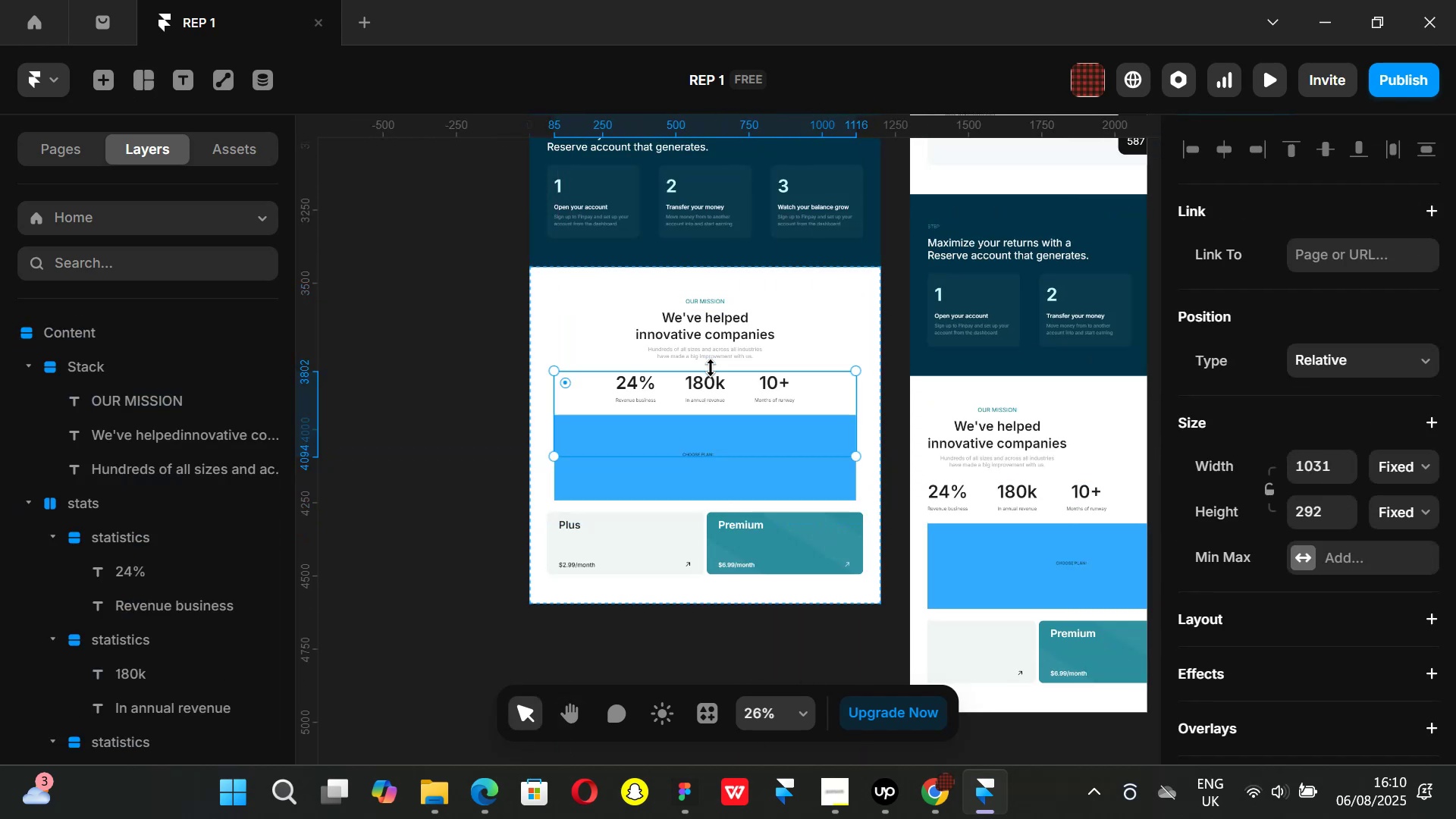 
key(ArrowDown)
 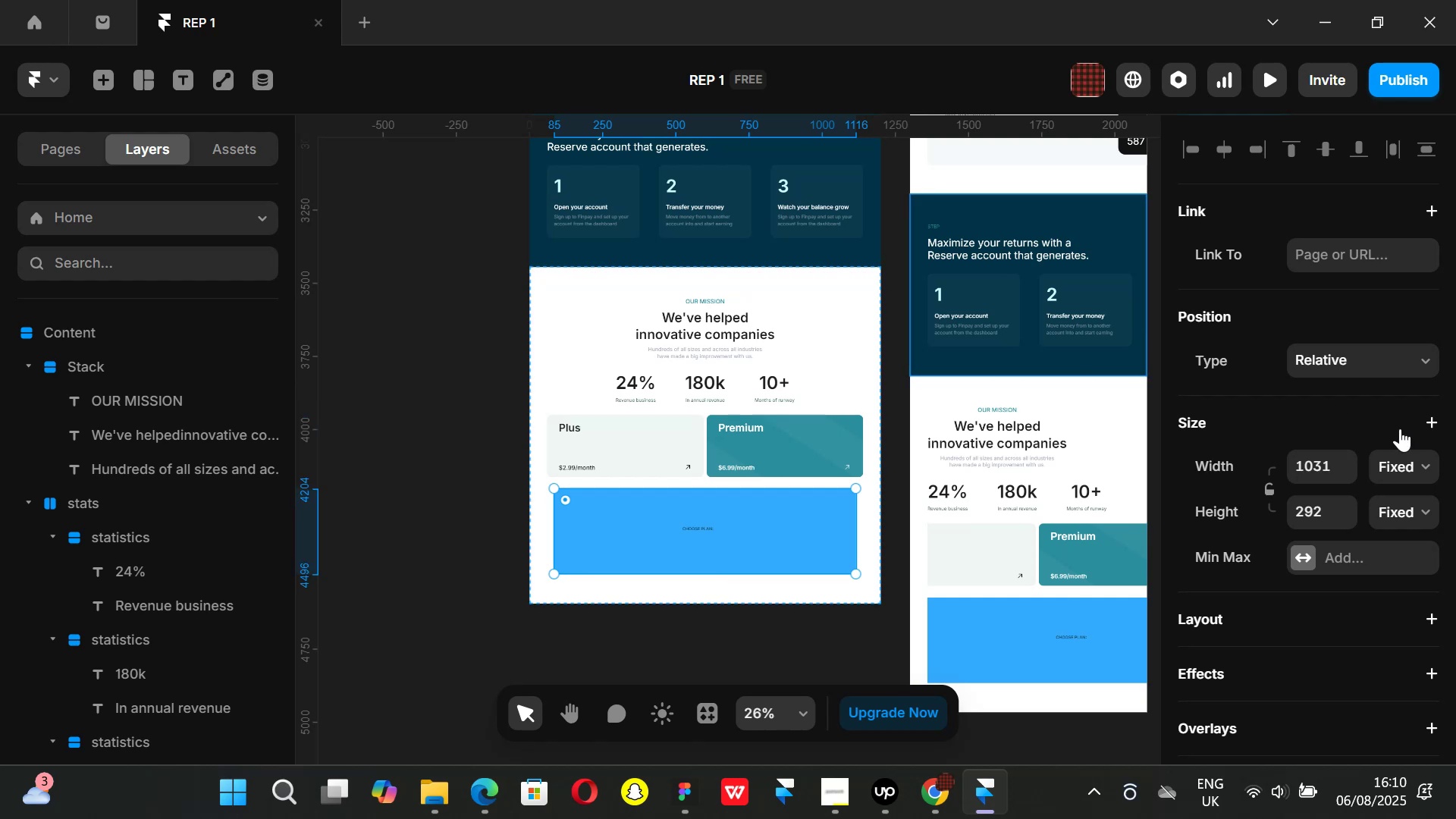 
left_click([1425, 465])
 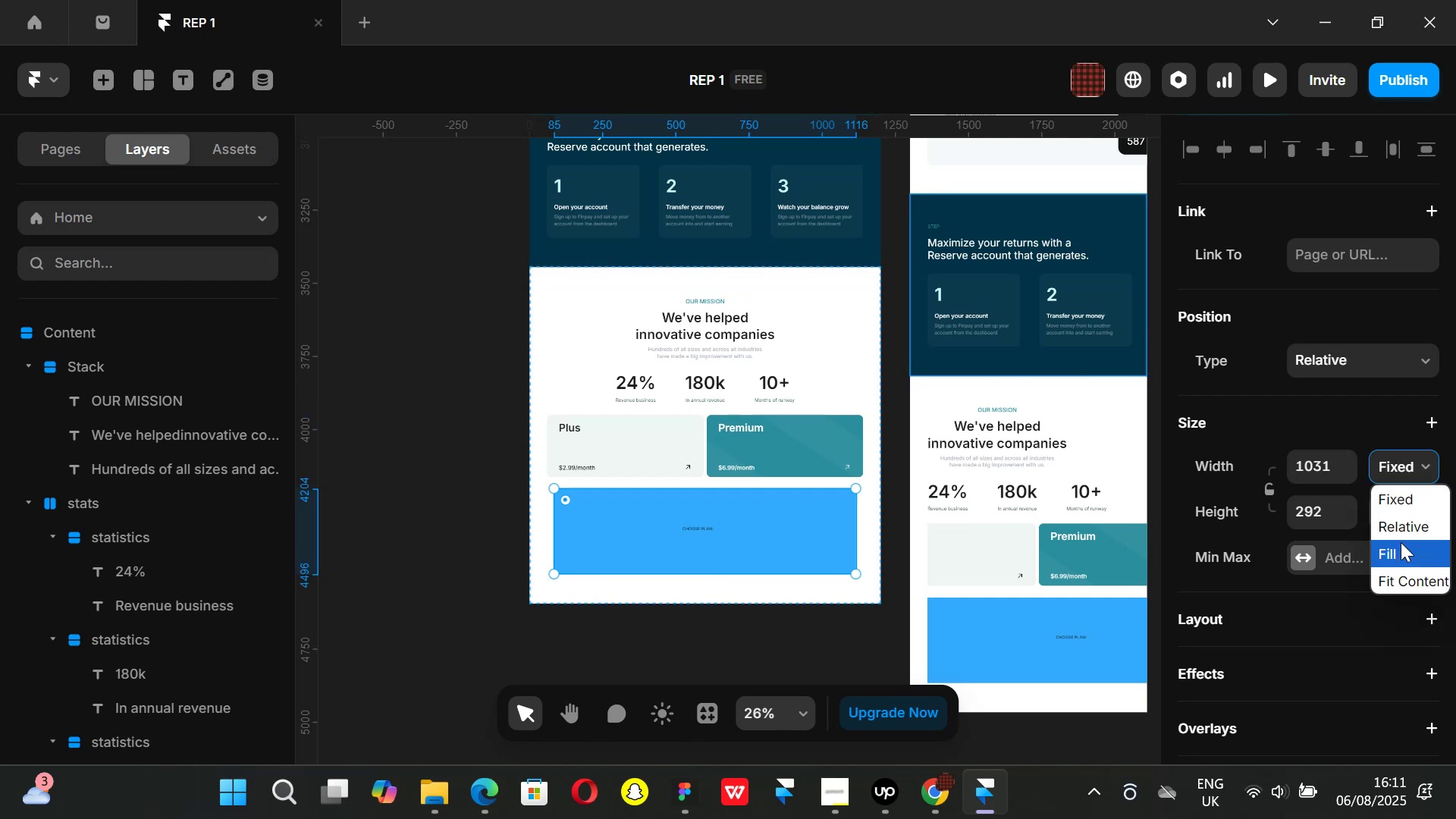 
left_click([1401, 542])
 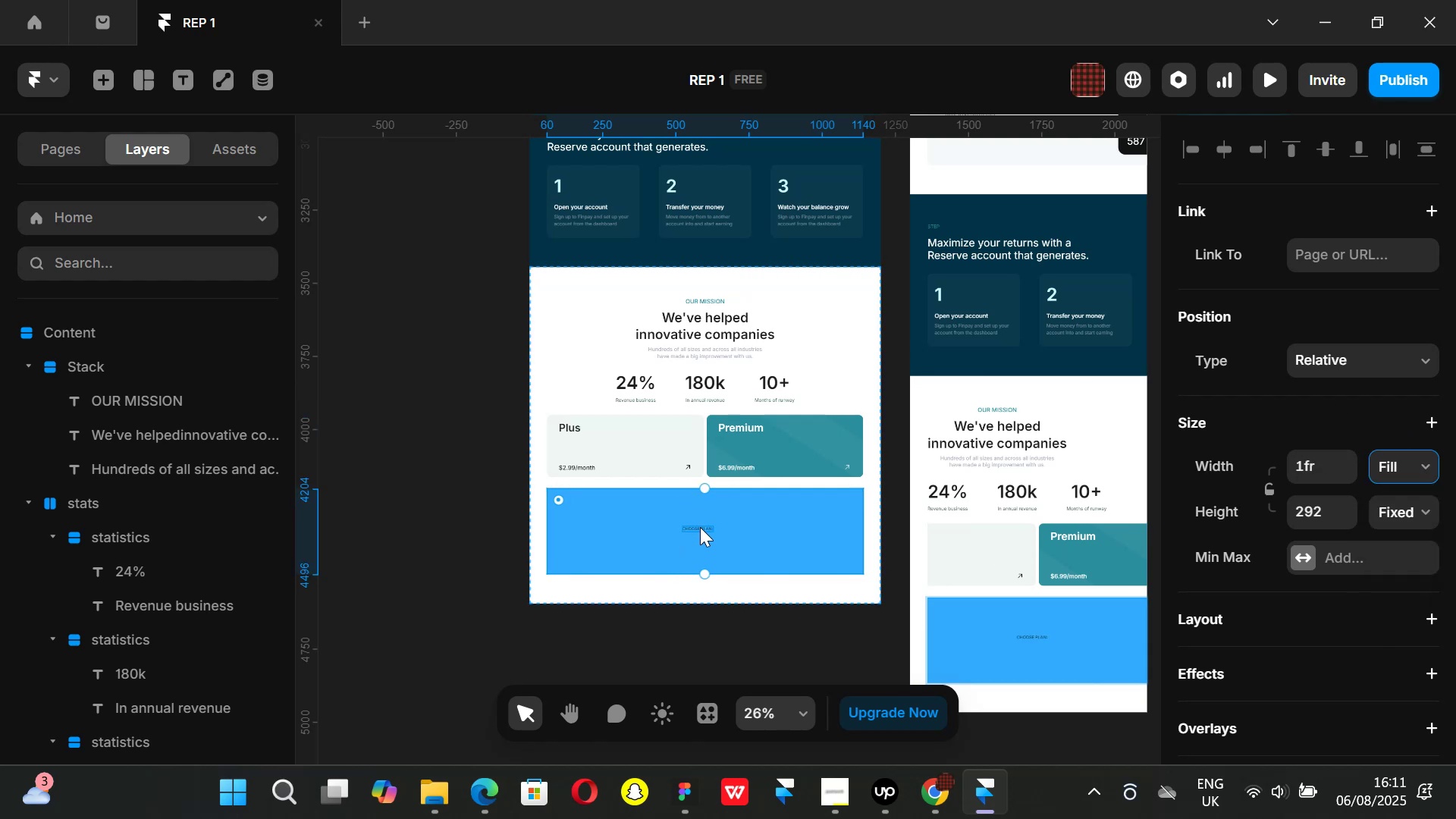 
key(ArrowUp)
 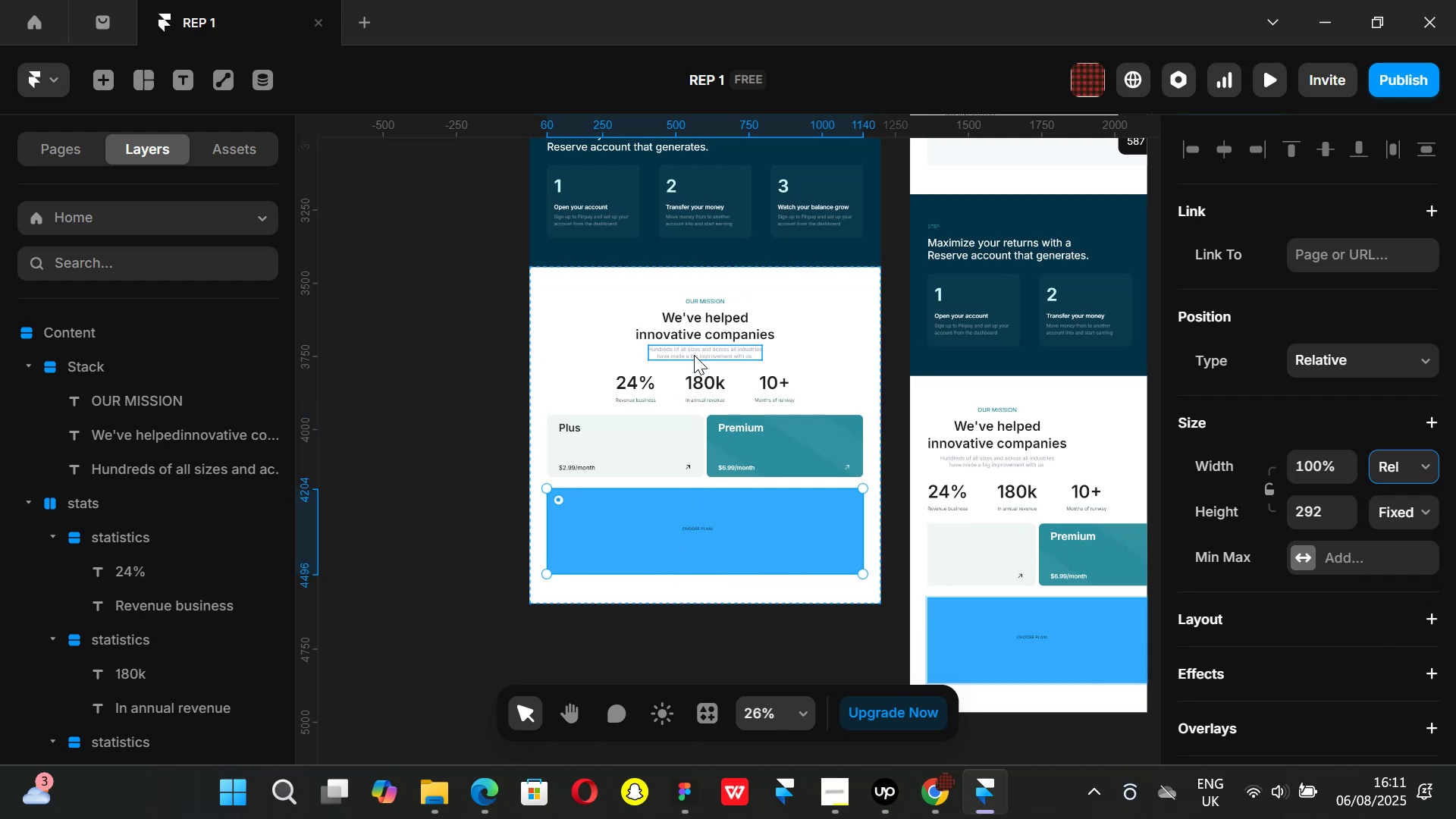 
key(ArrowUp)
 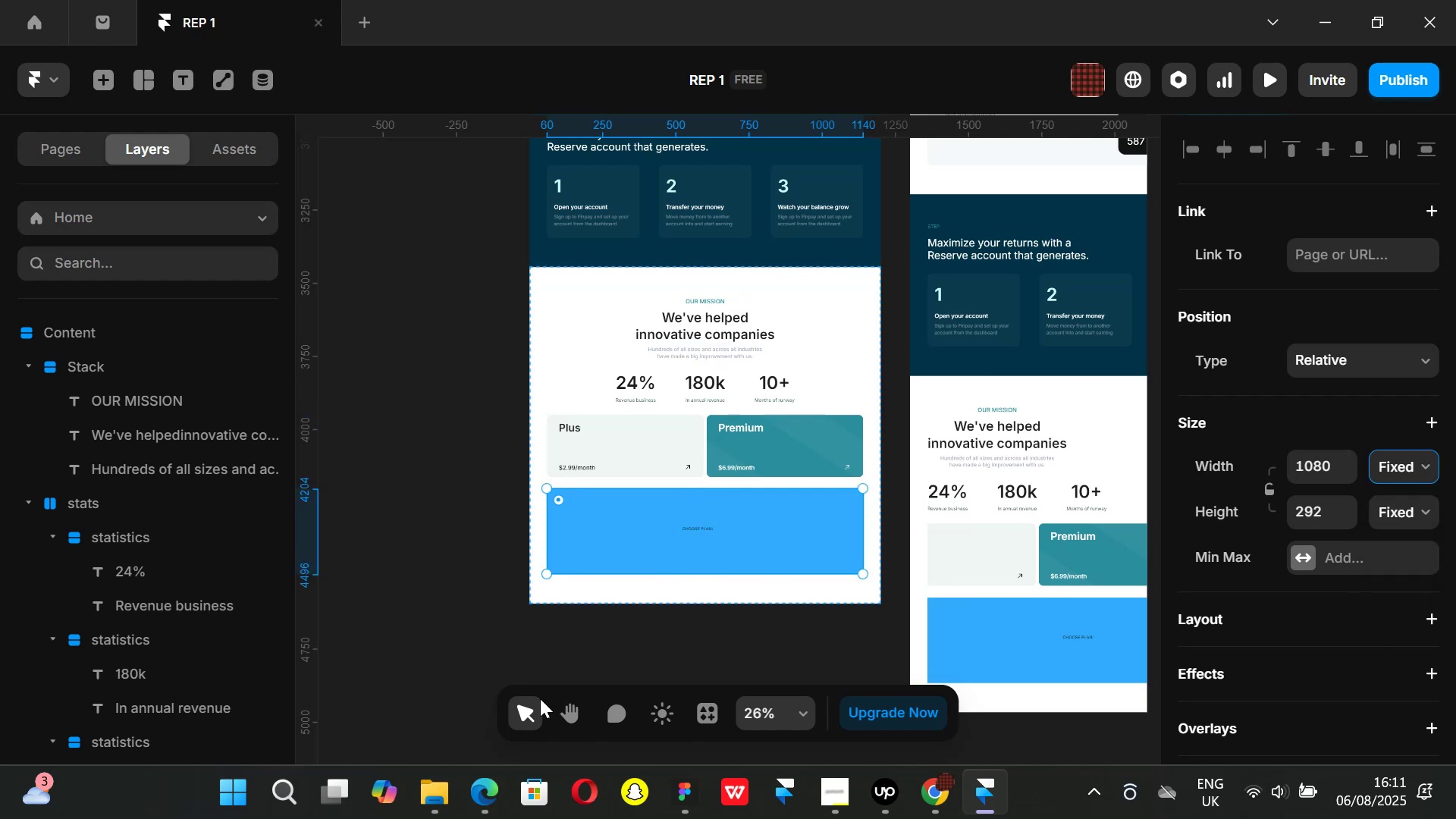 
left_click([510, 642])
 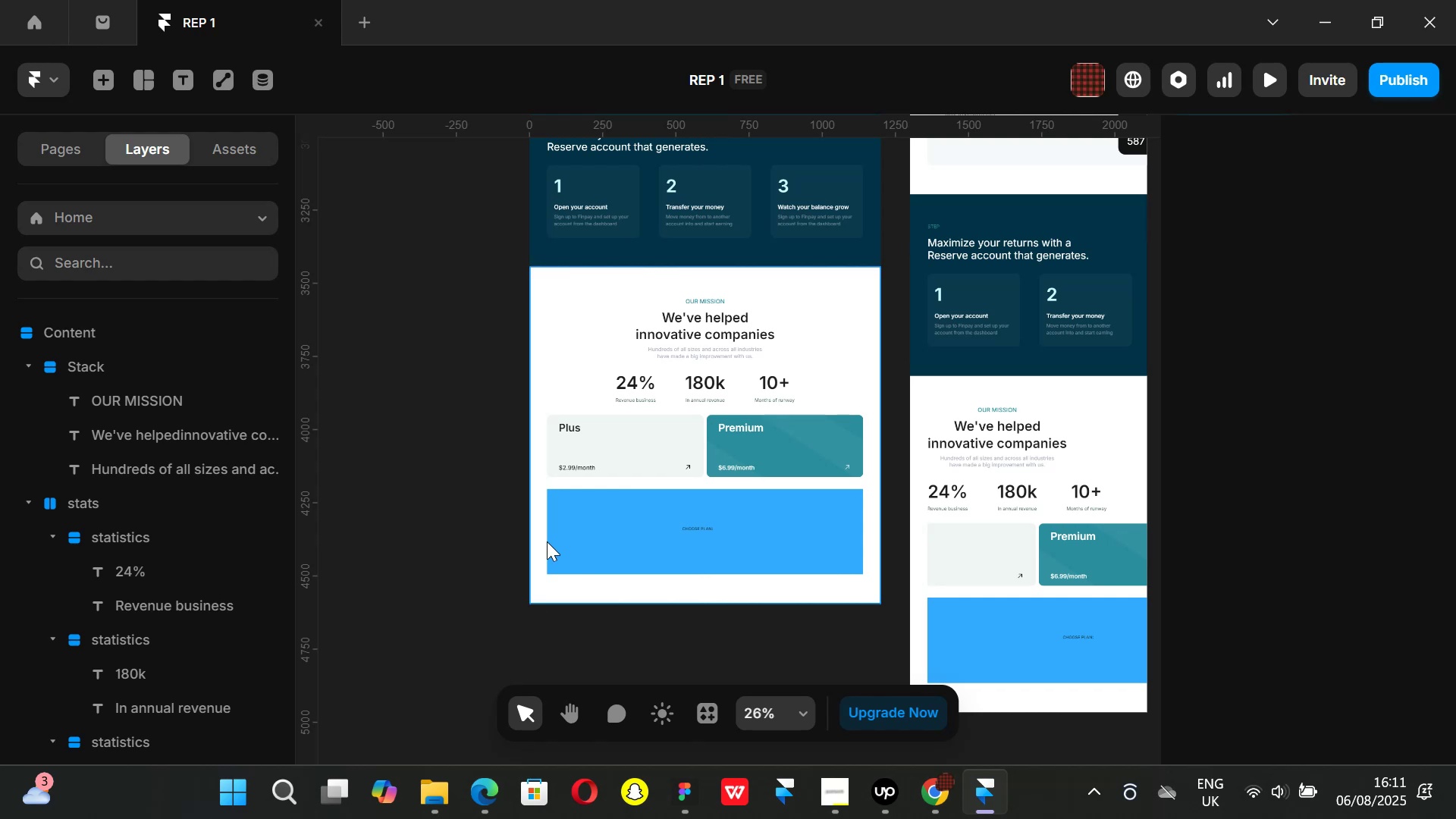 
left_click([596, 533])
 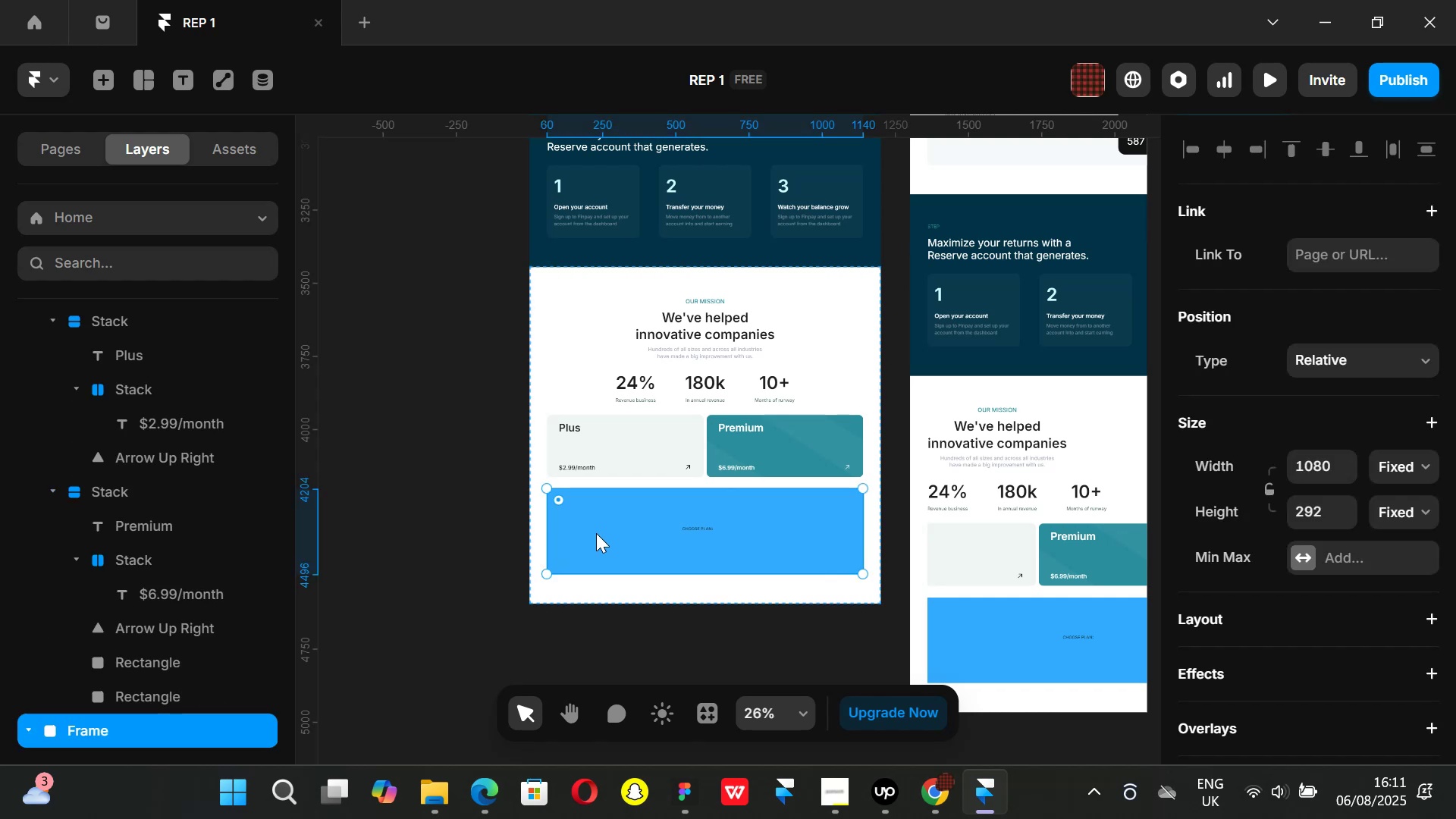 
key(ArrowUp)
 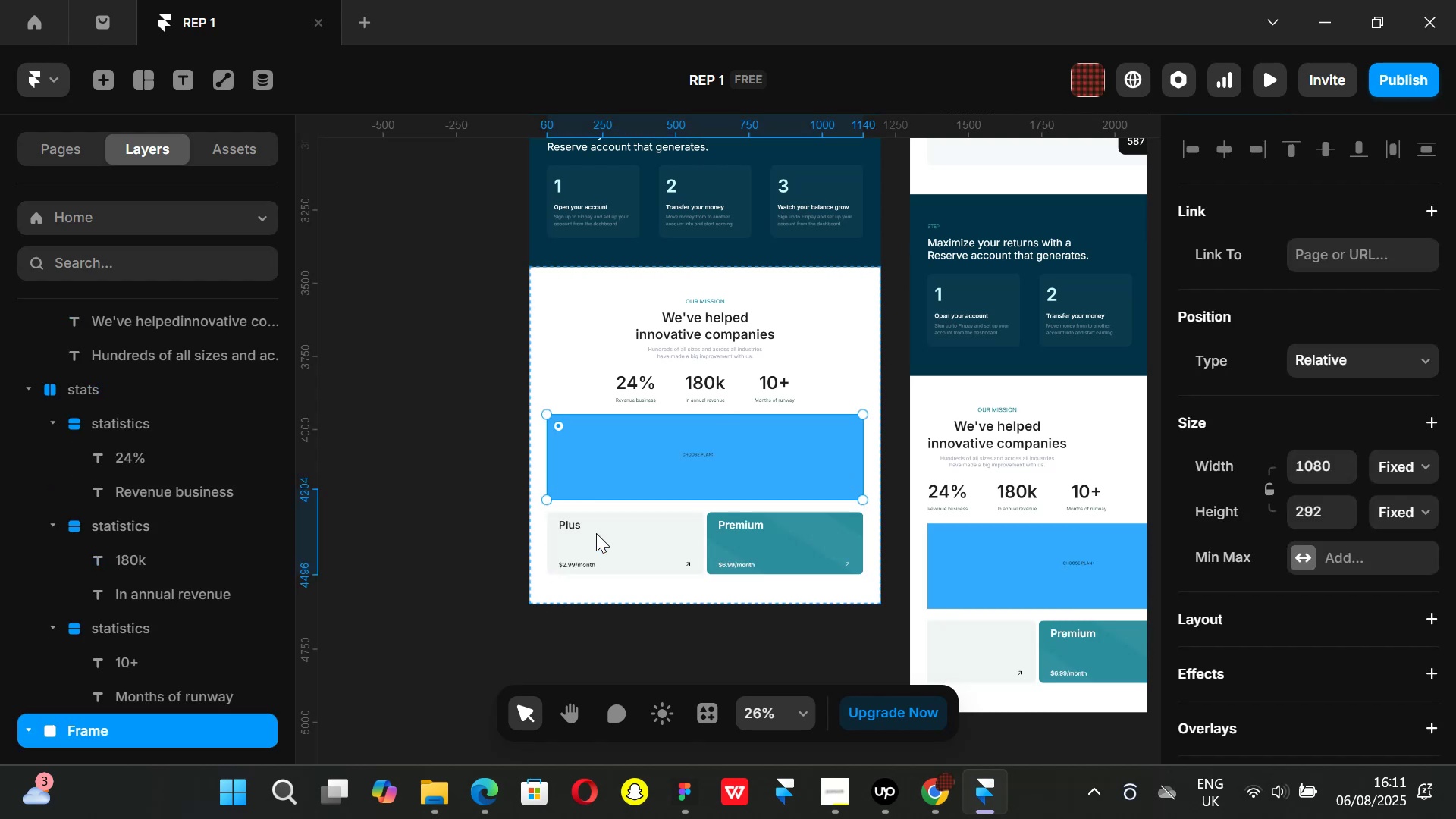 
key(ArrowDown)
 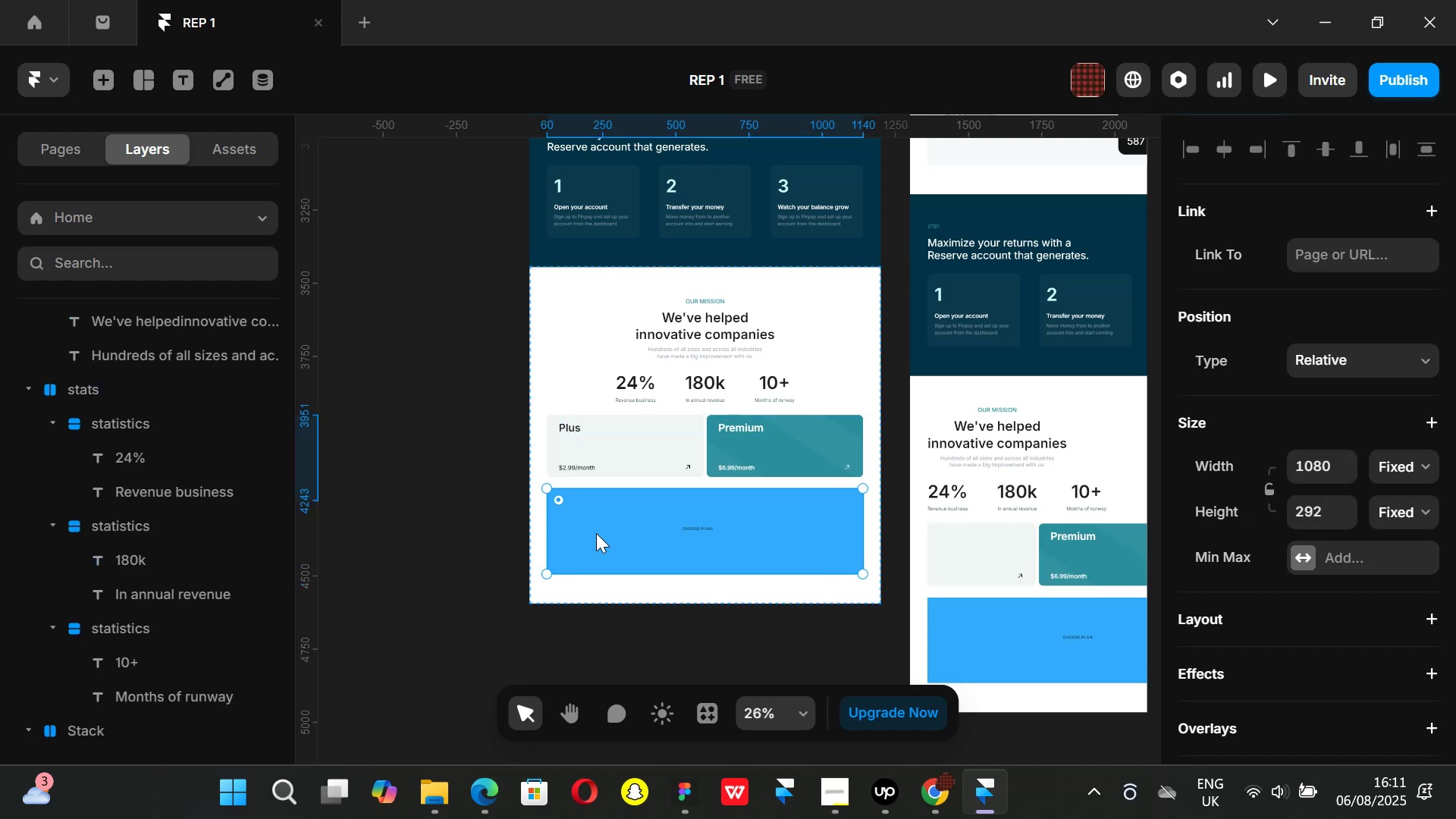 
key(Control+Z)
 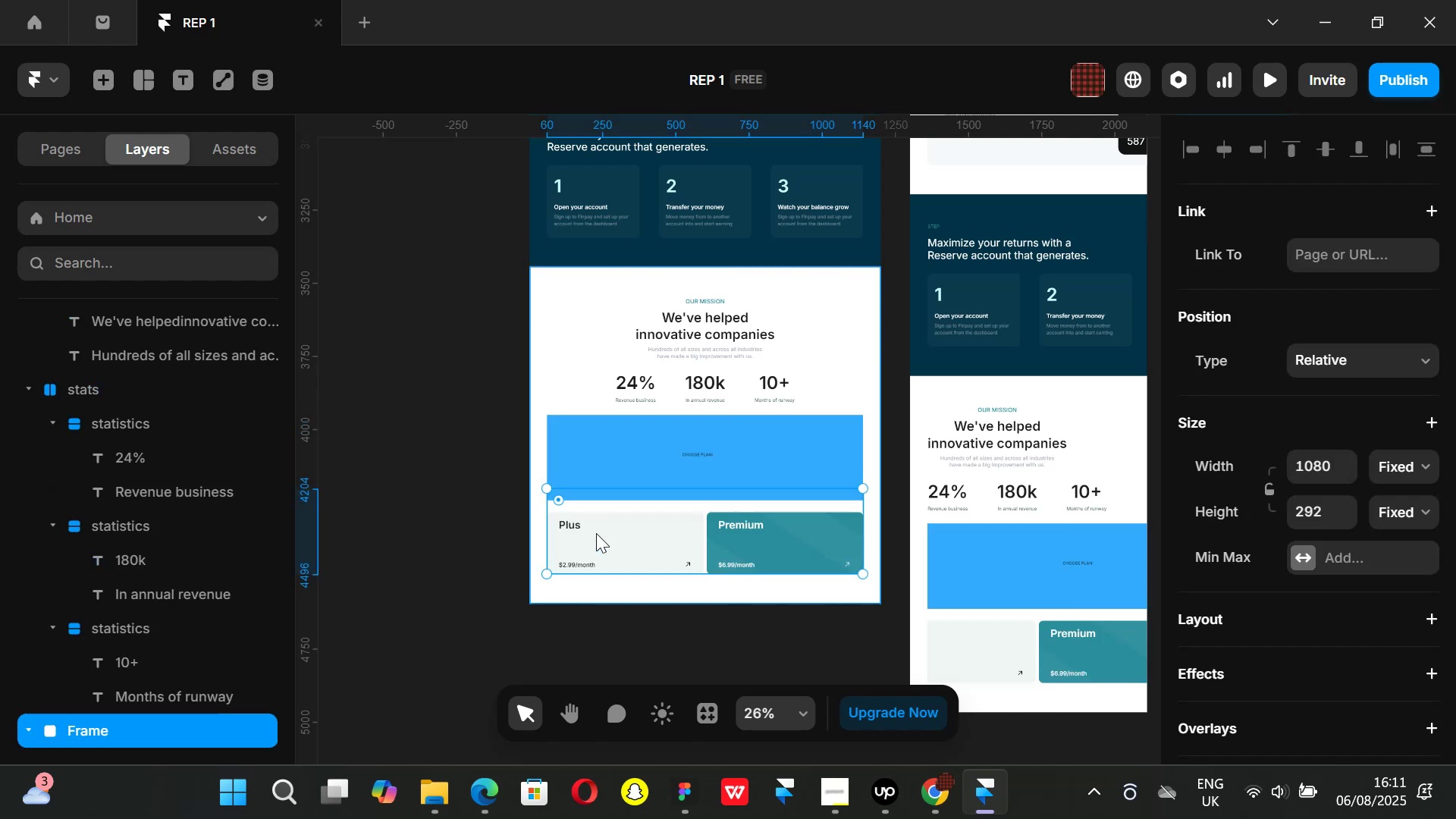 
key(Control+ControlLeft)
 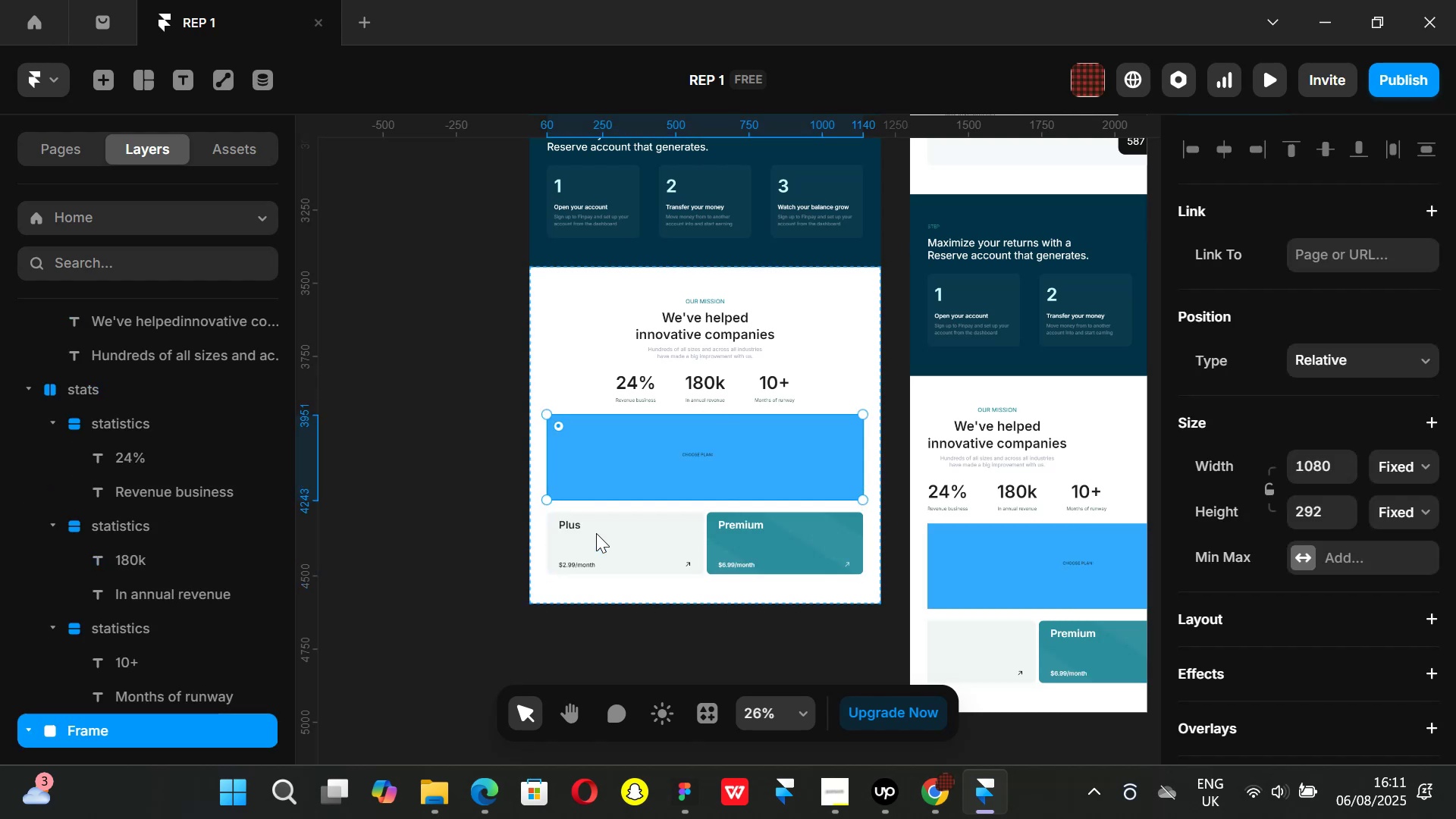 
key(Control+Z)
 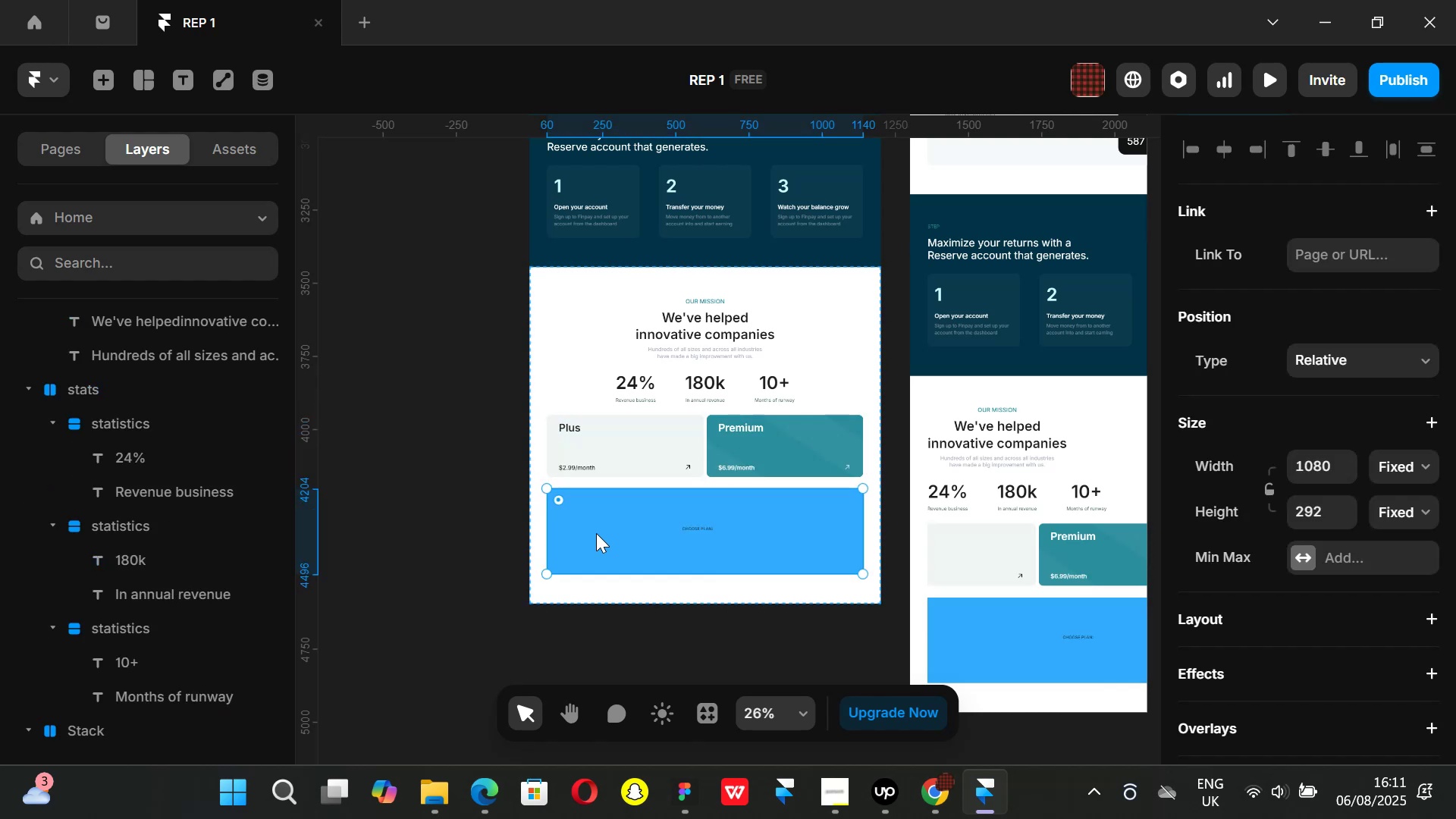 
key(Control+ControlLeft)
 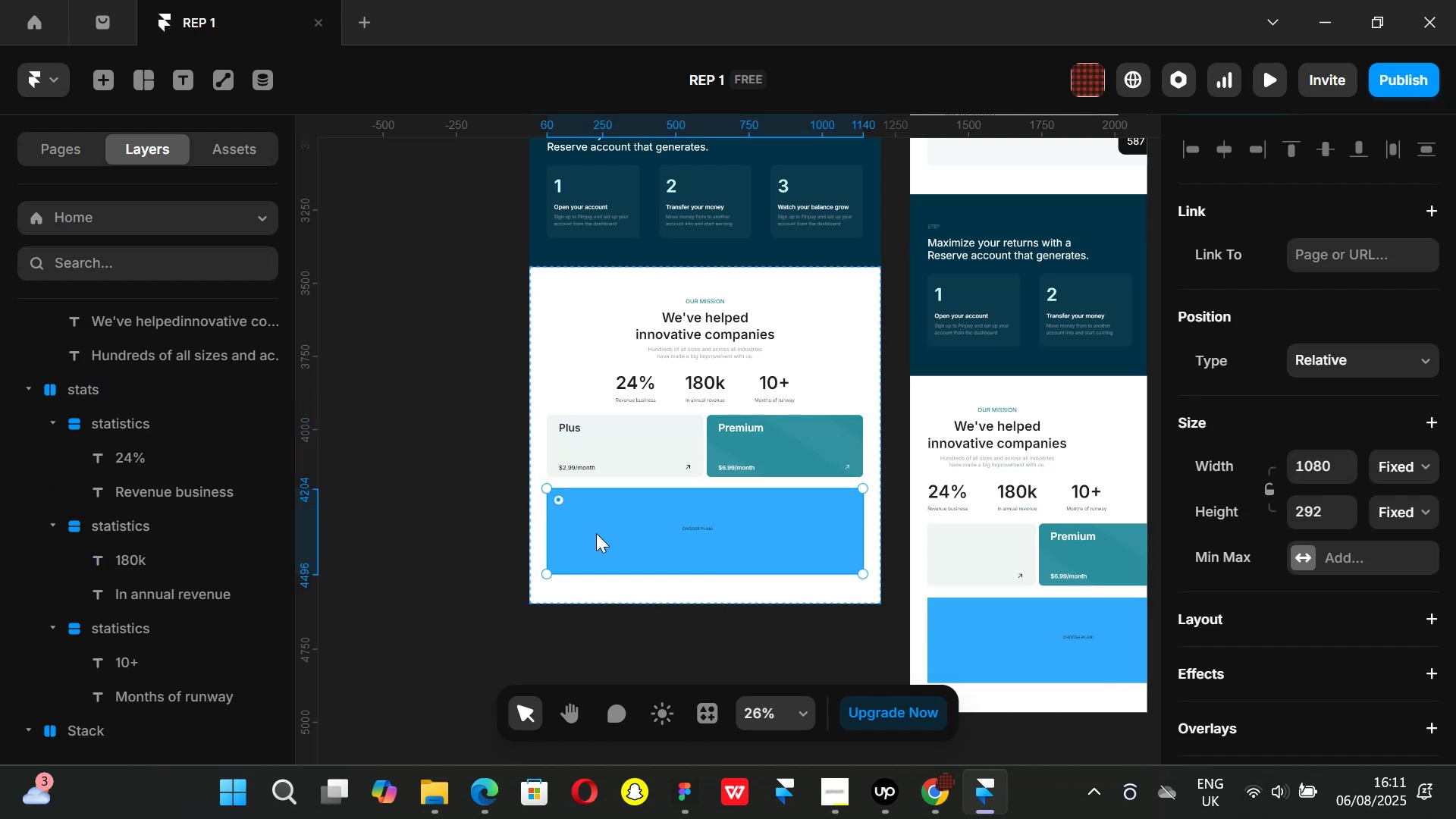 
key(Control+Z)
 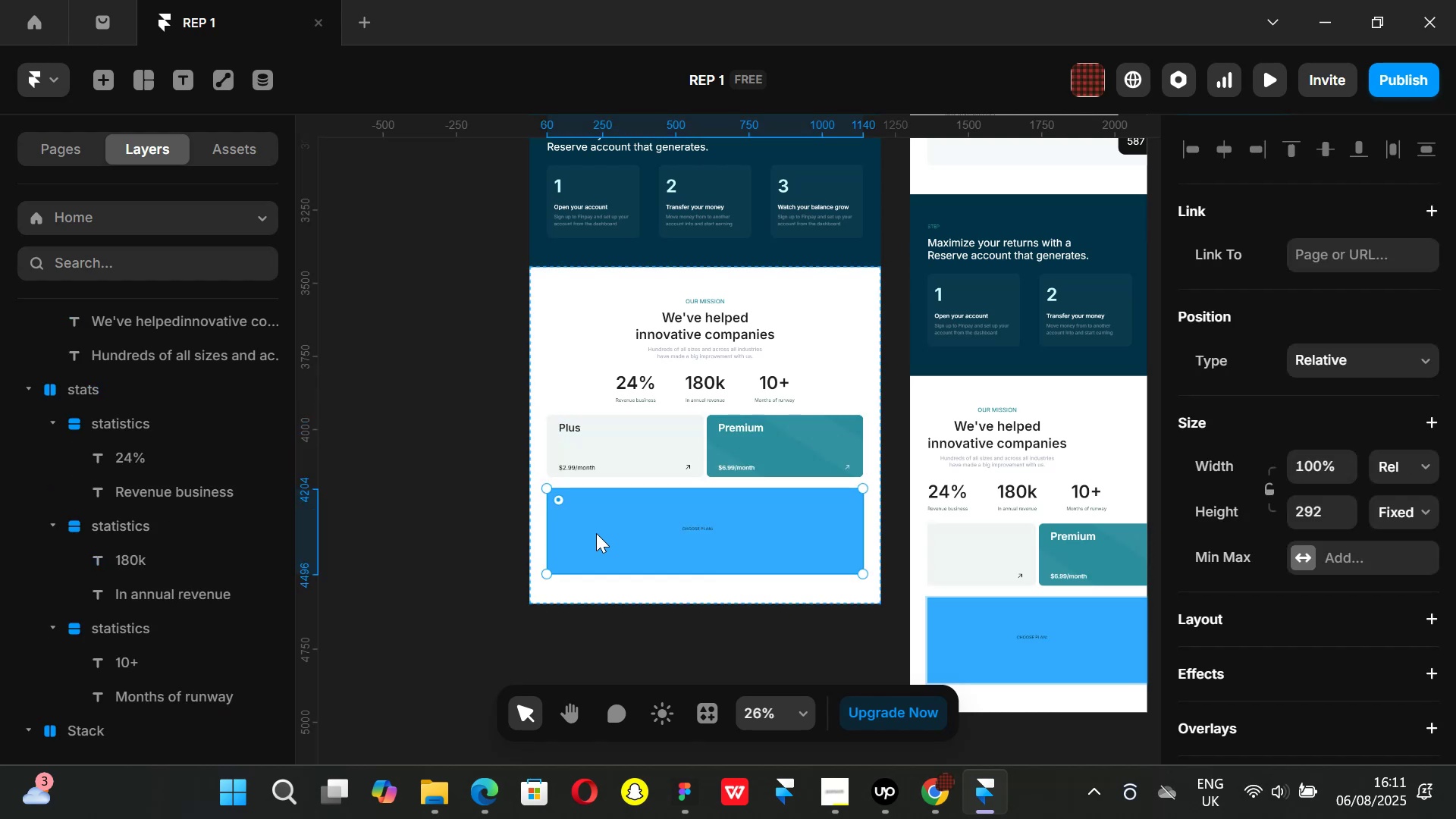 
key(Control+ControlLeft)
 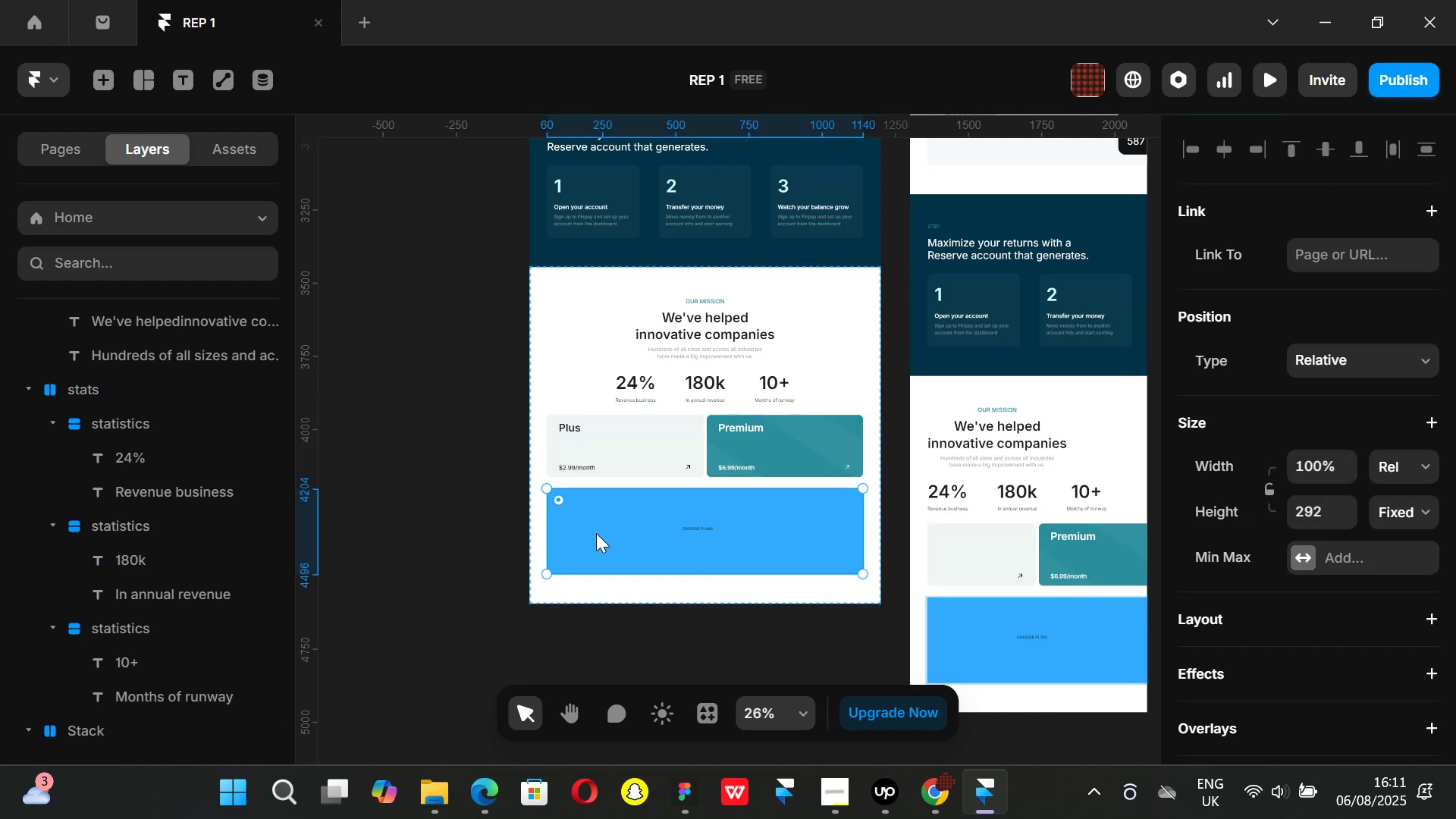 
key(Control+Z)
 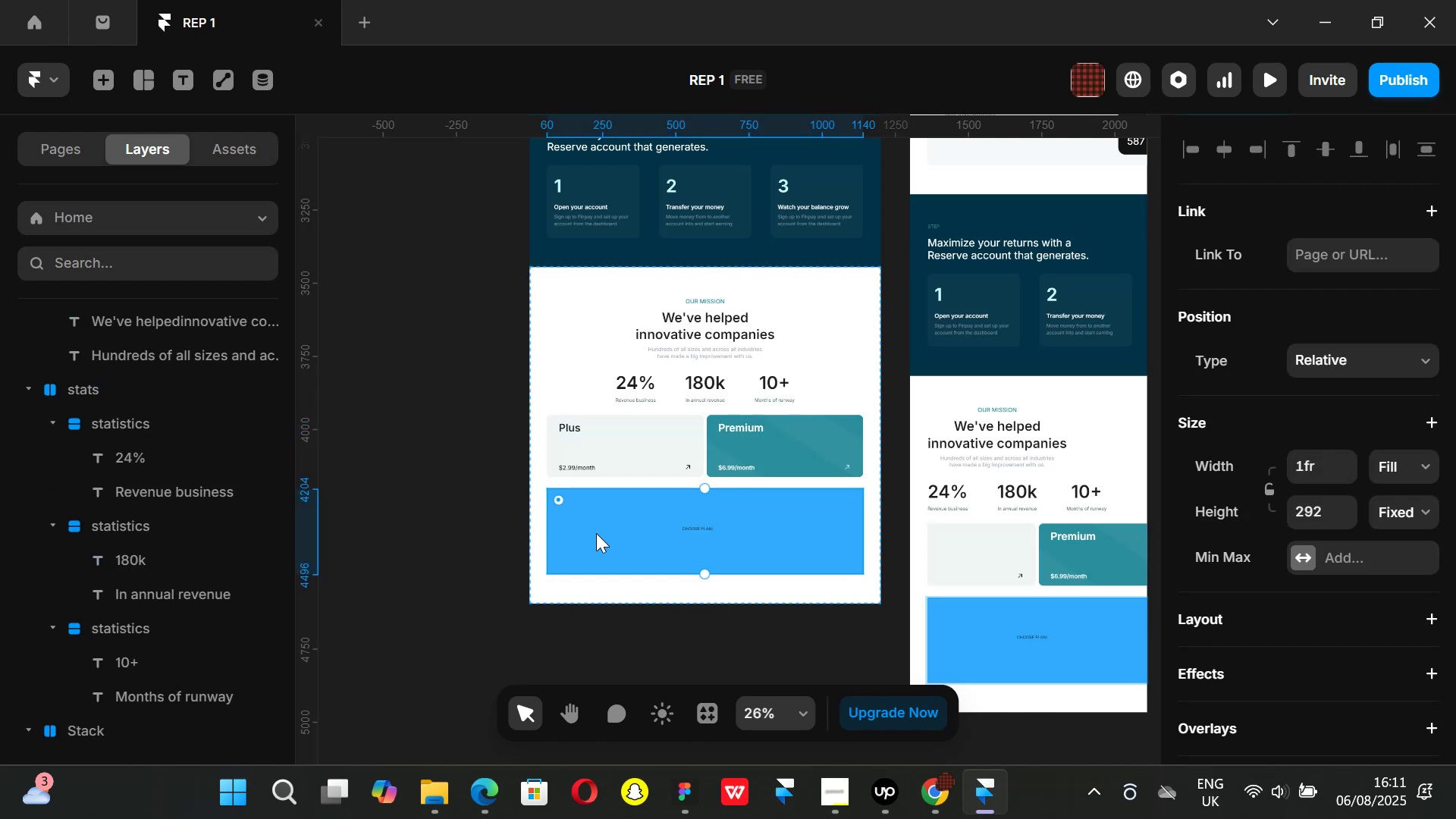 
key(Control+ControlLeft)
 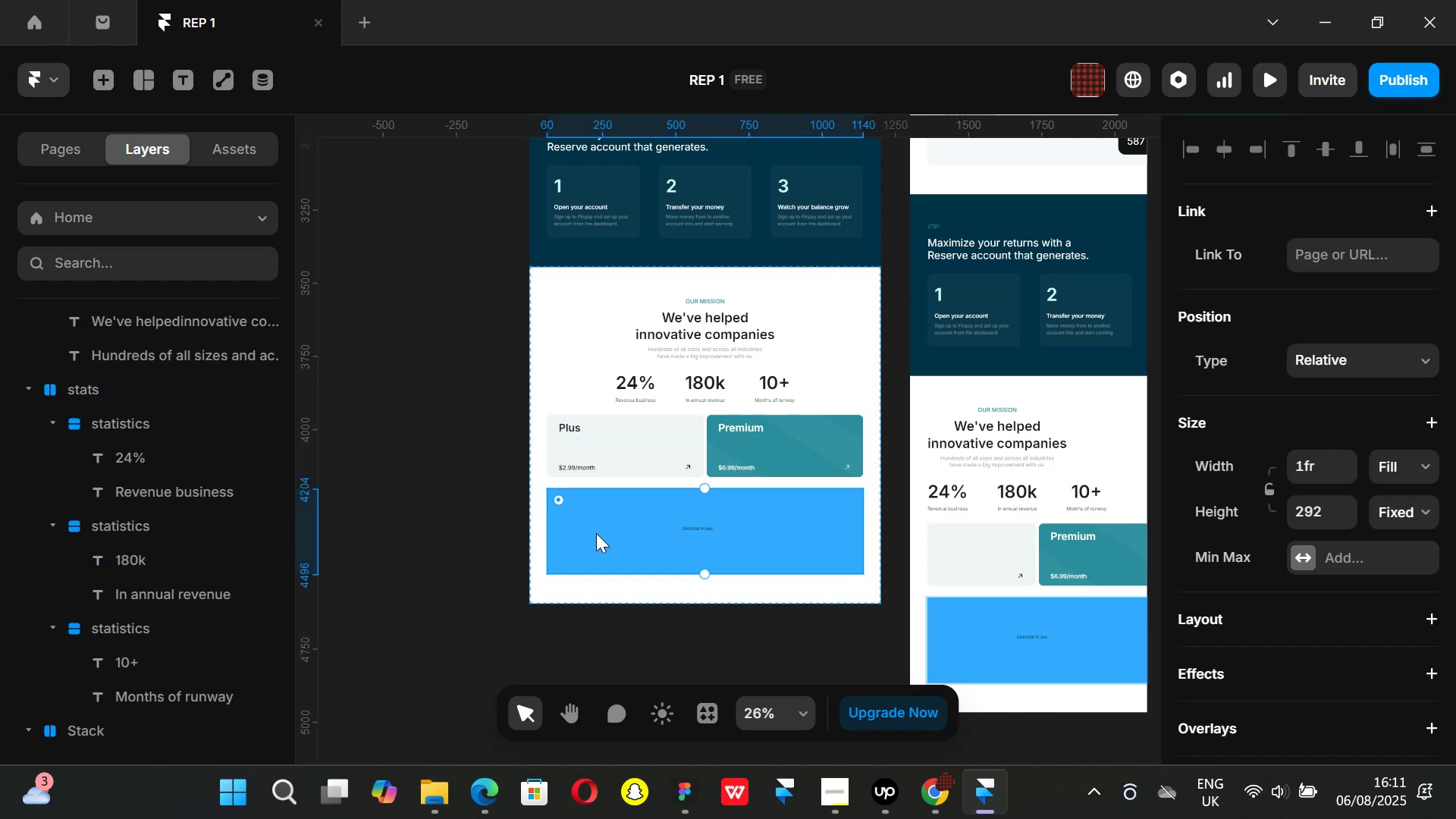 
key(Control+Z)
 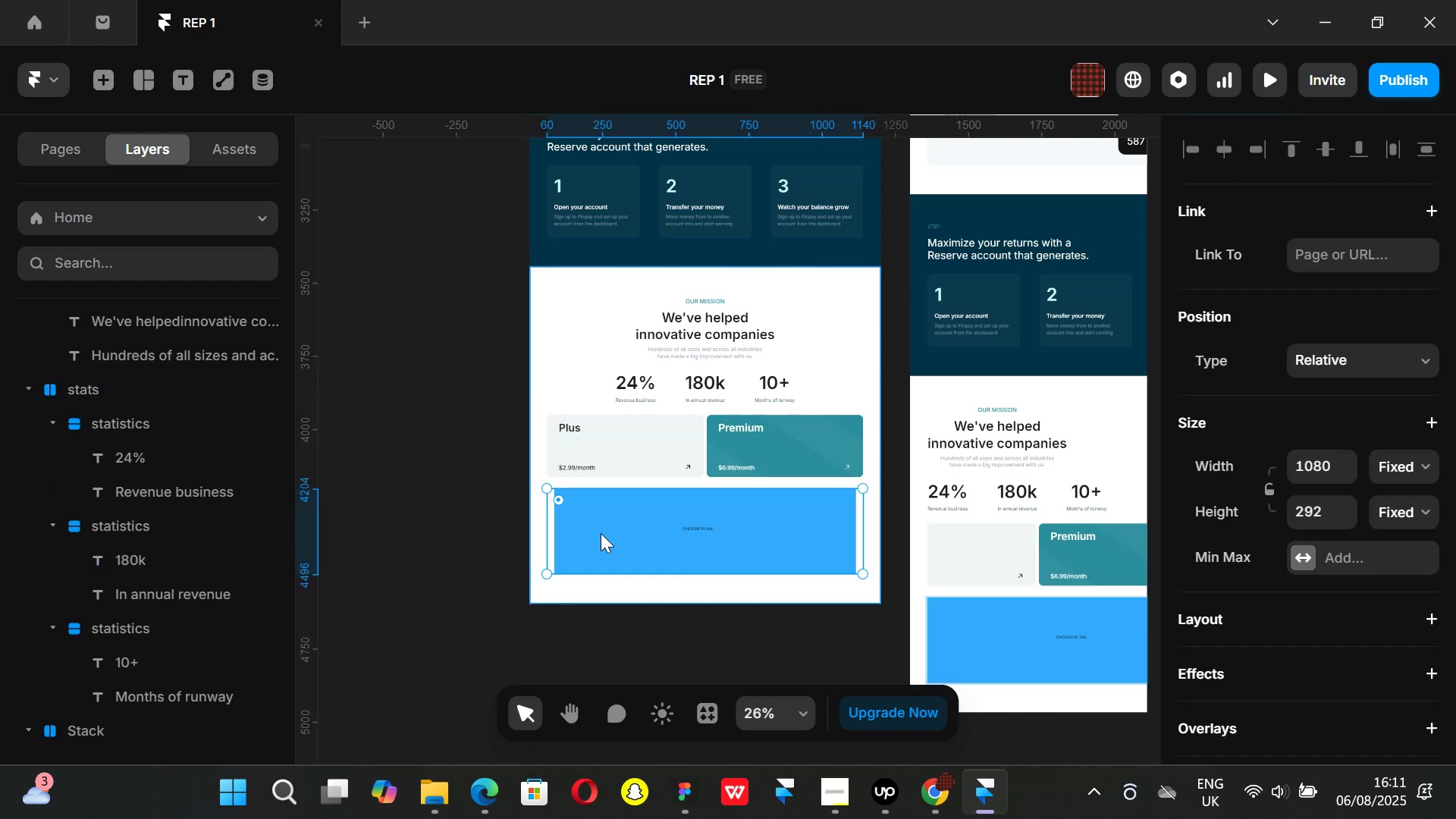 
key(Control+ControlLeft)
 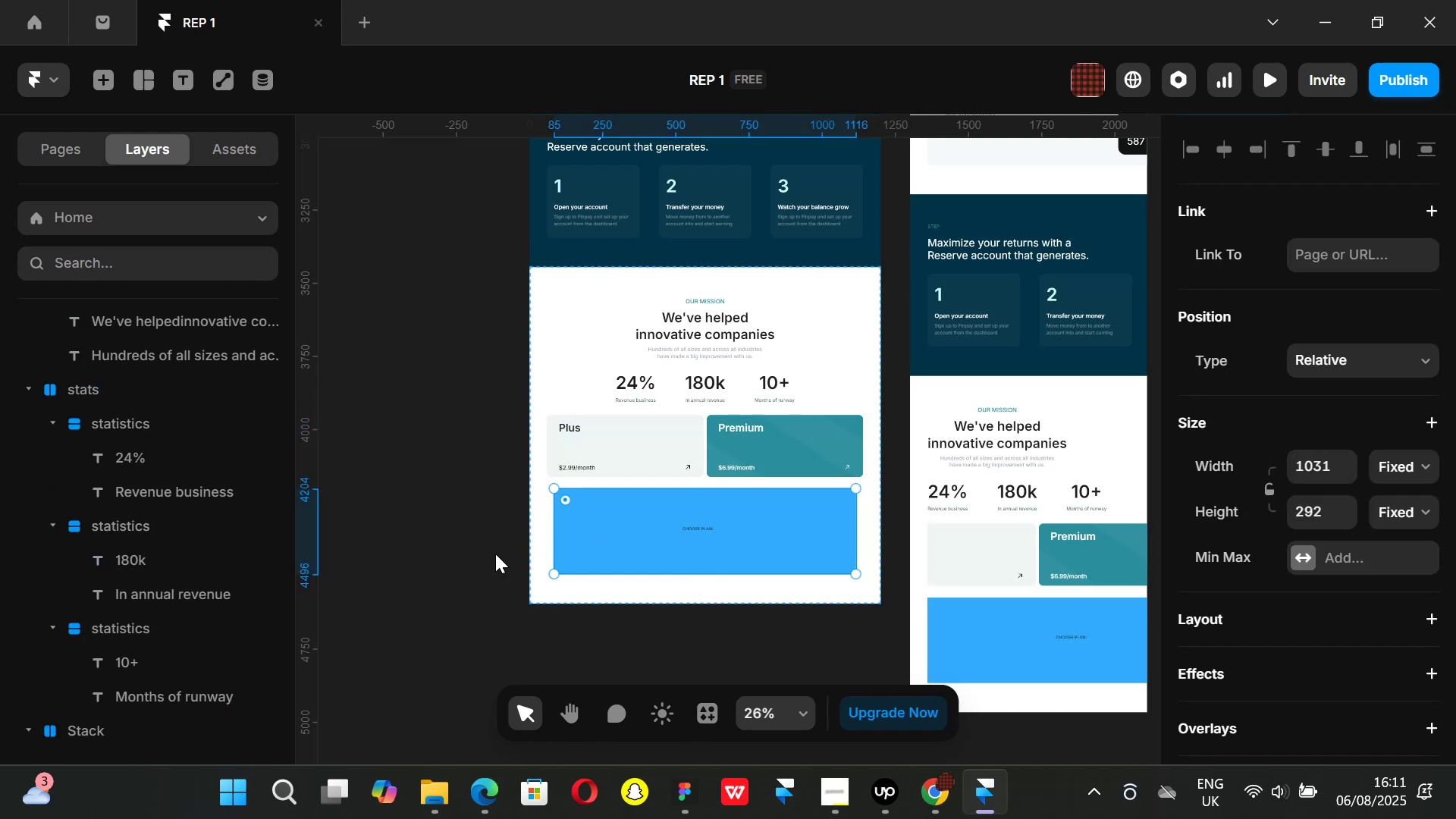 
key(Control+Z)
 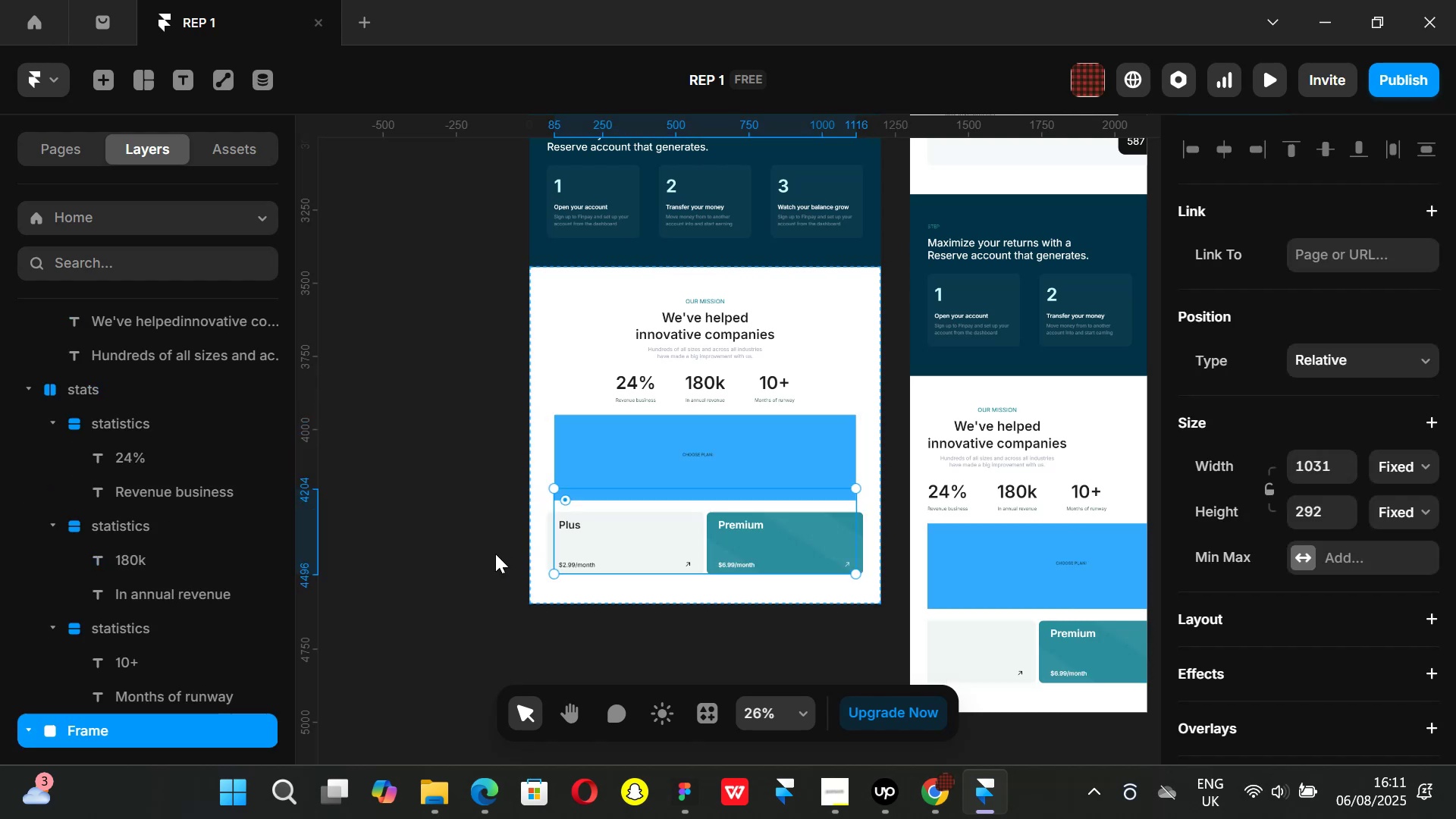 
key(Control+ControlLeft)
 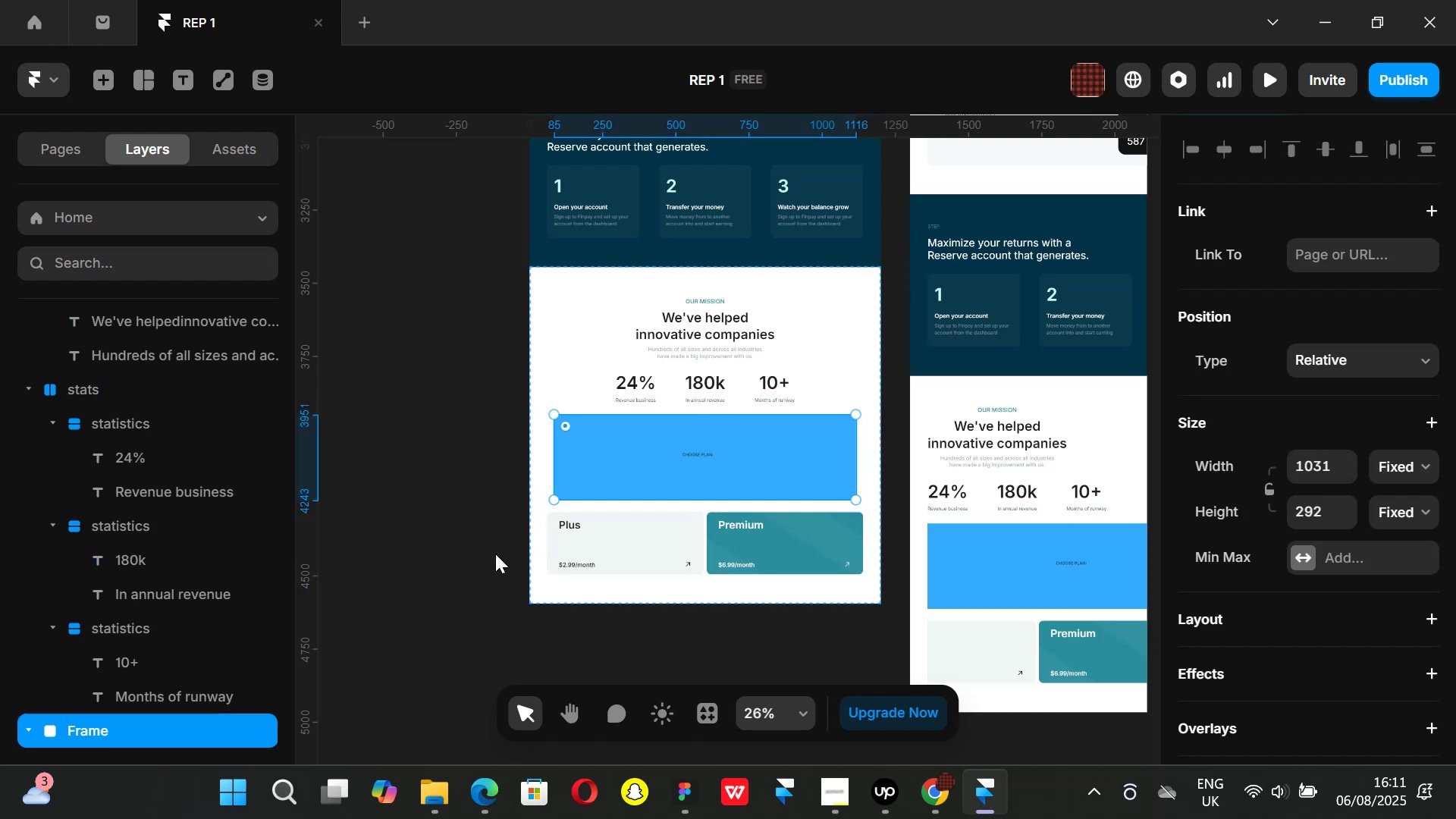 
key(Control+Z)
 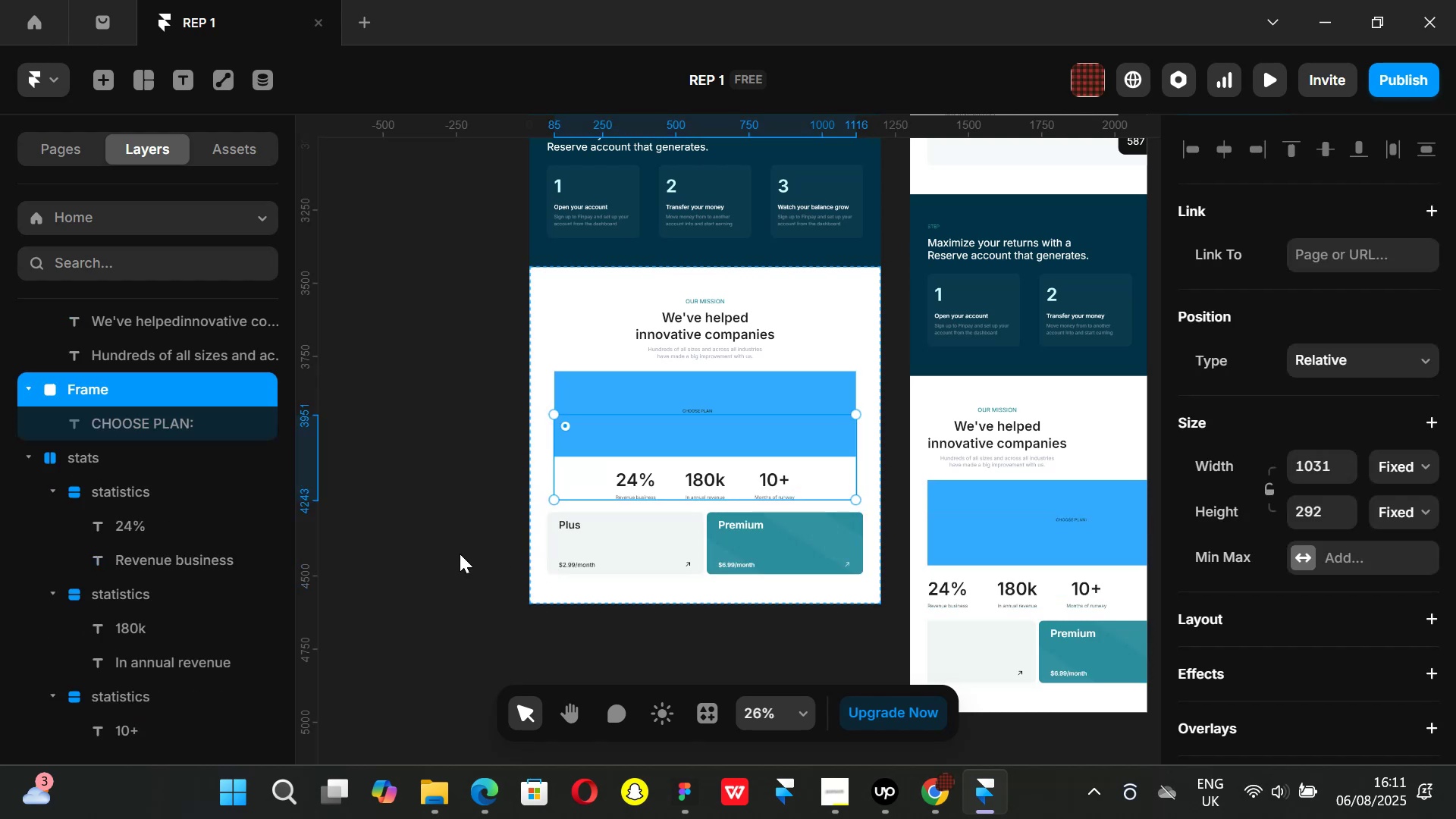 
key(Control+ControlLeft)
 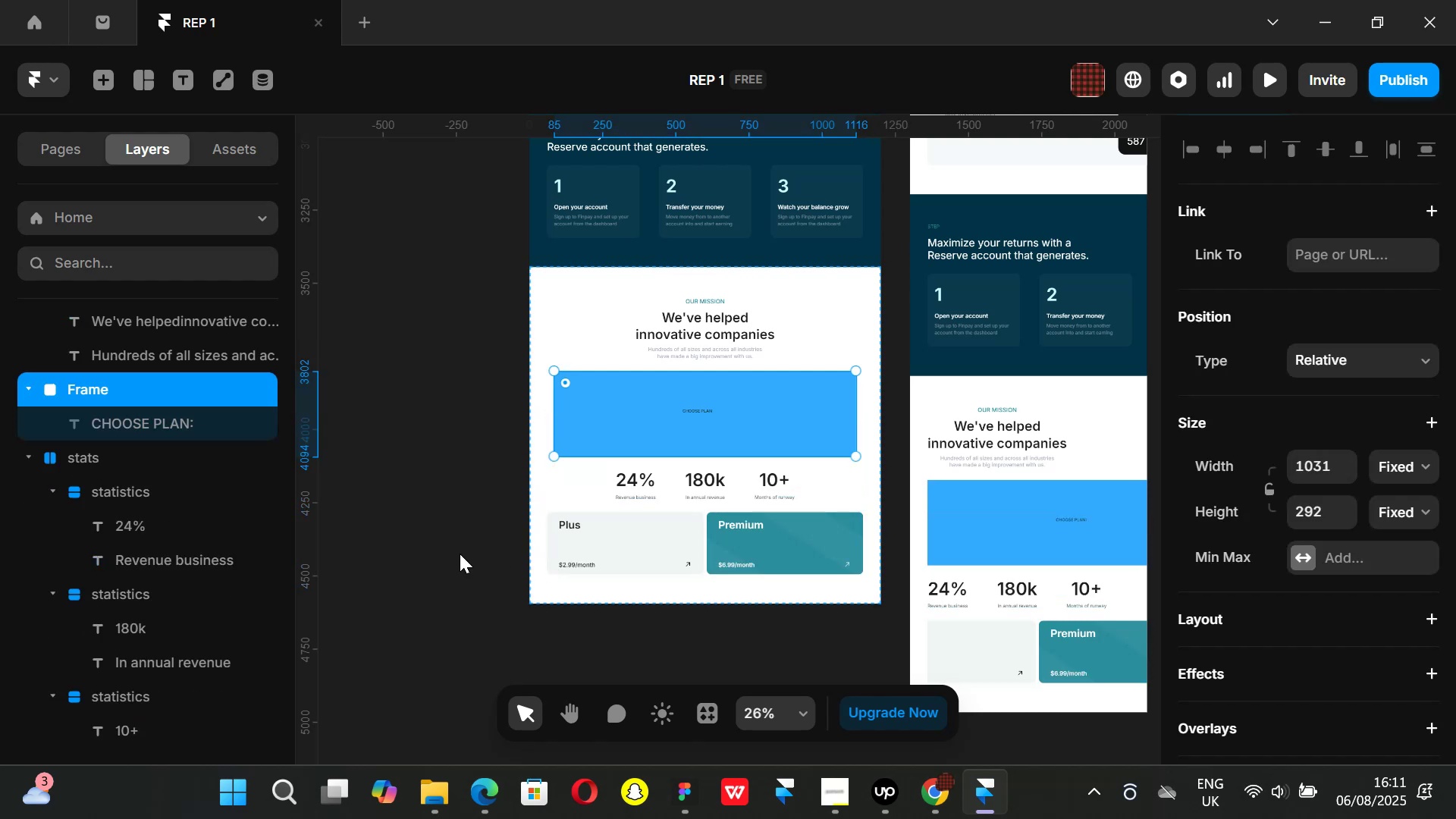 
key(Control+Z)
 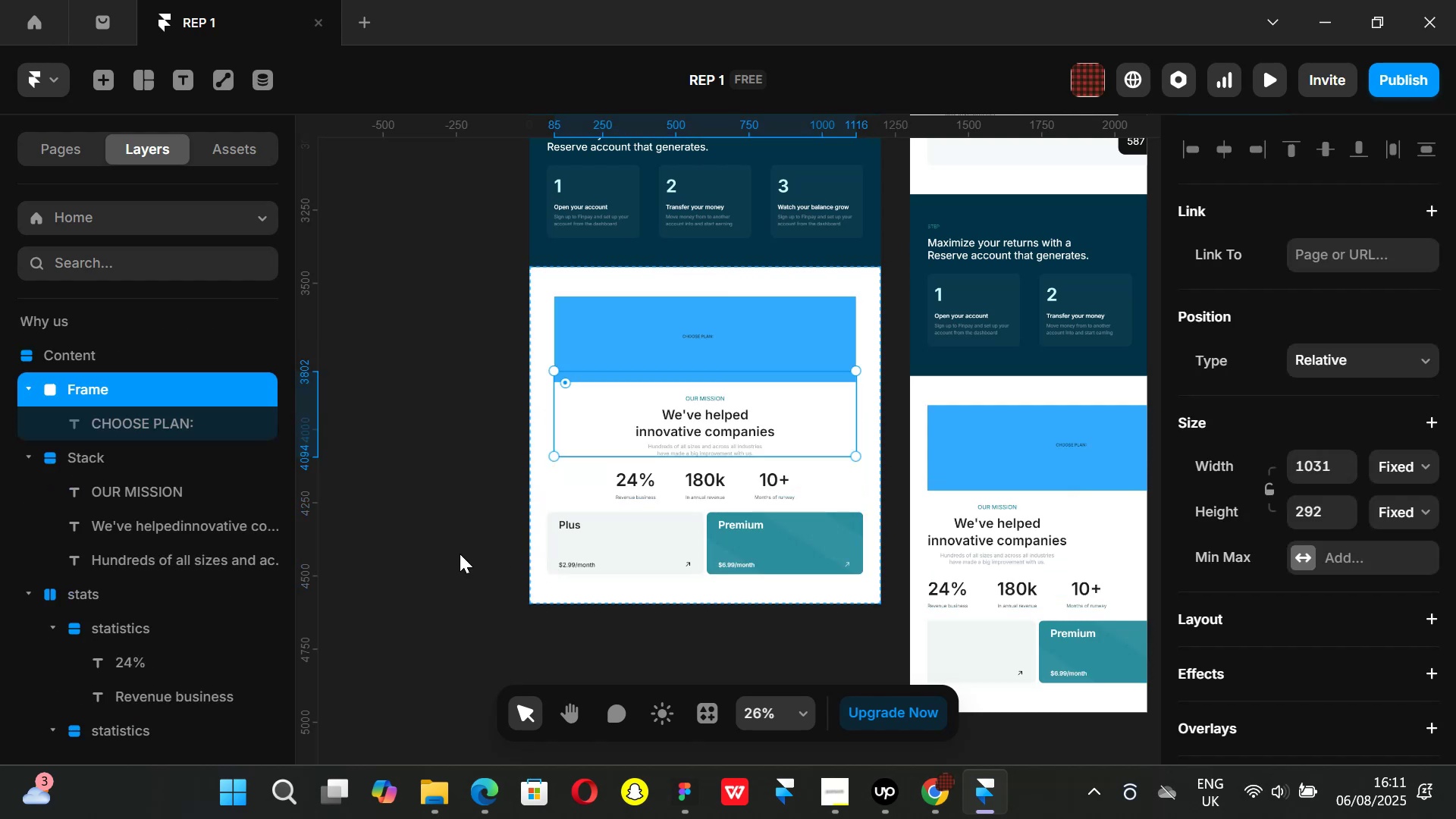 
key(Control+ControlLeft)
 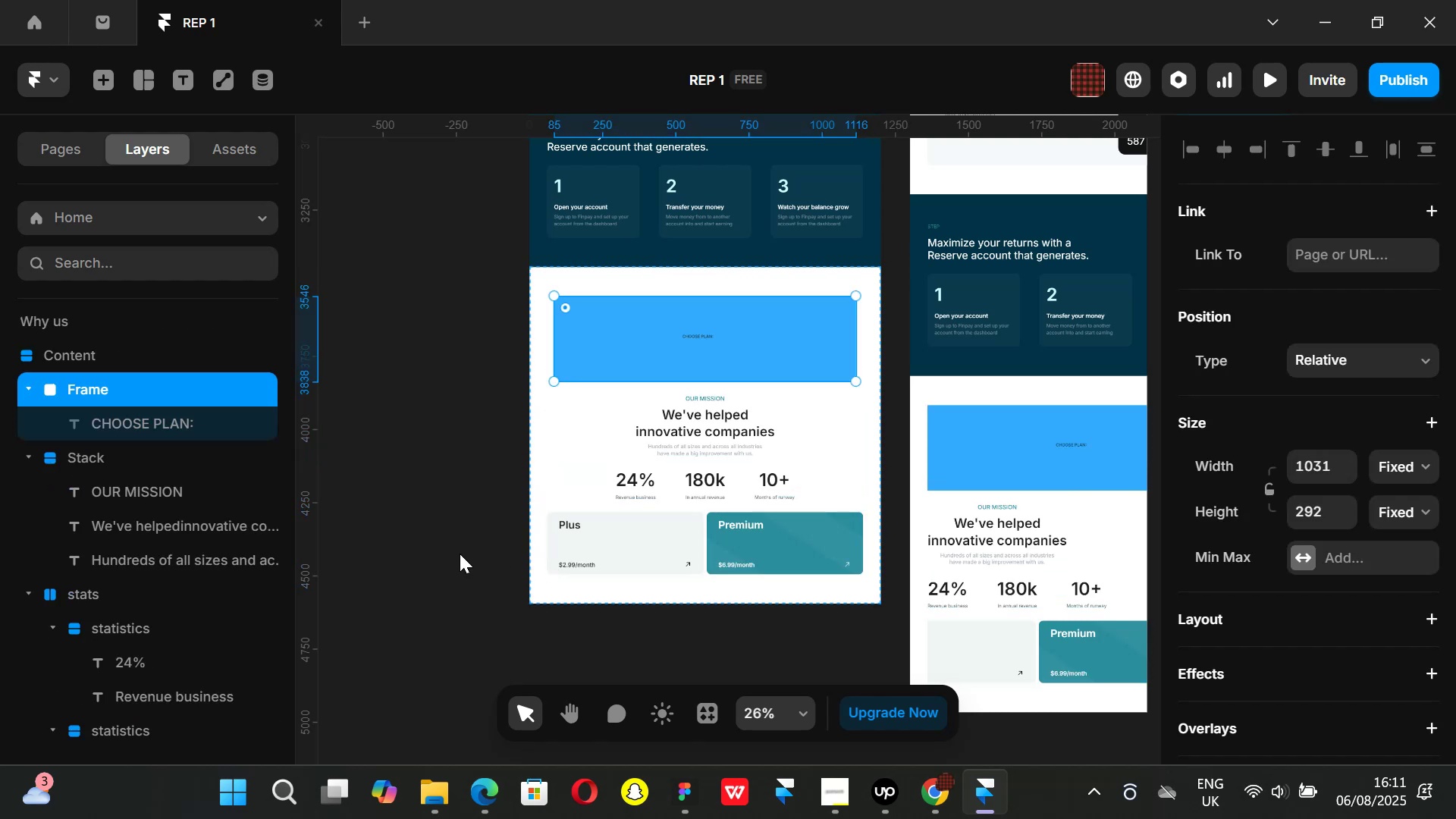 
key(Control+Z)
 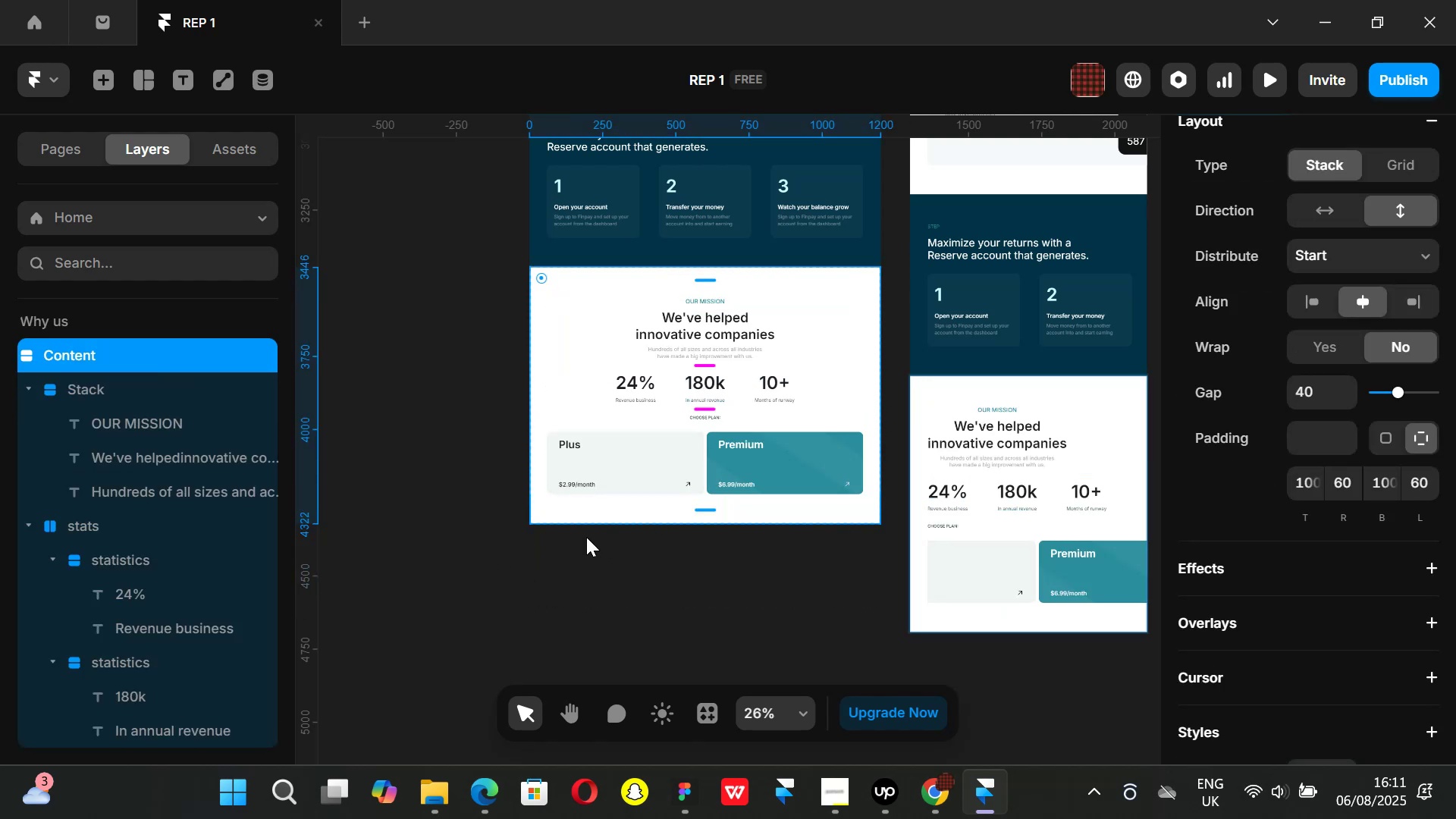 
hold_key(key=ControlLeft, duration=1.51)
scroll: coordinate [692, 479], scroll_direction: up, amount: 3.0
 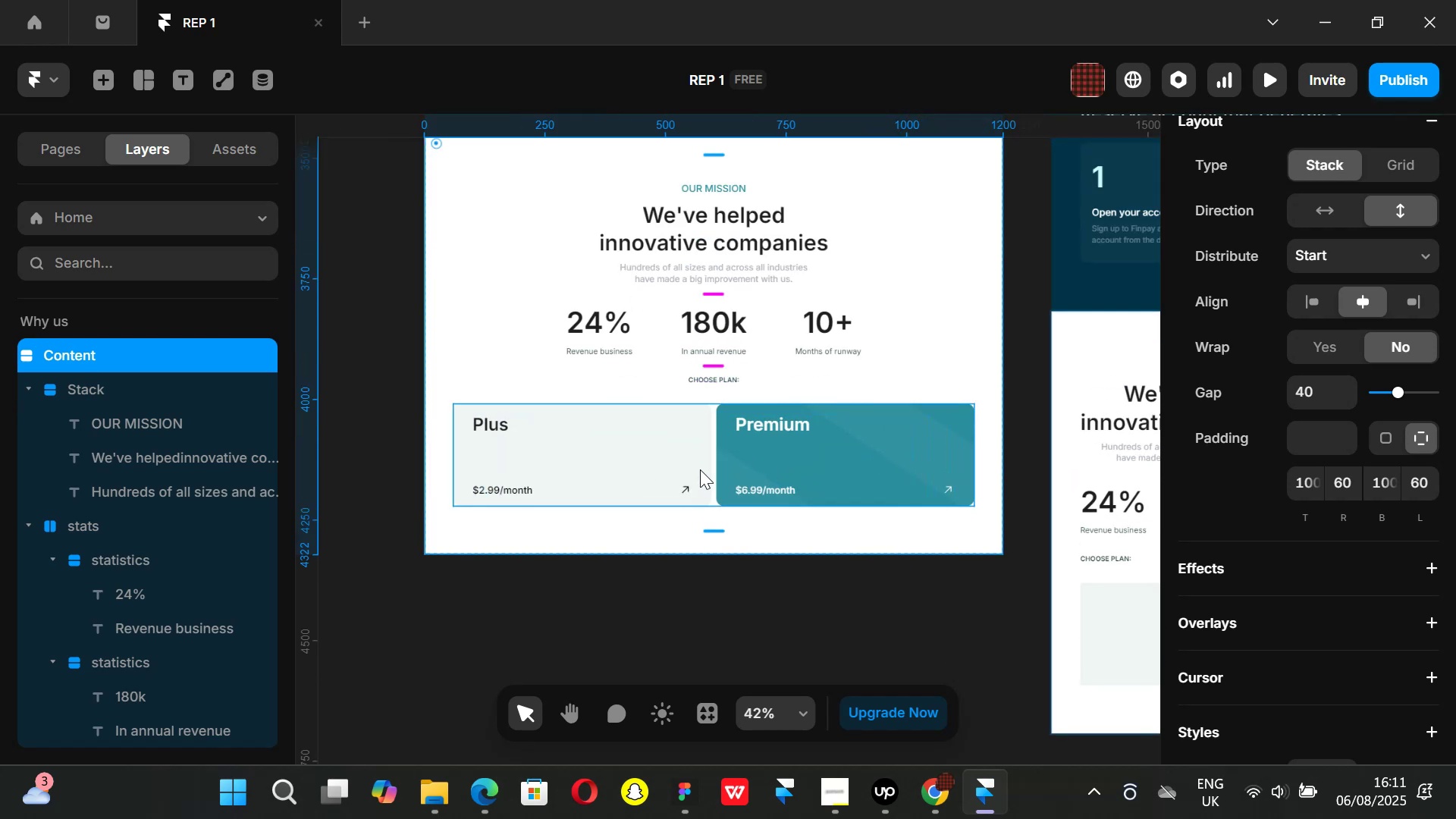 
key(Control+ControlLeft)
 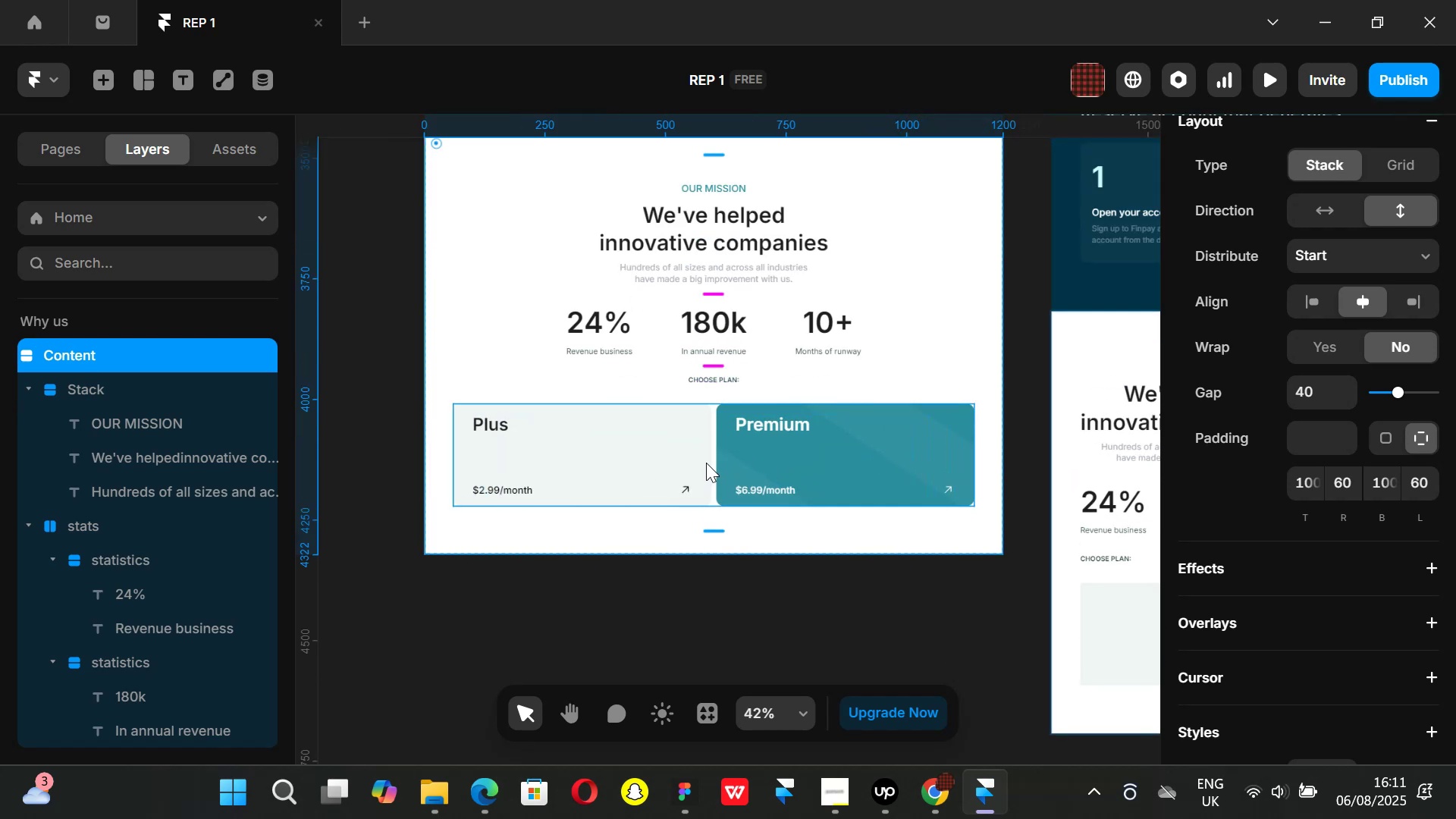 
key(Control+ControlLeft)
 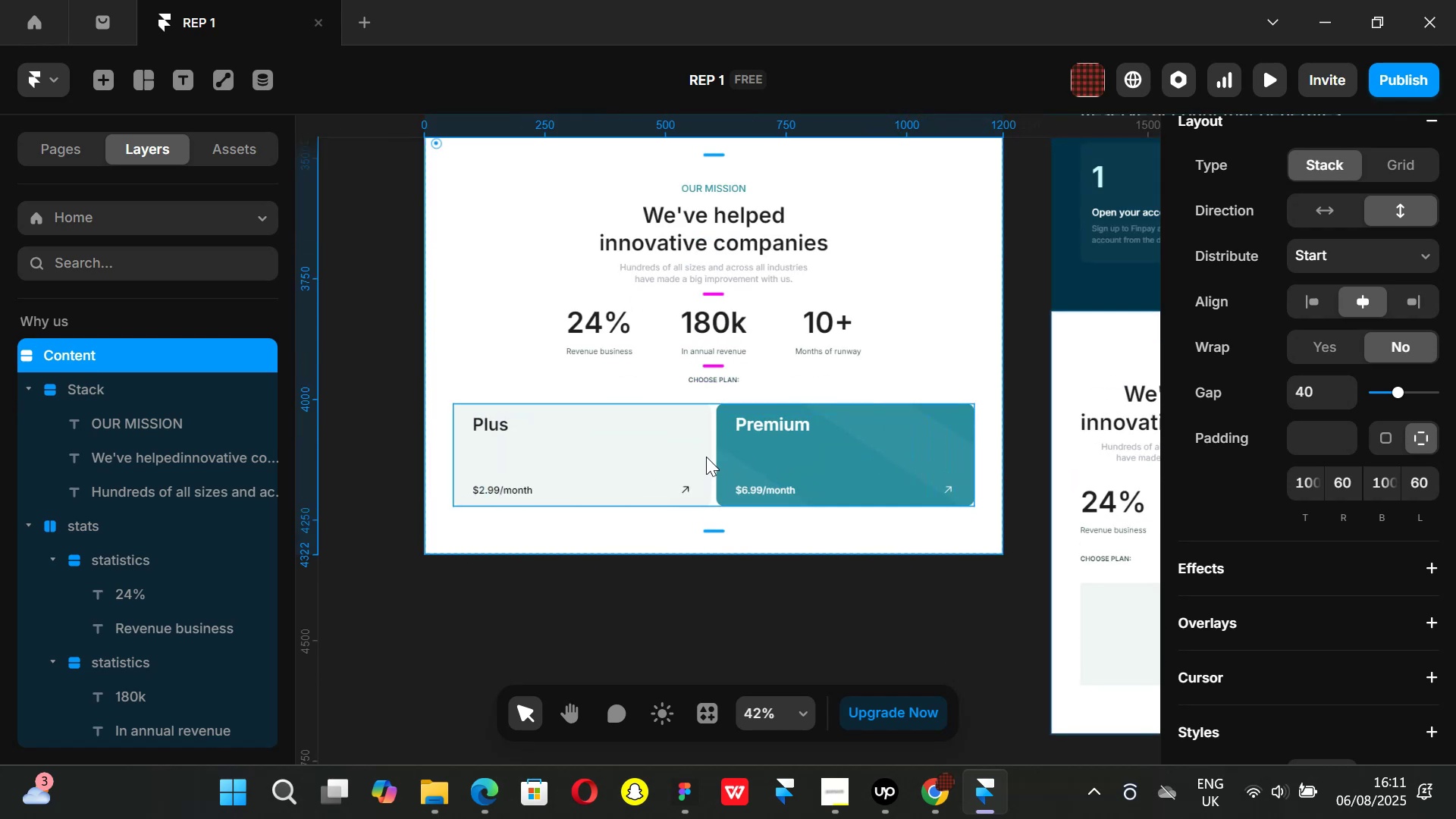 
key(Control+ControlLeft)
 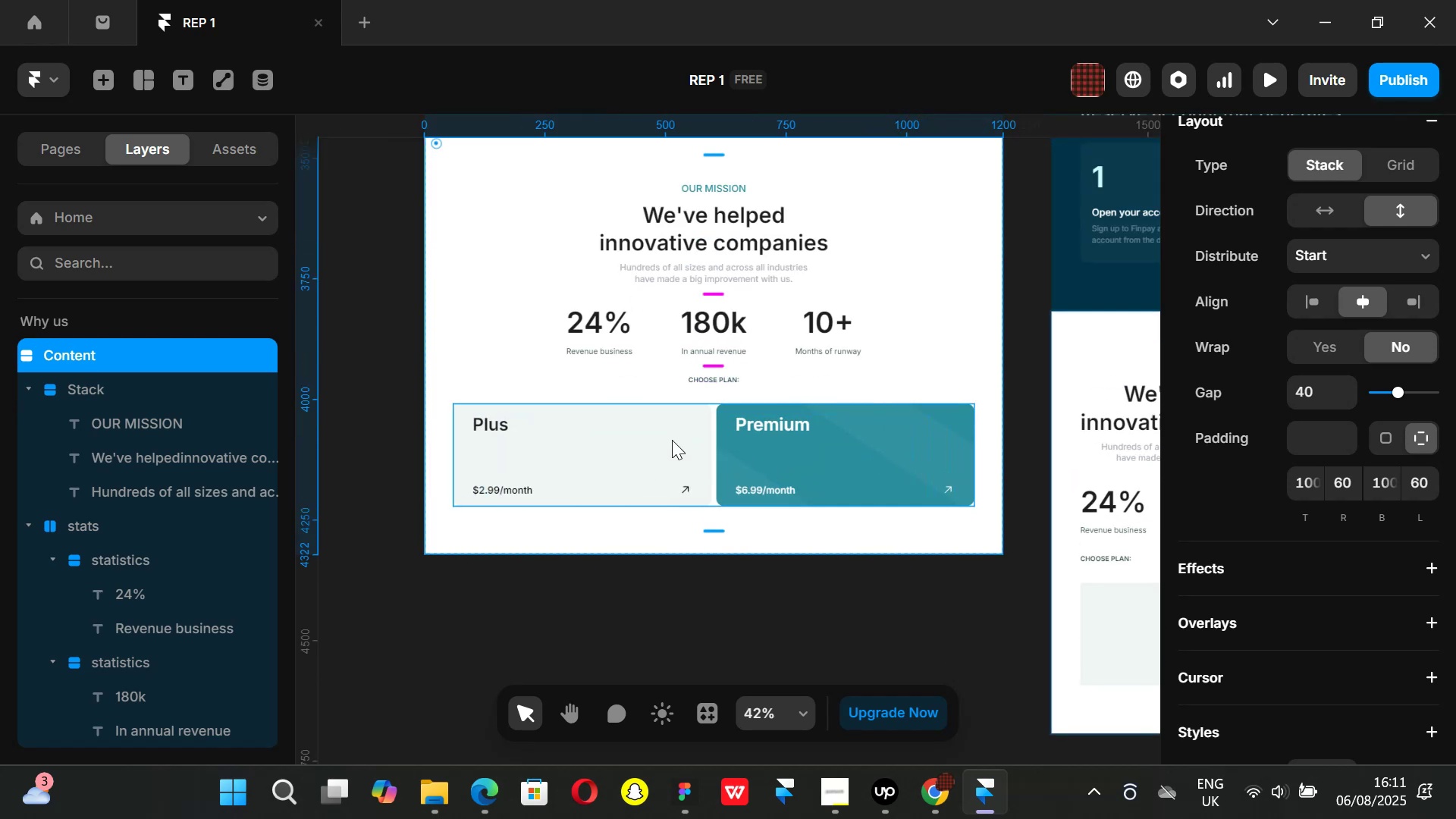 
key(Control+ControlLeft)
 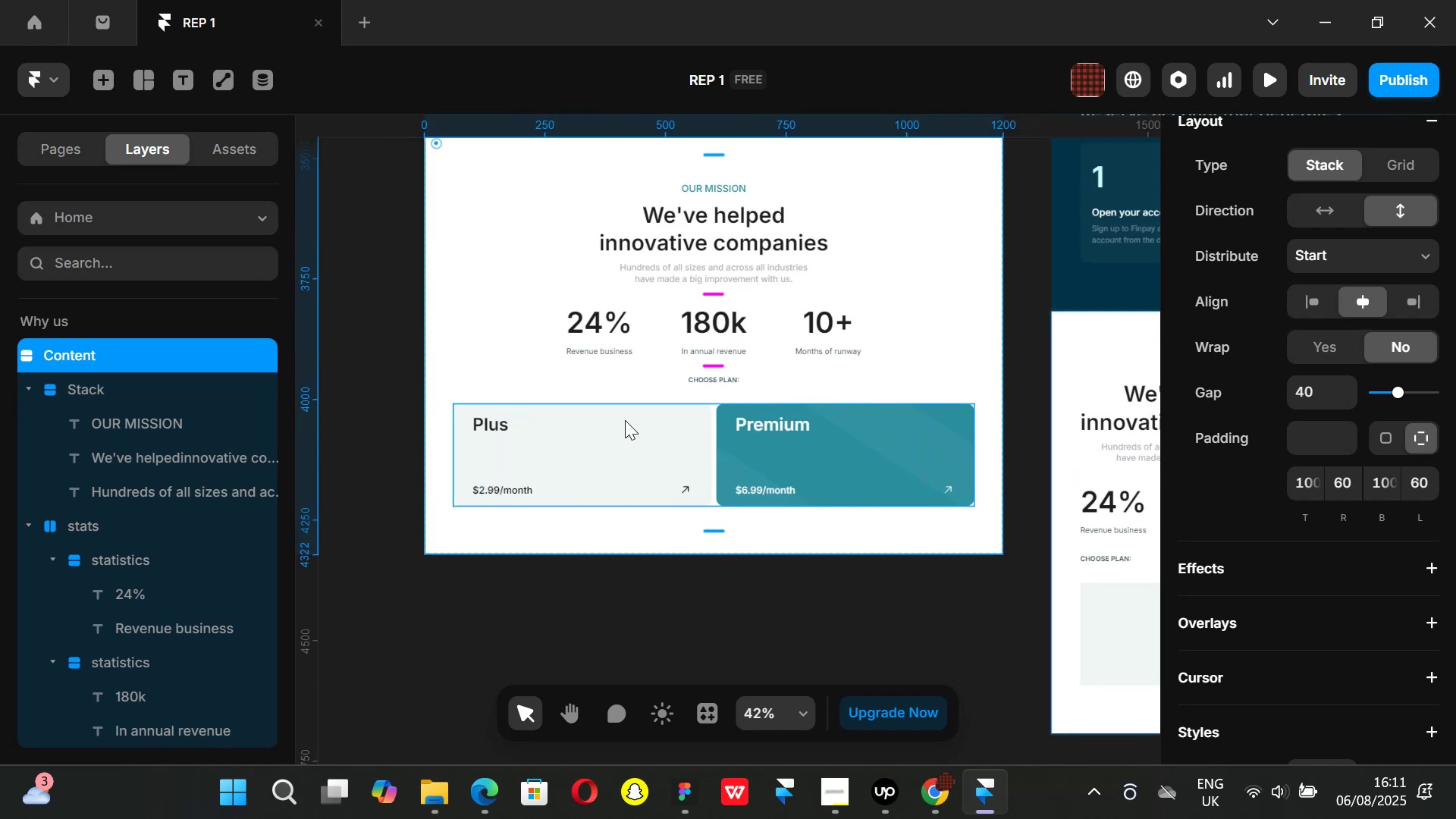 
key(Control+ControlLeft)
 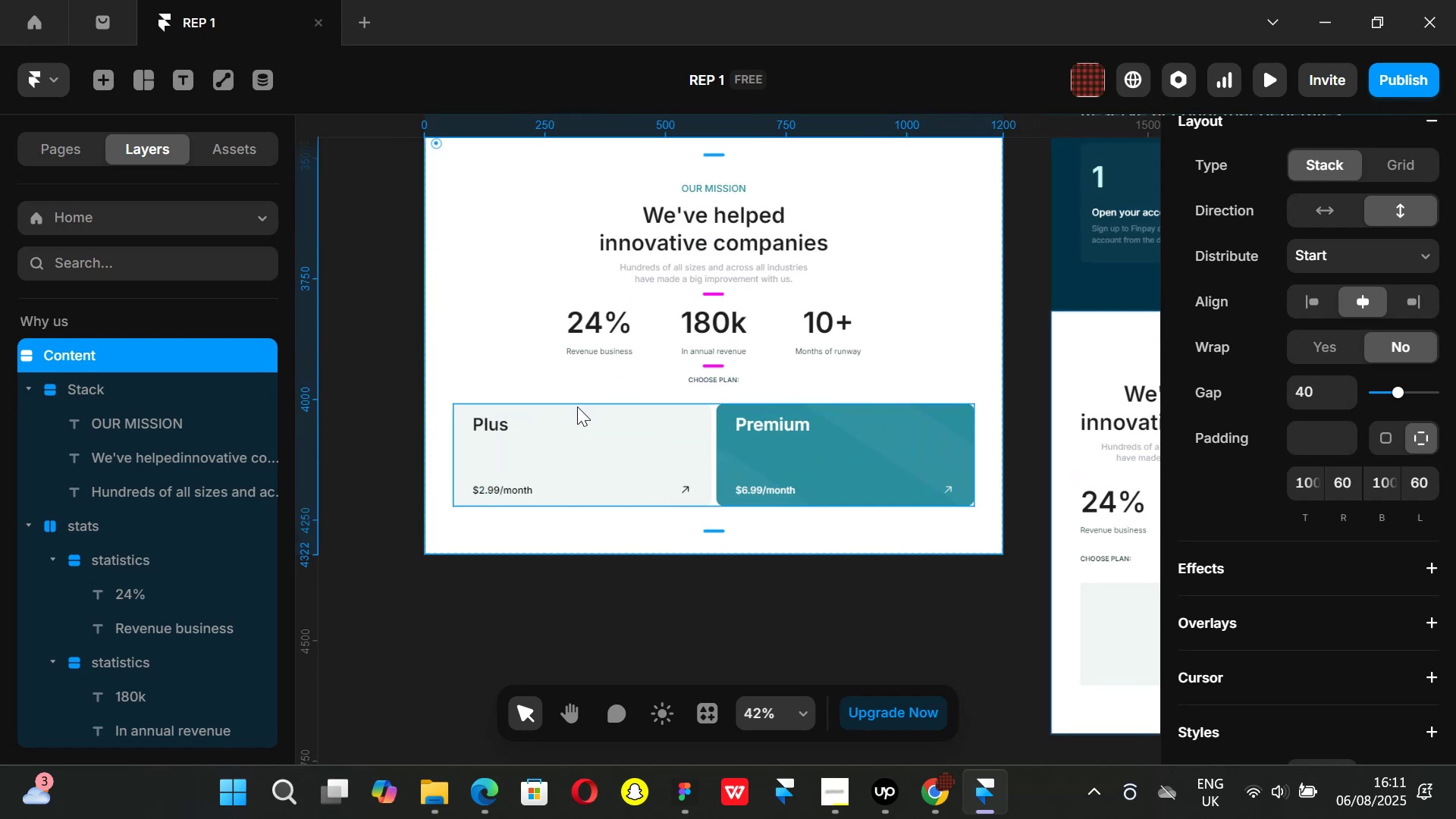 
key(Control+ControlLeft)
 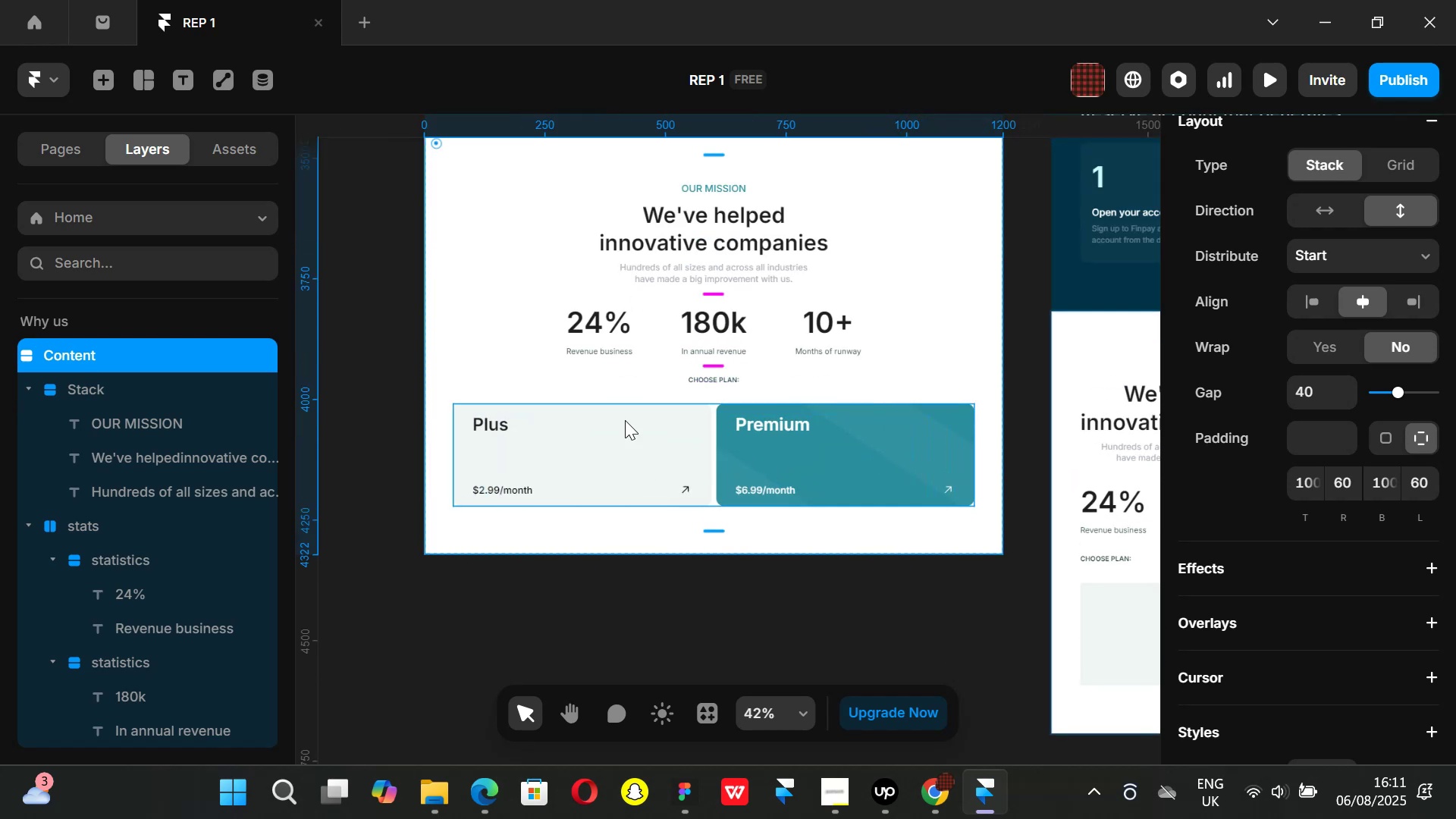 
key(Control+ControlLeft)
 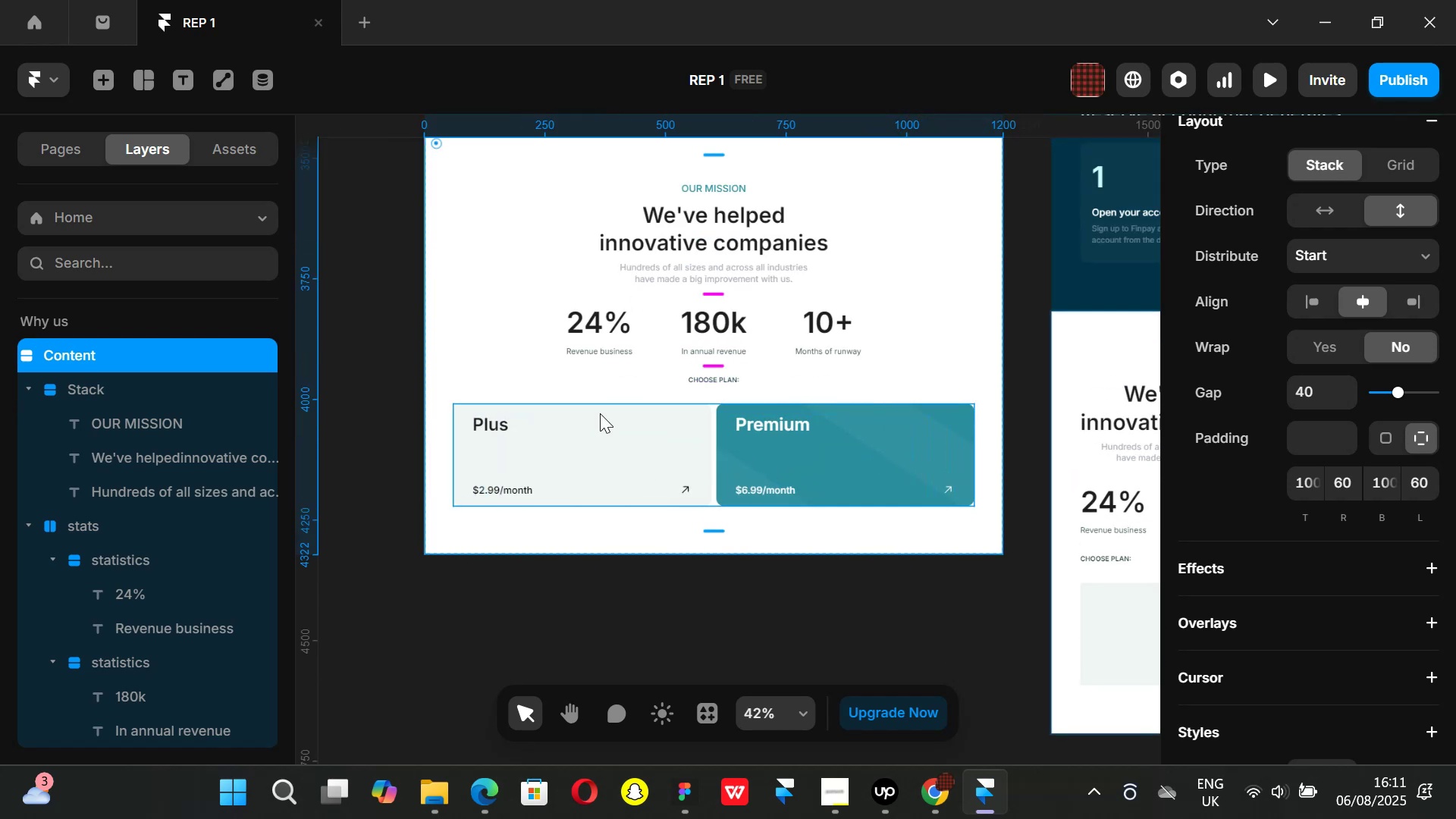 
key(Control+ControlLeft)
 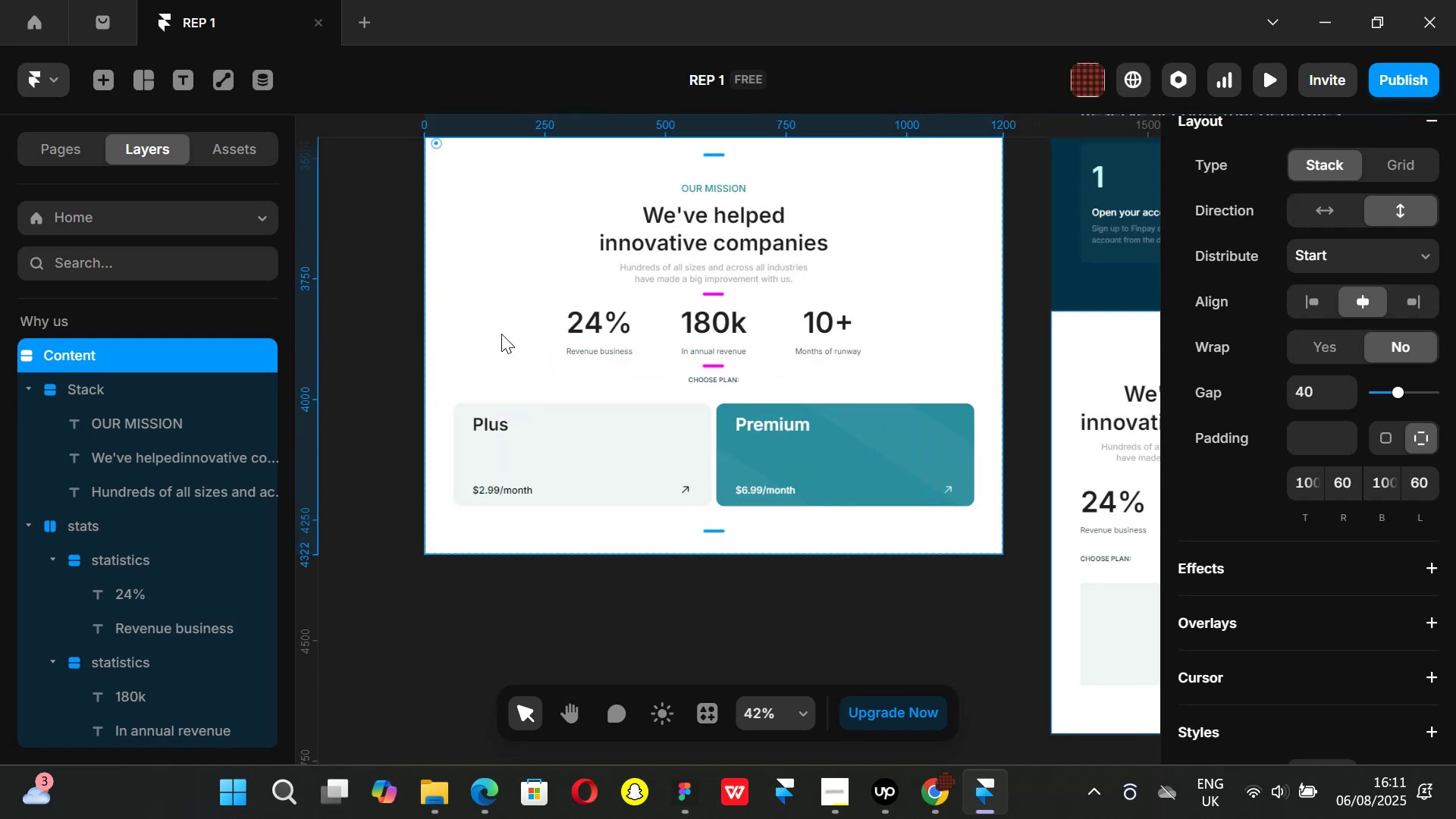 
key(F)
 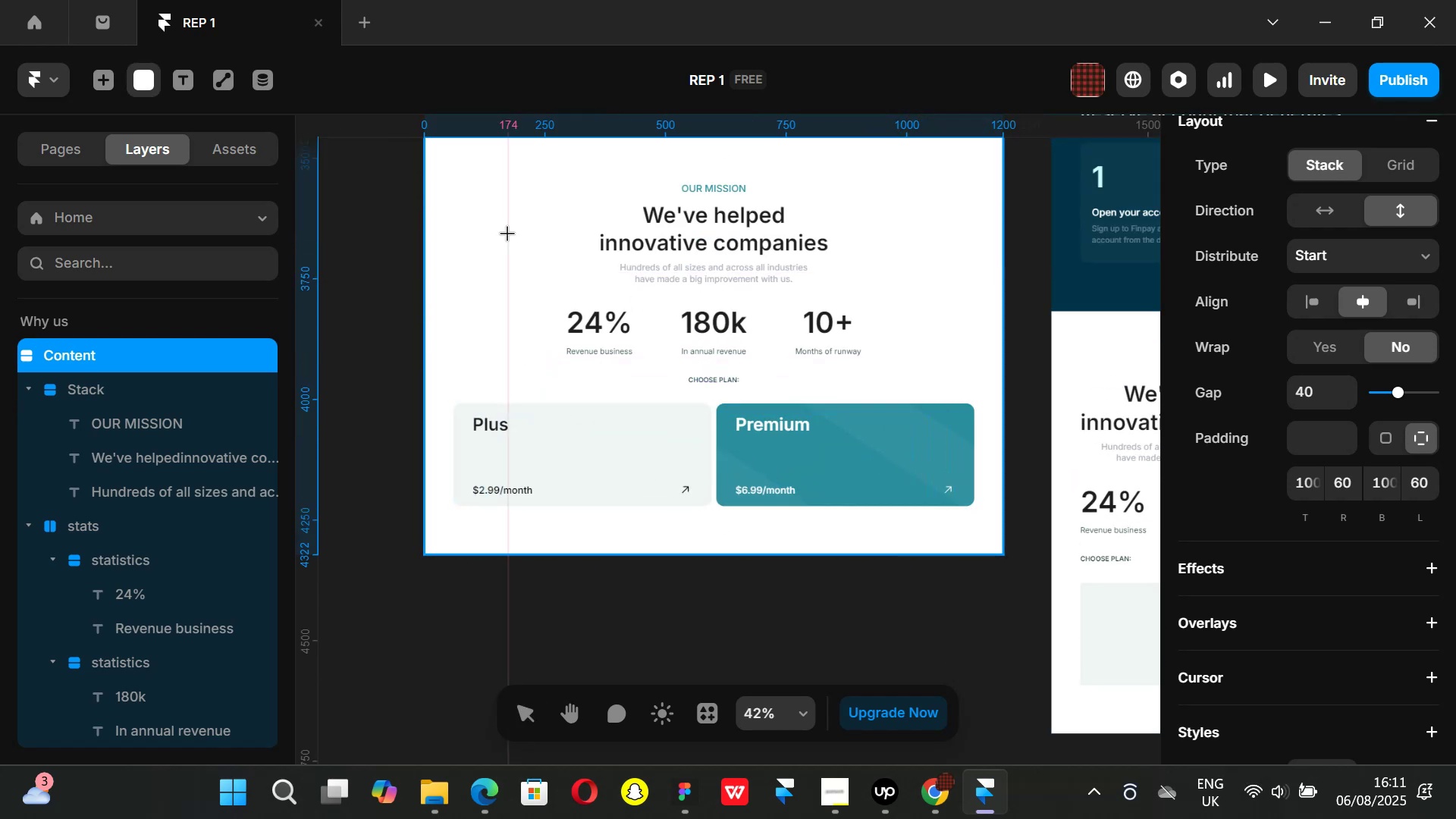 
left_click_drag(start_coordinate=[500, 226], to_coordinate=[943, 320])
 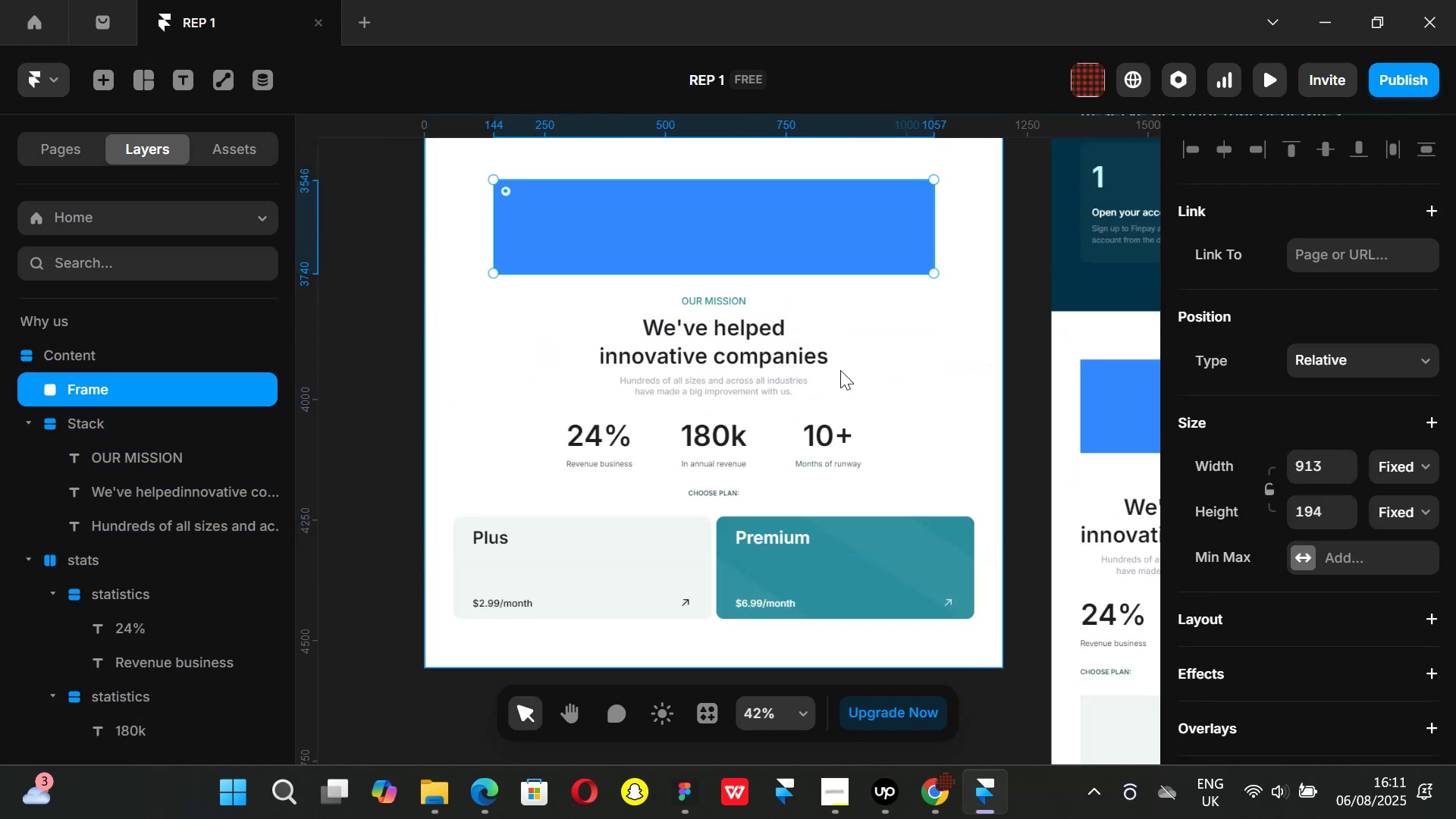 
key(ArrowDown)
 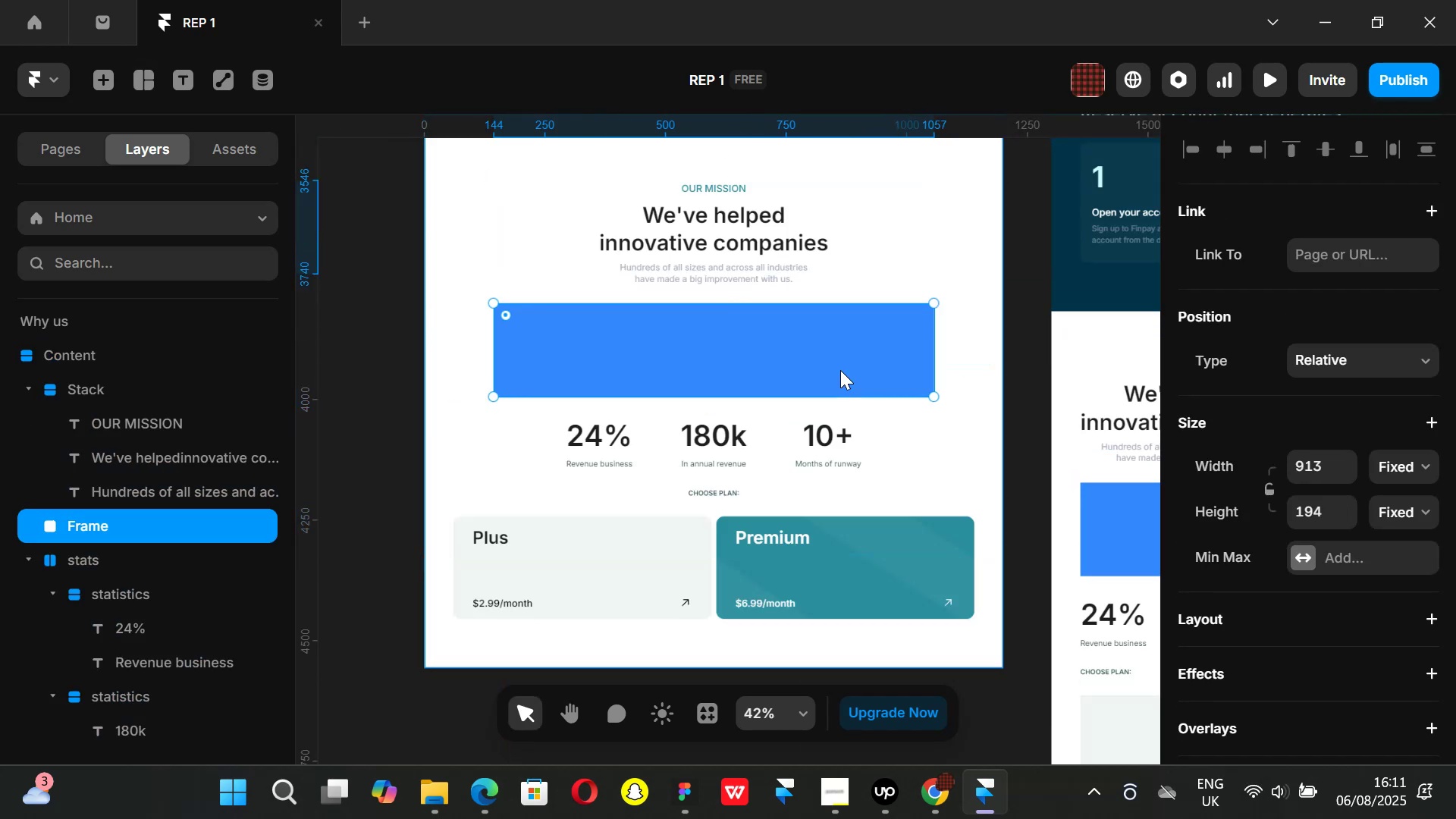 
key(ArrowDown)
 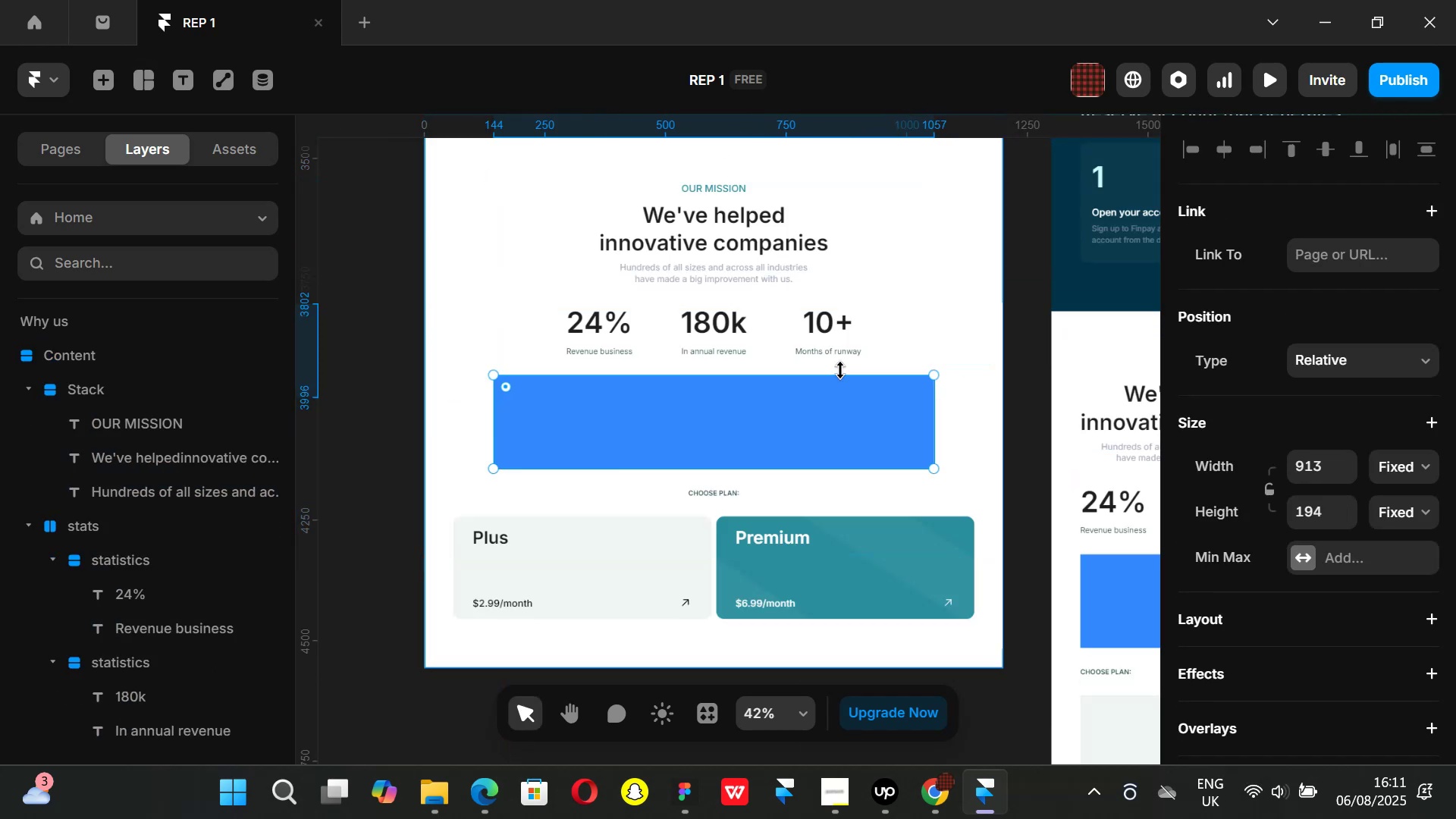 
key(ArrowDown)
 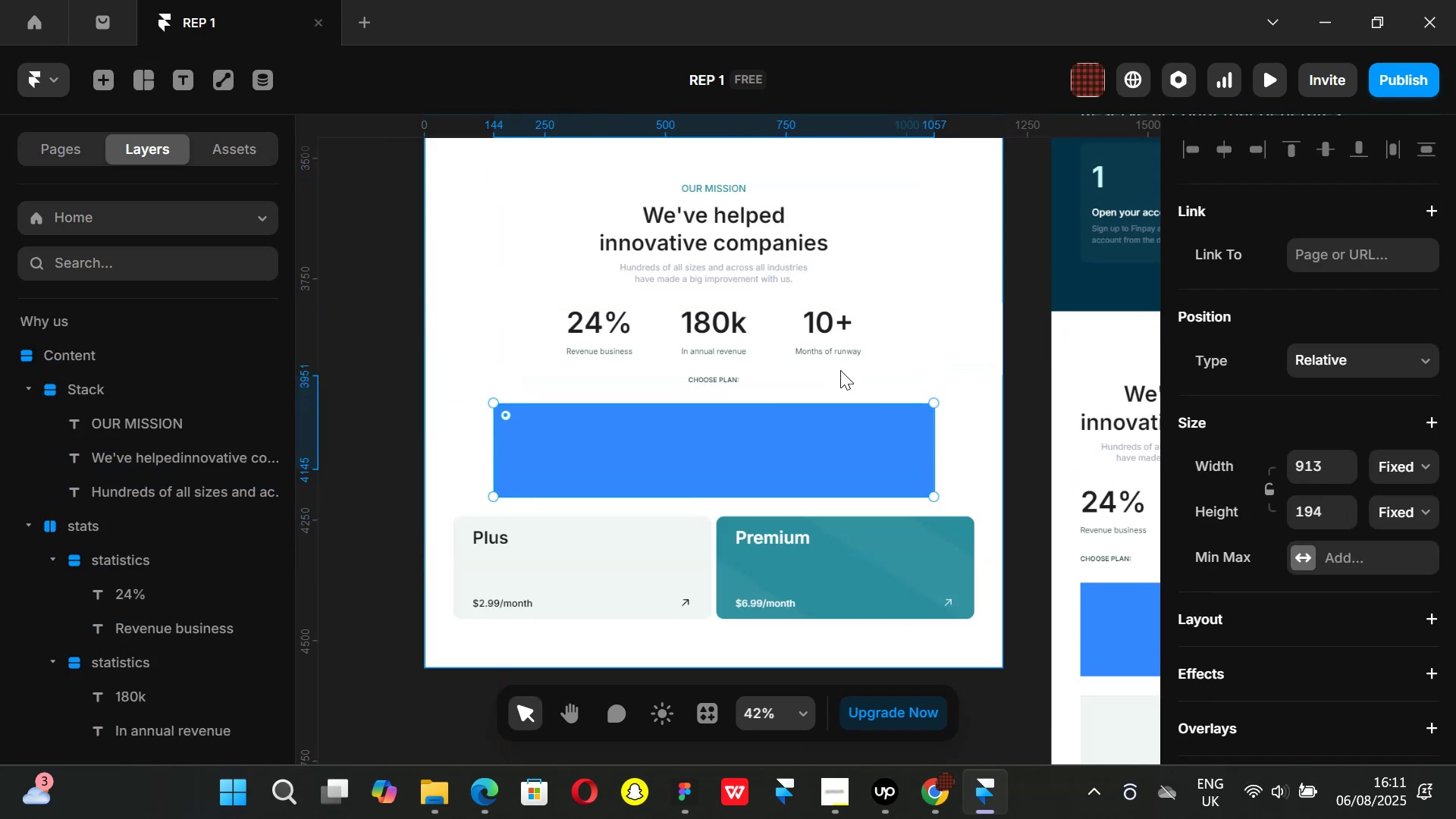 
key(ArrowDown)
 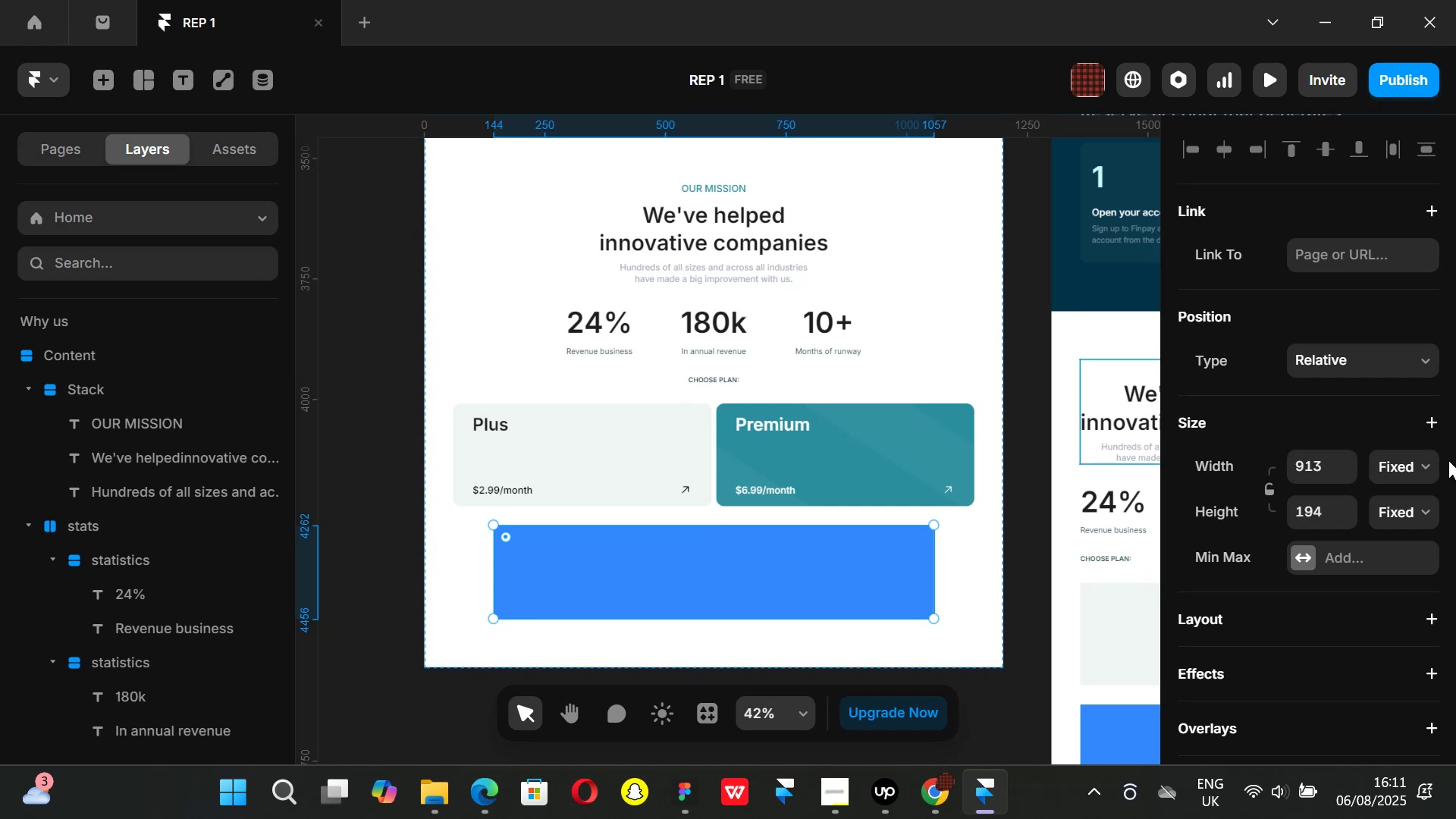 
left_click([1420, 466])
 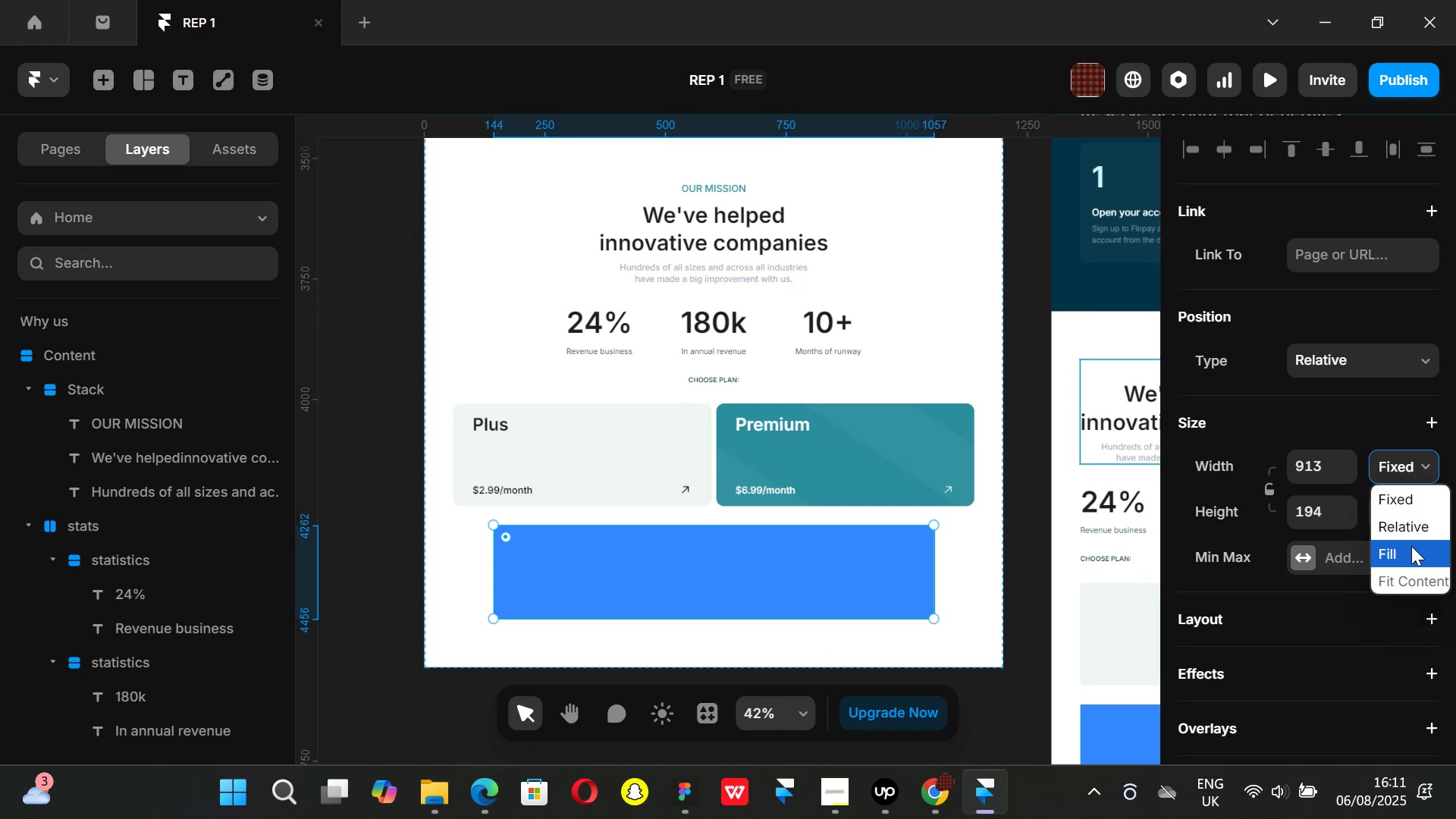 
left_click([1411, 546])
 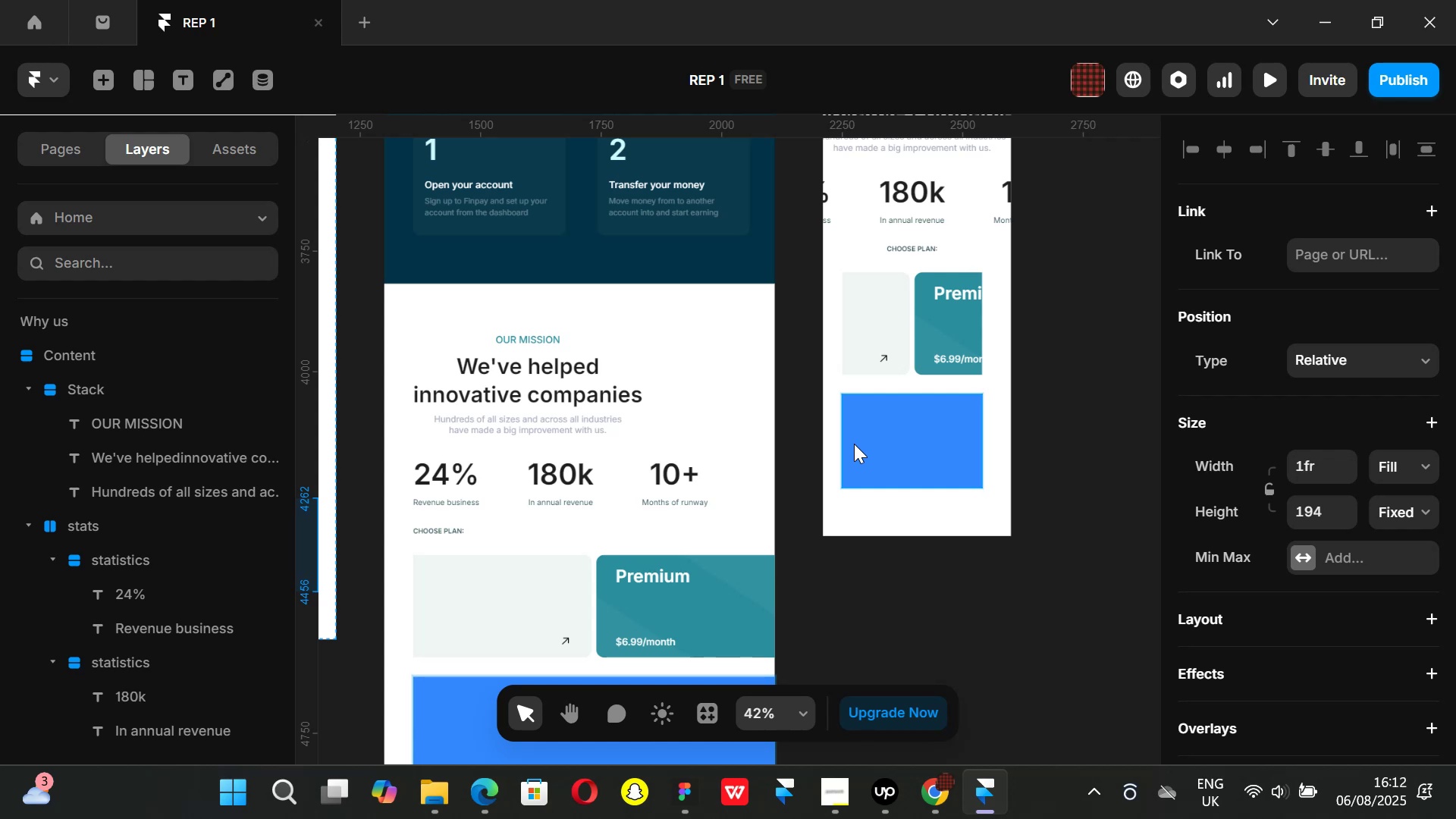 
wait(35.85)
 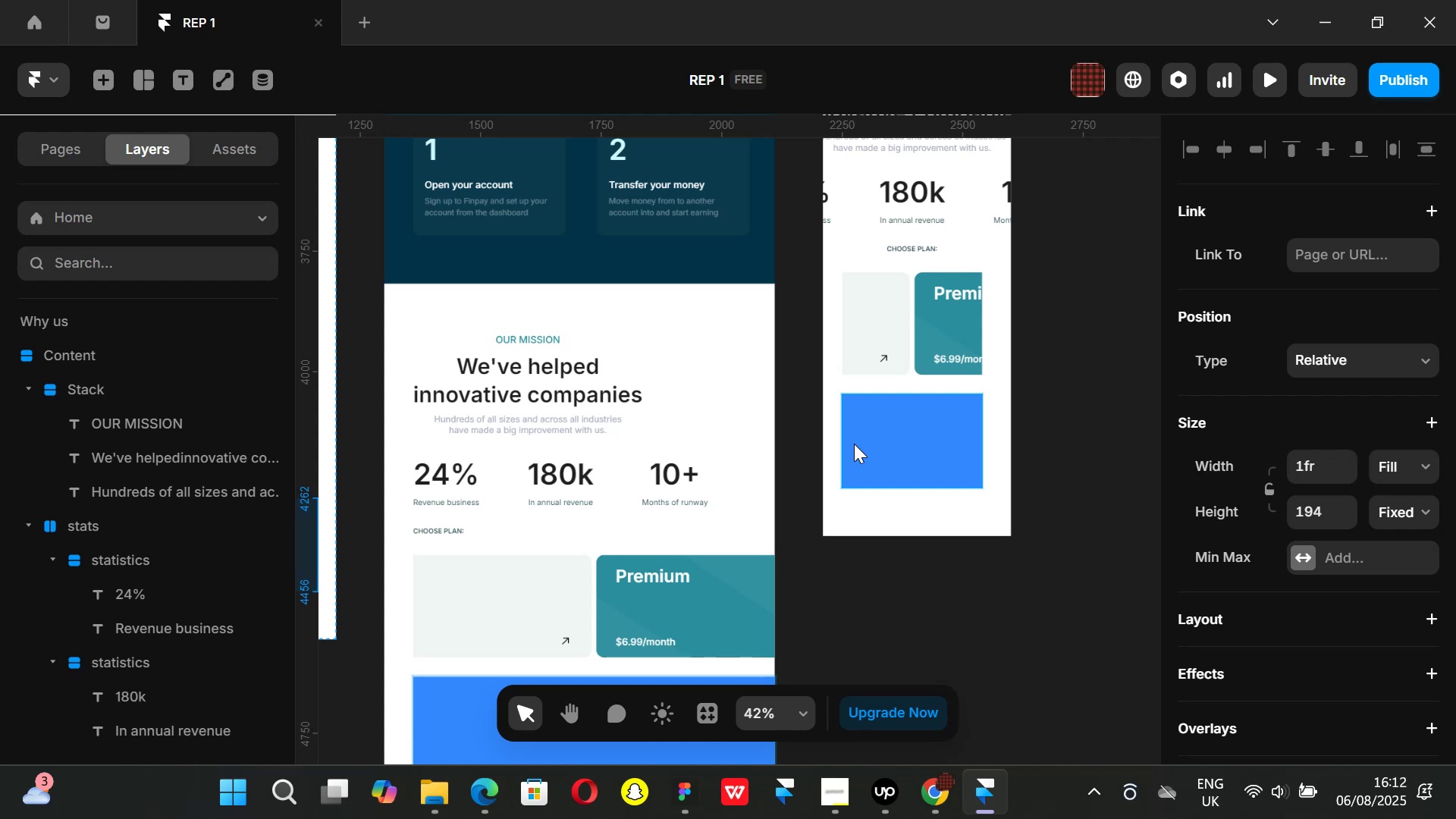 
key(Control+ControlLeft)
 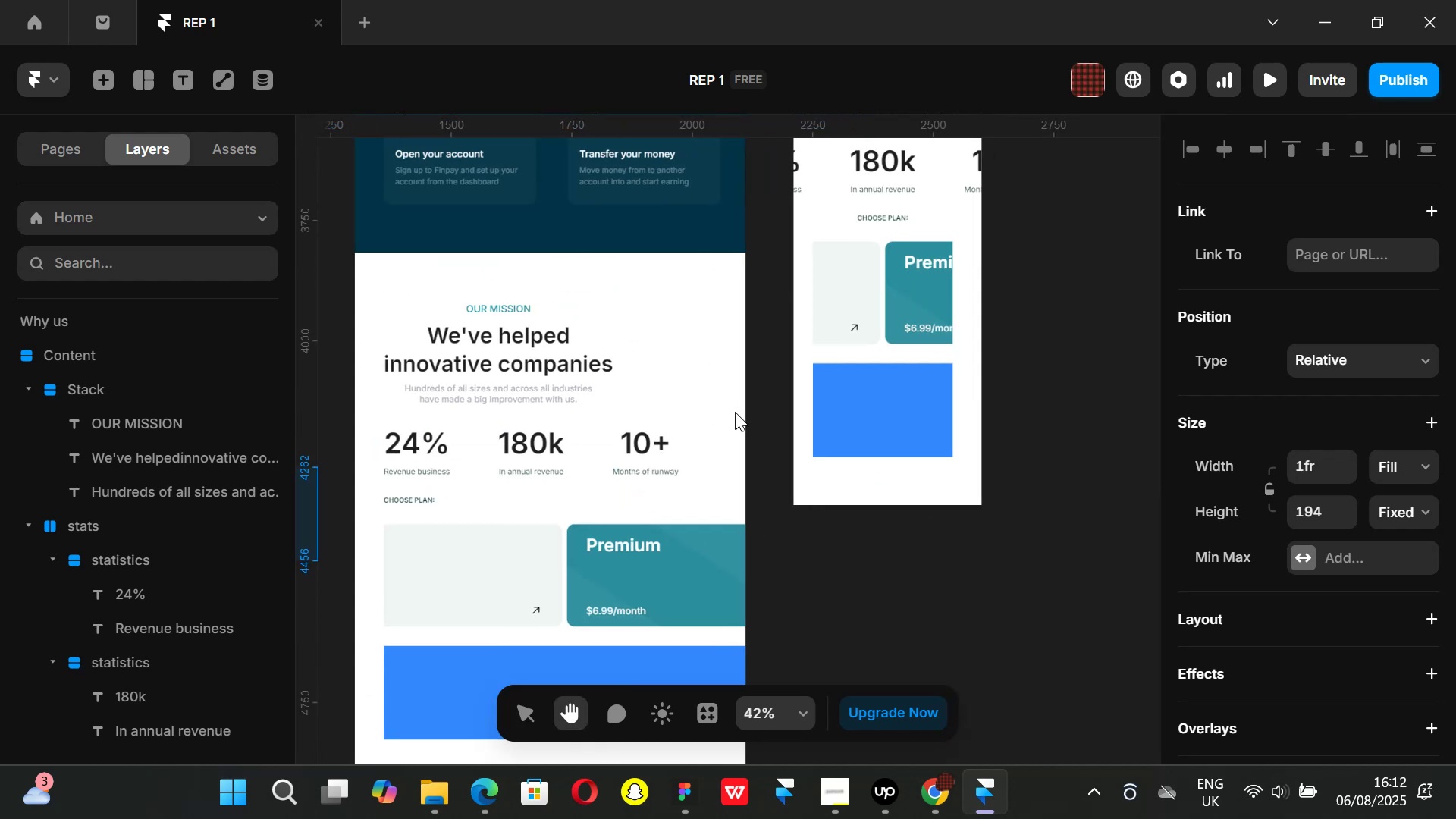 
scroll: coordinate [735, 412], scroll_direction: down, amount: 1.0
 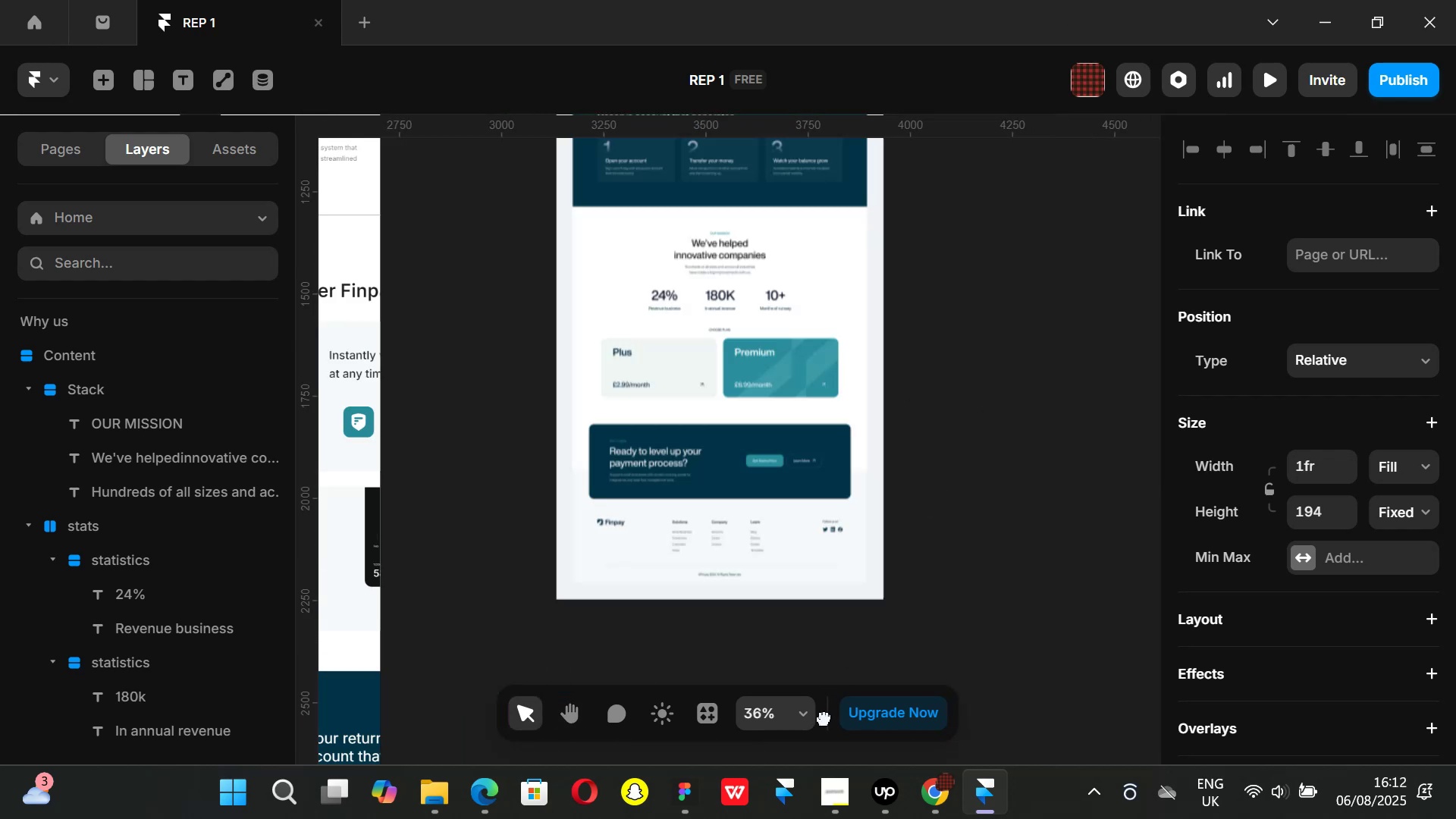 
hold_key(key=ControlLeft, duration=0.58)
scroll: coordinate [1356, 536], scroll_direction: up, amount: 1.0
 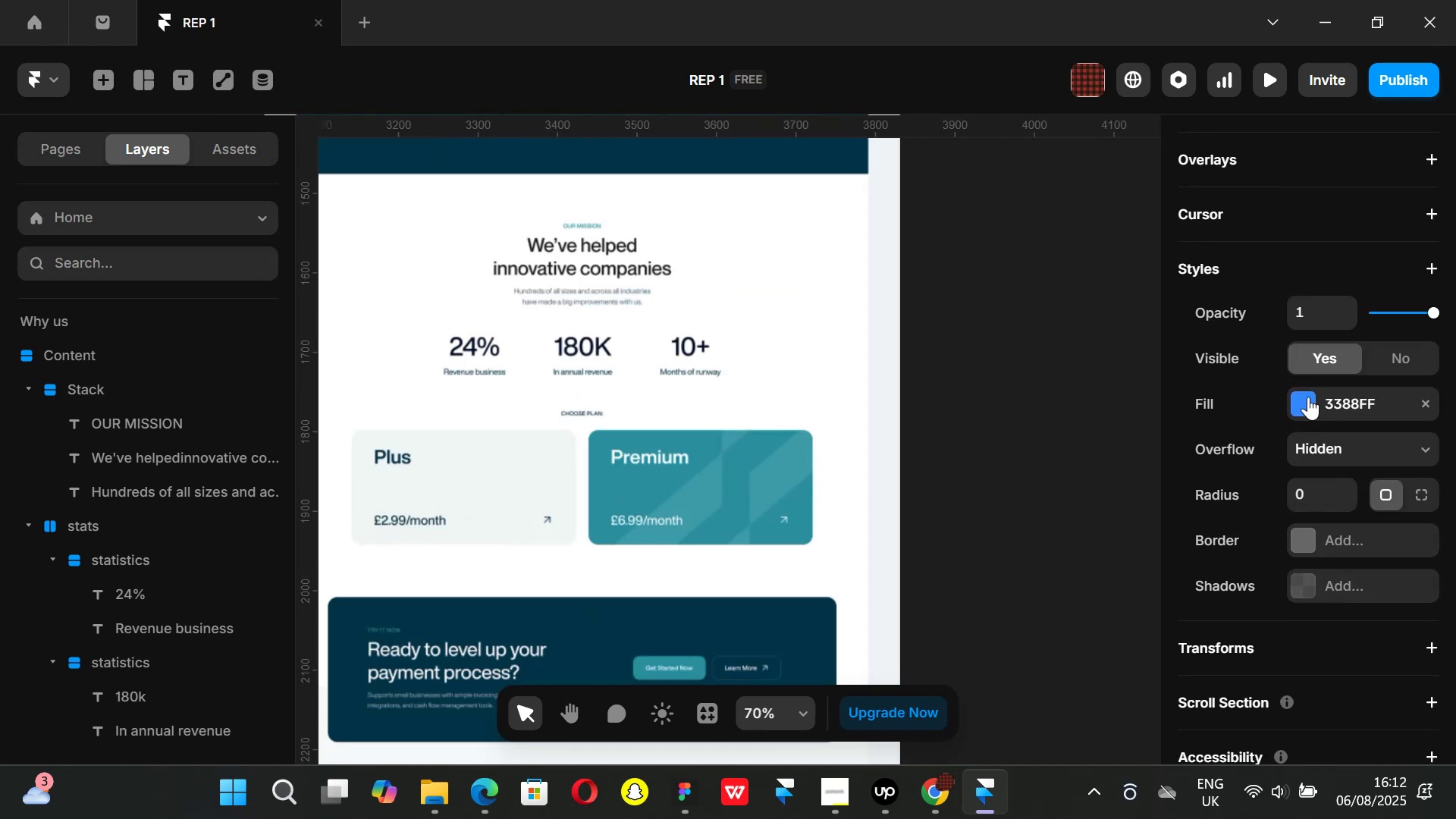 
left_click([1301, 397])
 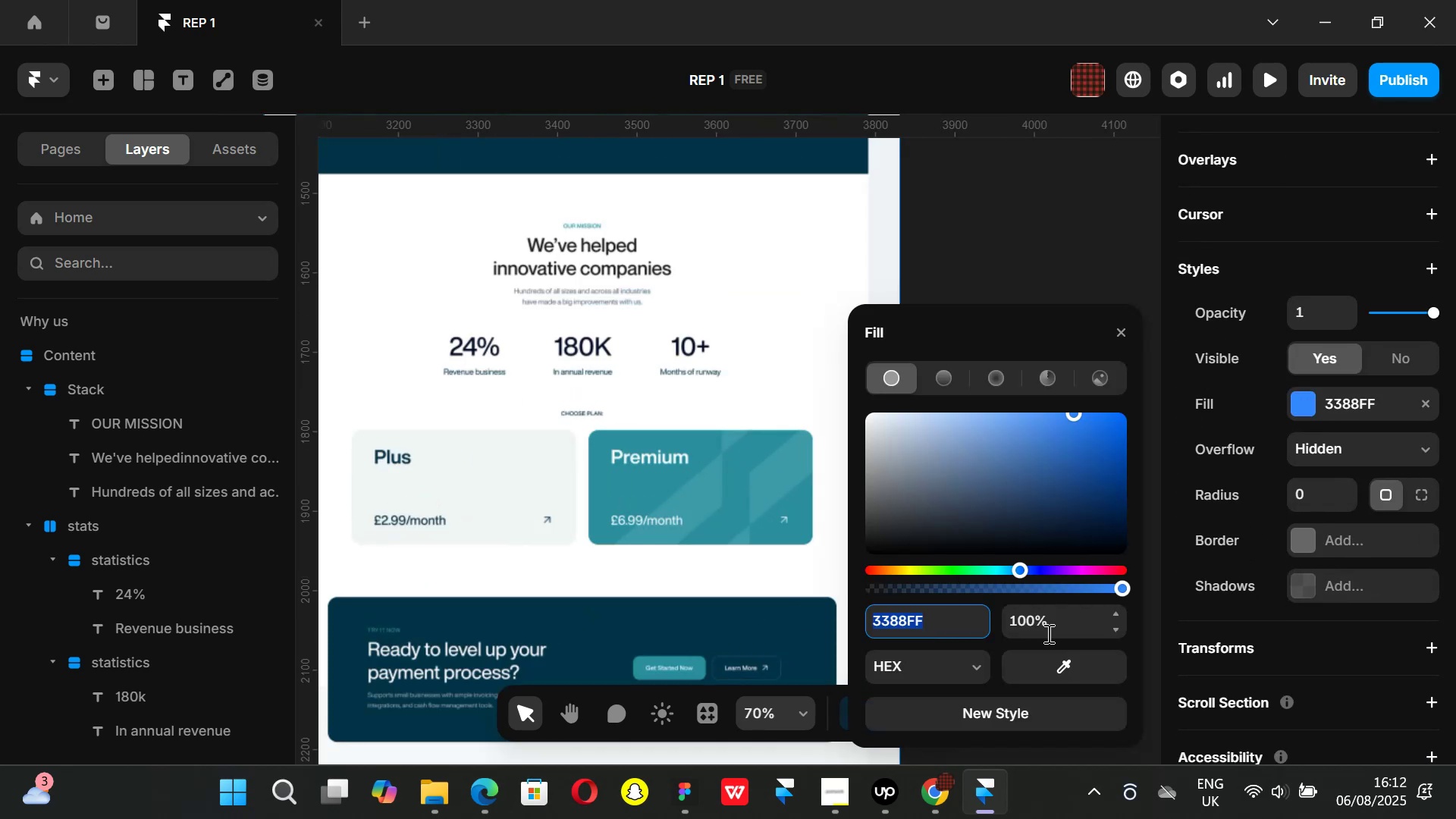 
left_click_drag(start_coordinate=[1065, 658], to_coordinate=[590, 636])
 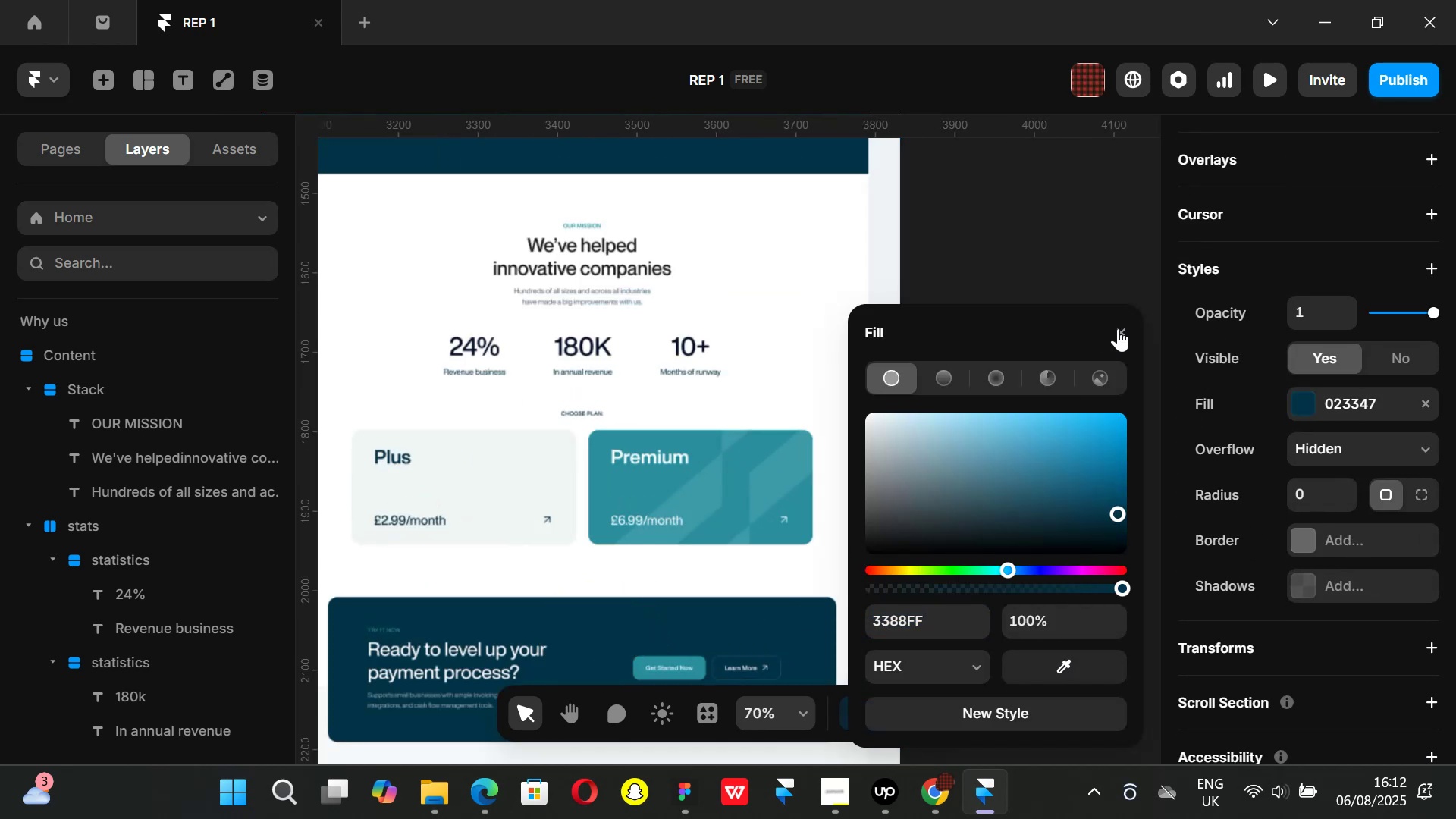 
left_click([1119, 328])
 